 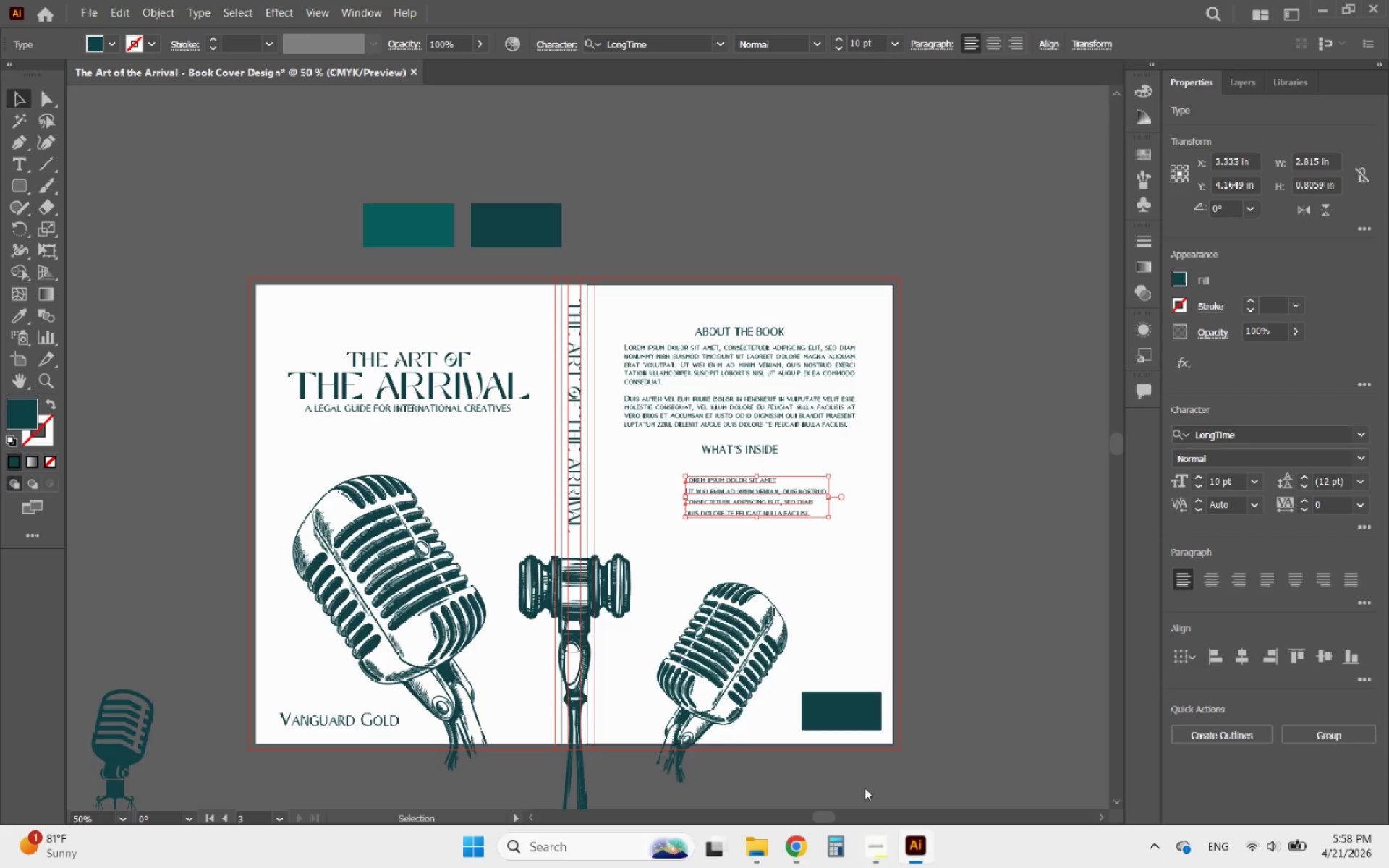 
scroll: coordinate [495, 465], scroll_direction: up, amount: 1.0
 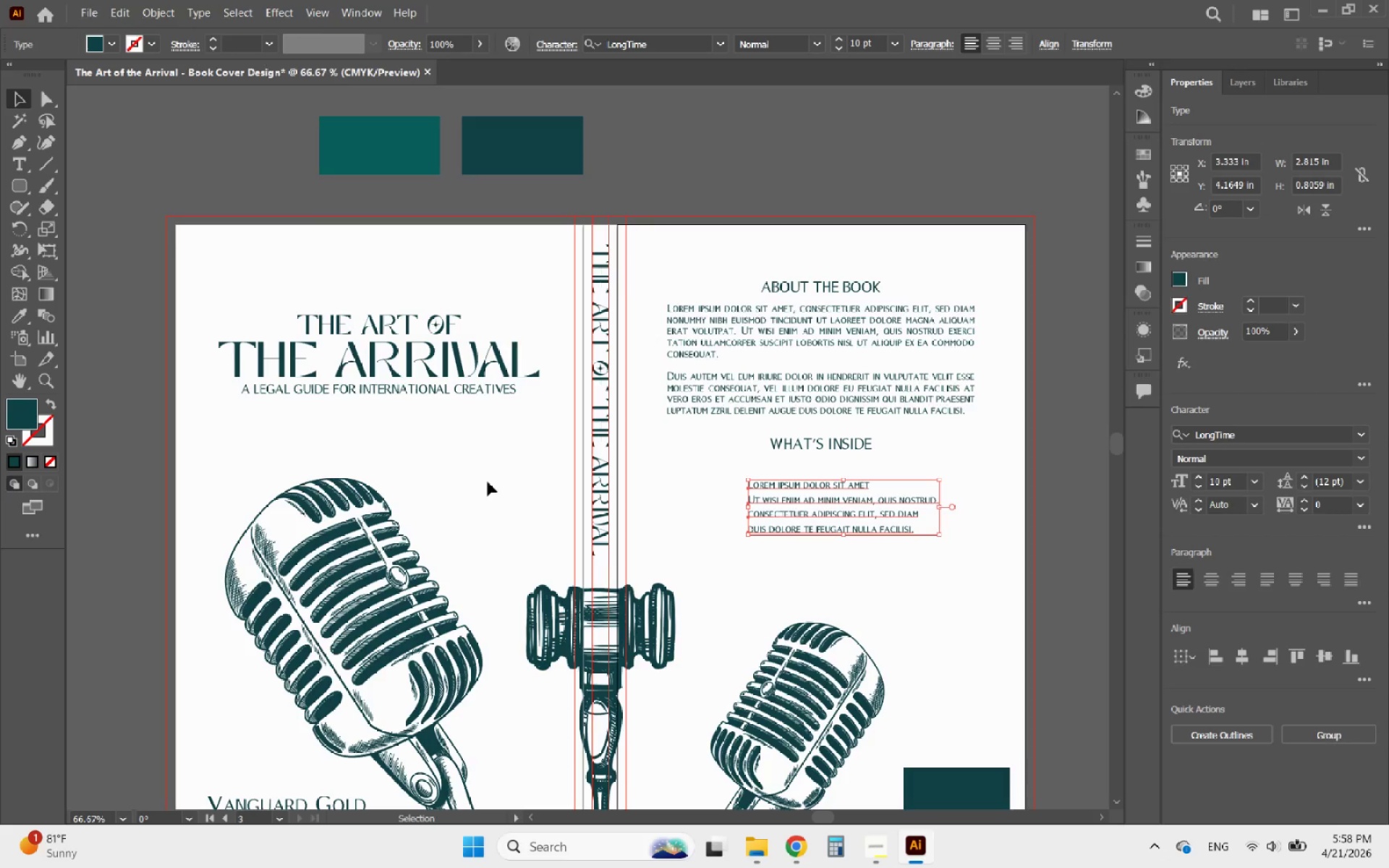 
hold_key(key=AltLeft, duration=1.3)
scroll: coordinate [456, 422], scroll_direction: down, amount: 1.0
 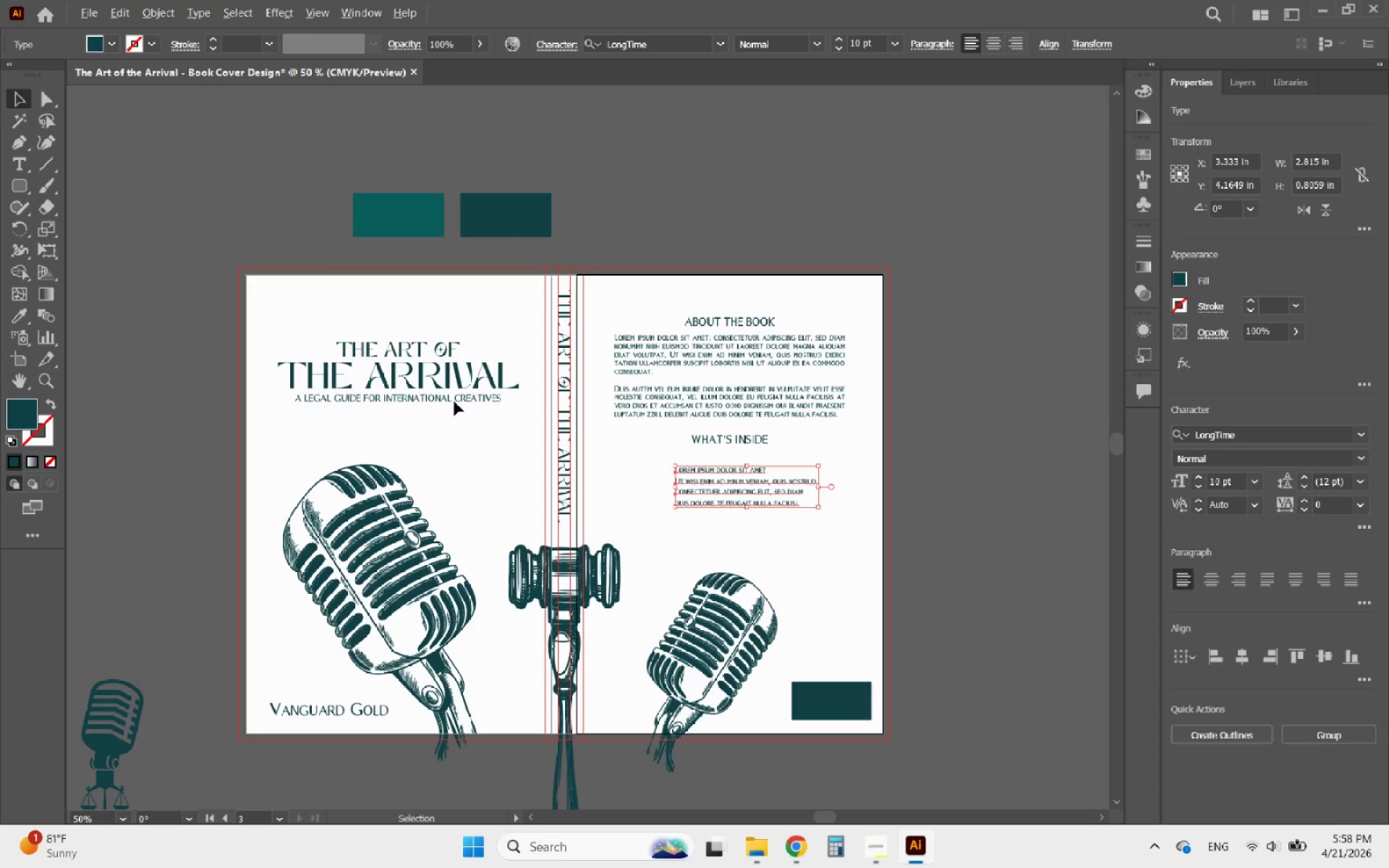 
scroll: coordinate [454, 381], scroll_direction: up, amount: 1.0
 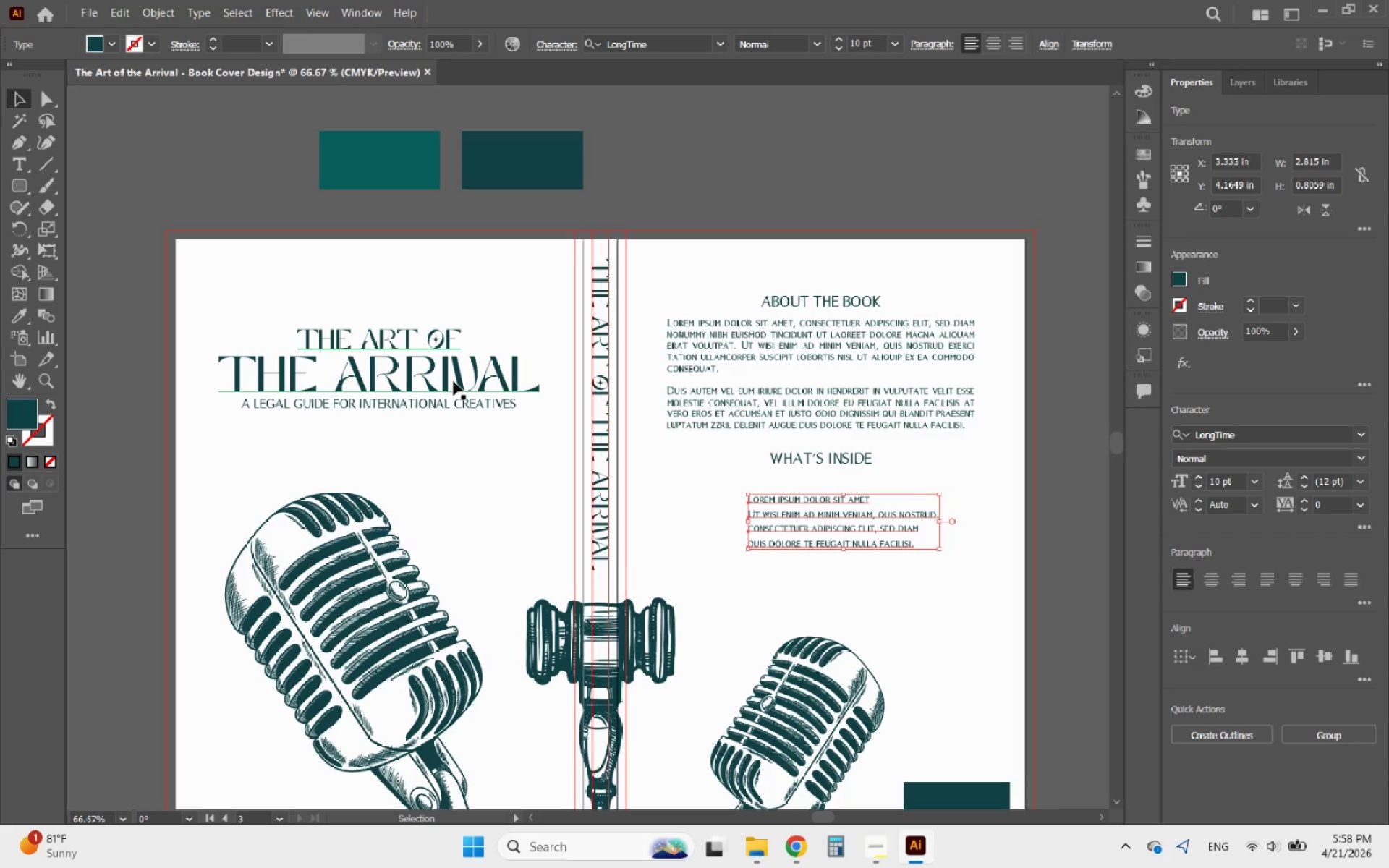 
left_click([454, 381])
 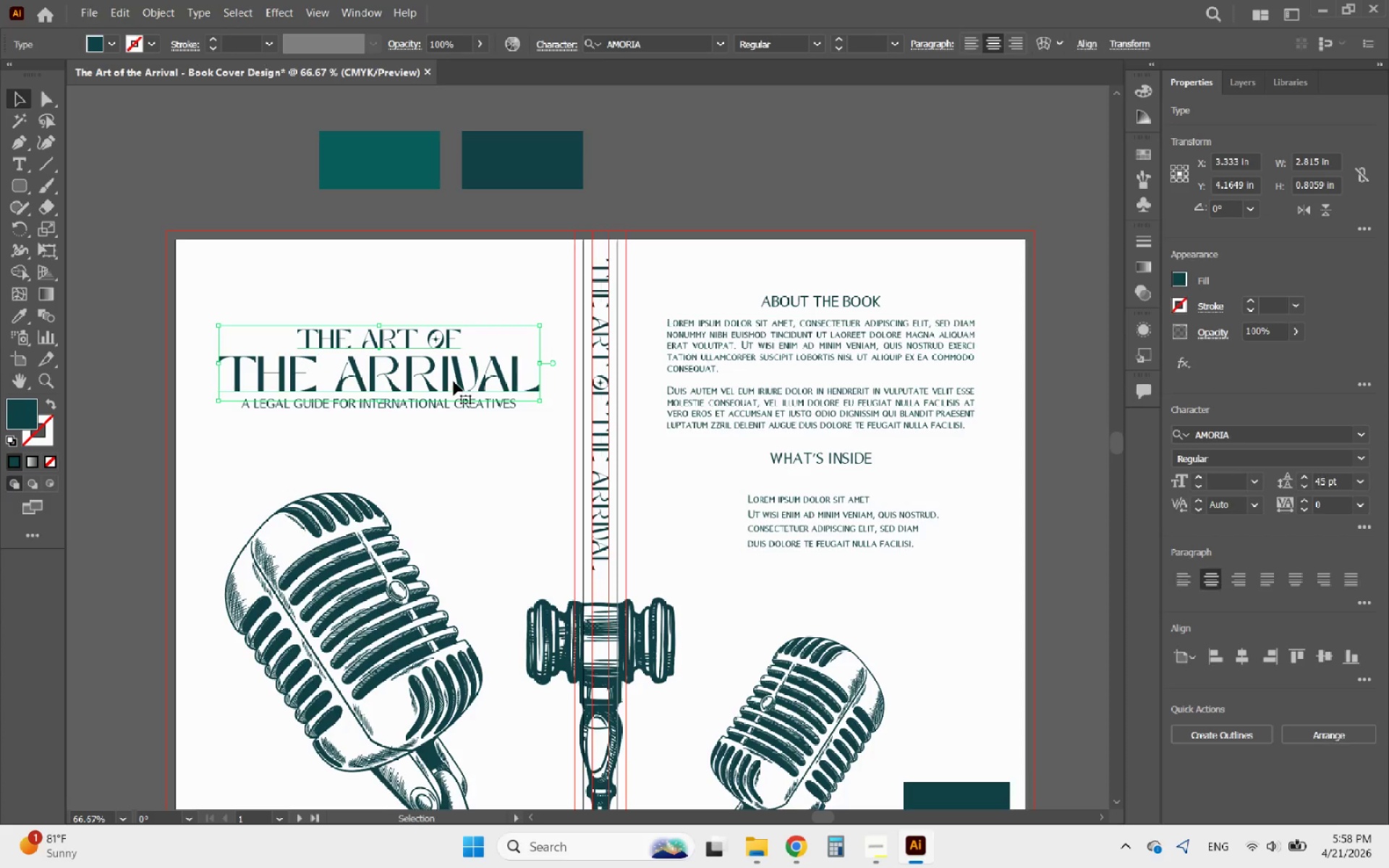 
hold_key(key=AltLeft, duration=1.19)
left_click_drag(start_coordinate=[454, 381], to_coordinate=[854, 198])
 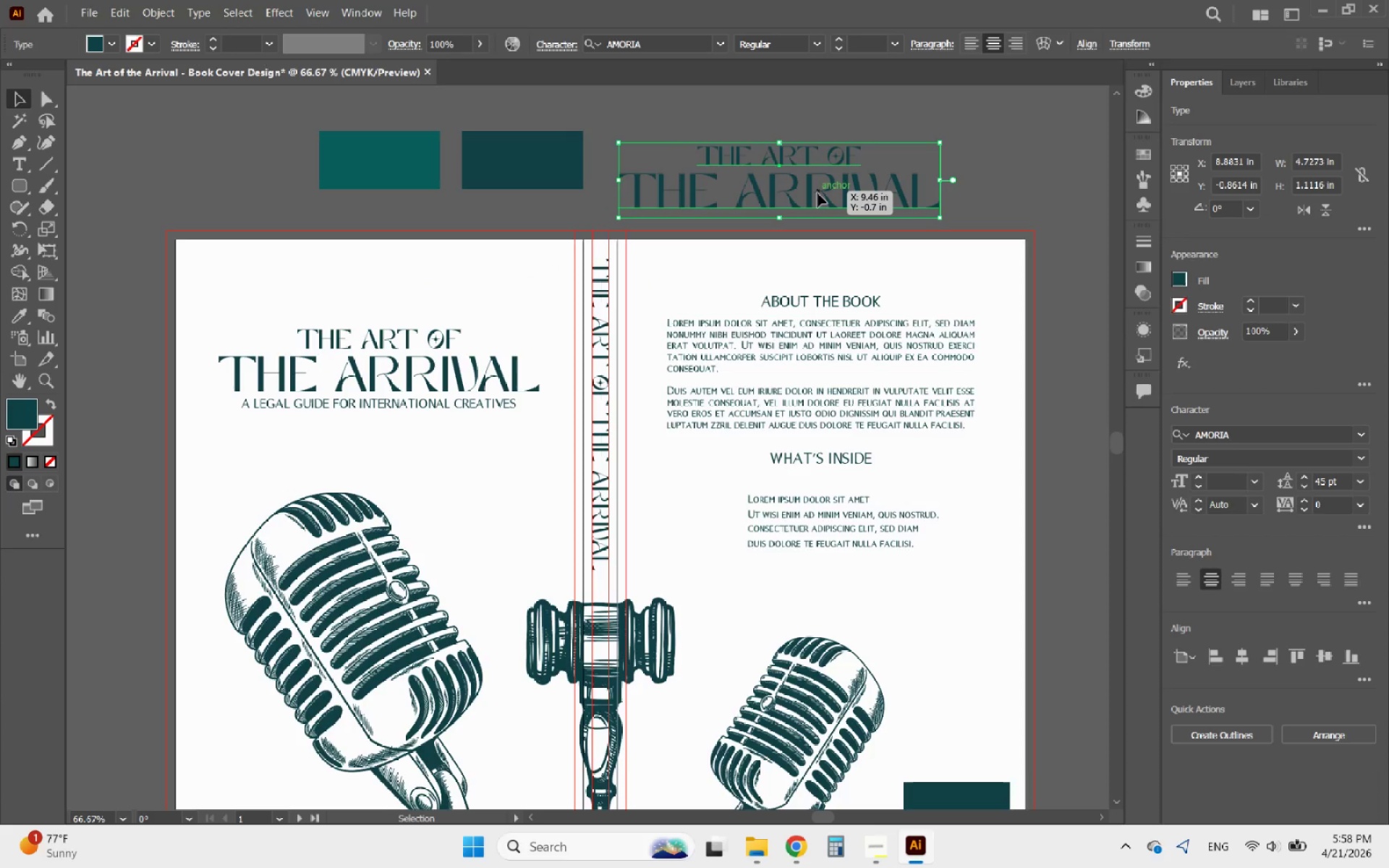 
double_click([817, 193])
 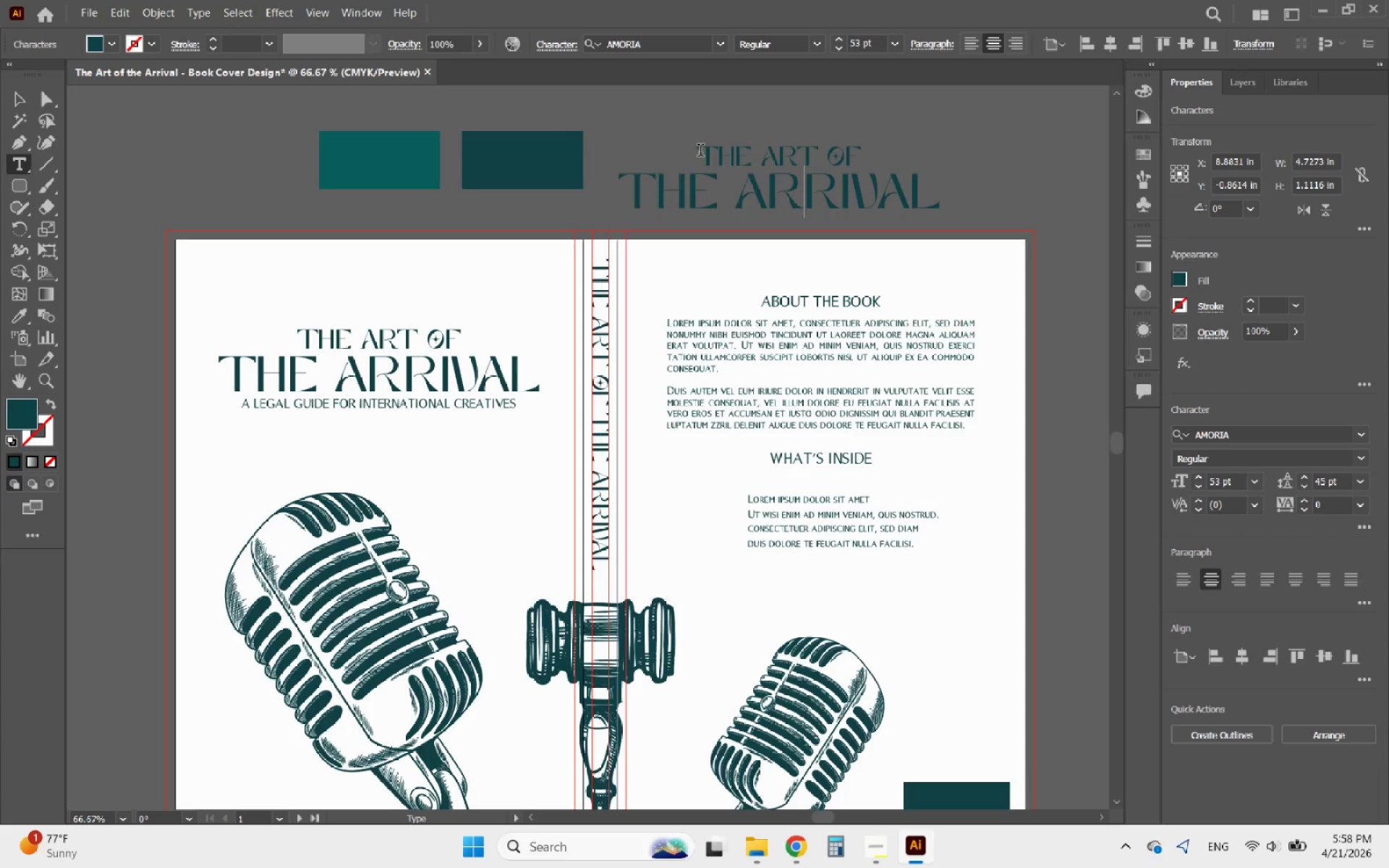 
left_click_drag(start_coordinate=[700, 152], to_coordinate=[972, 268])
 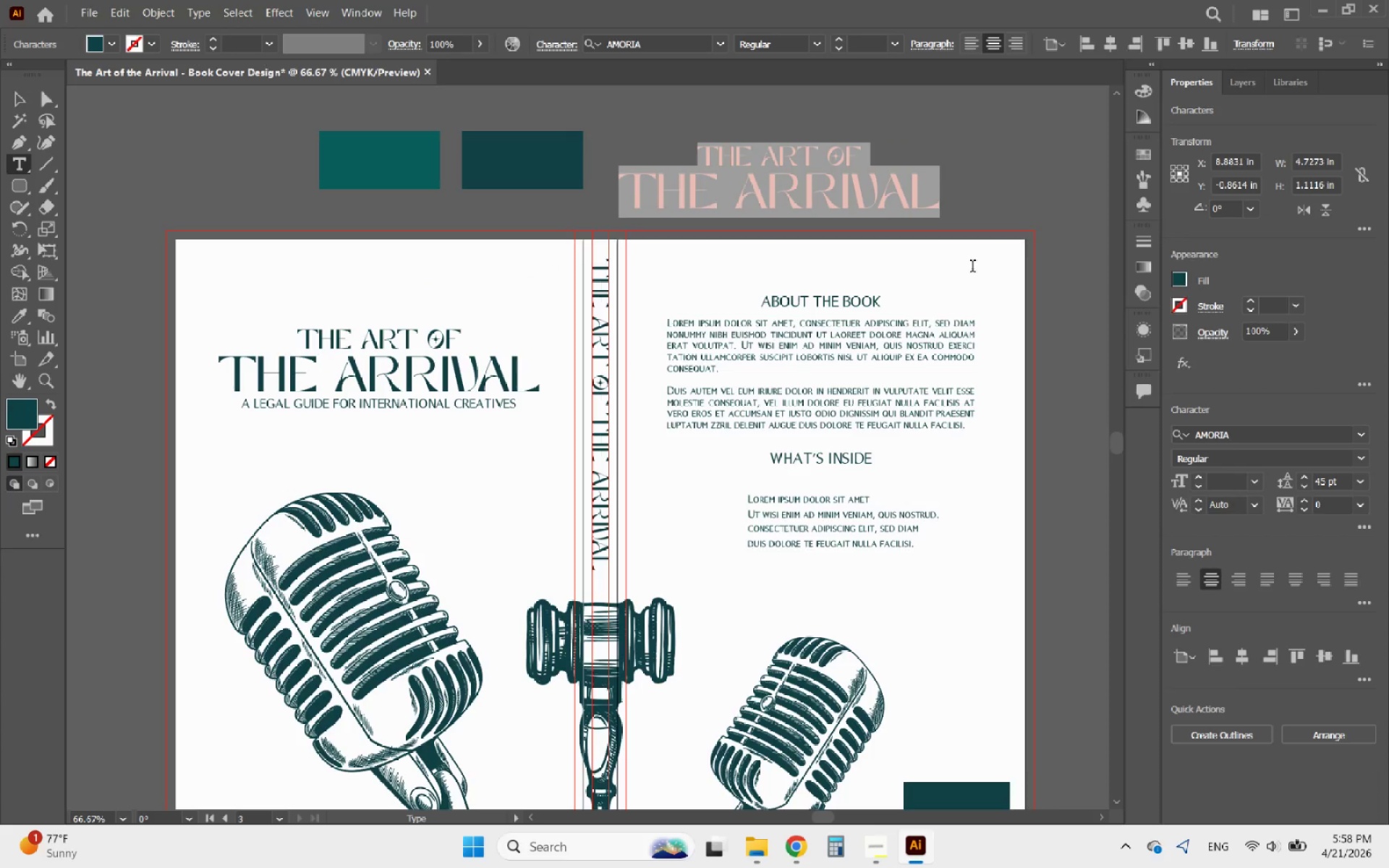 
key(Control+V)
 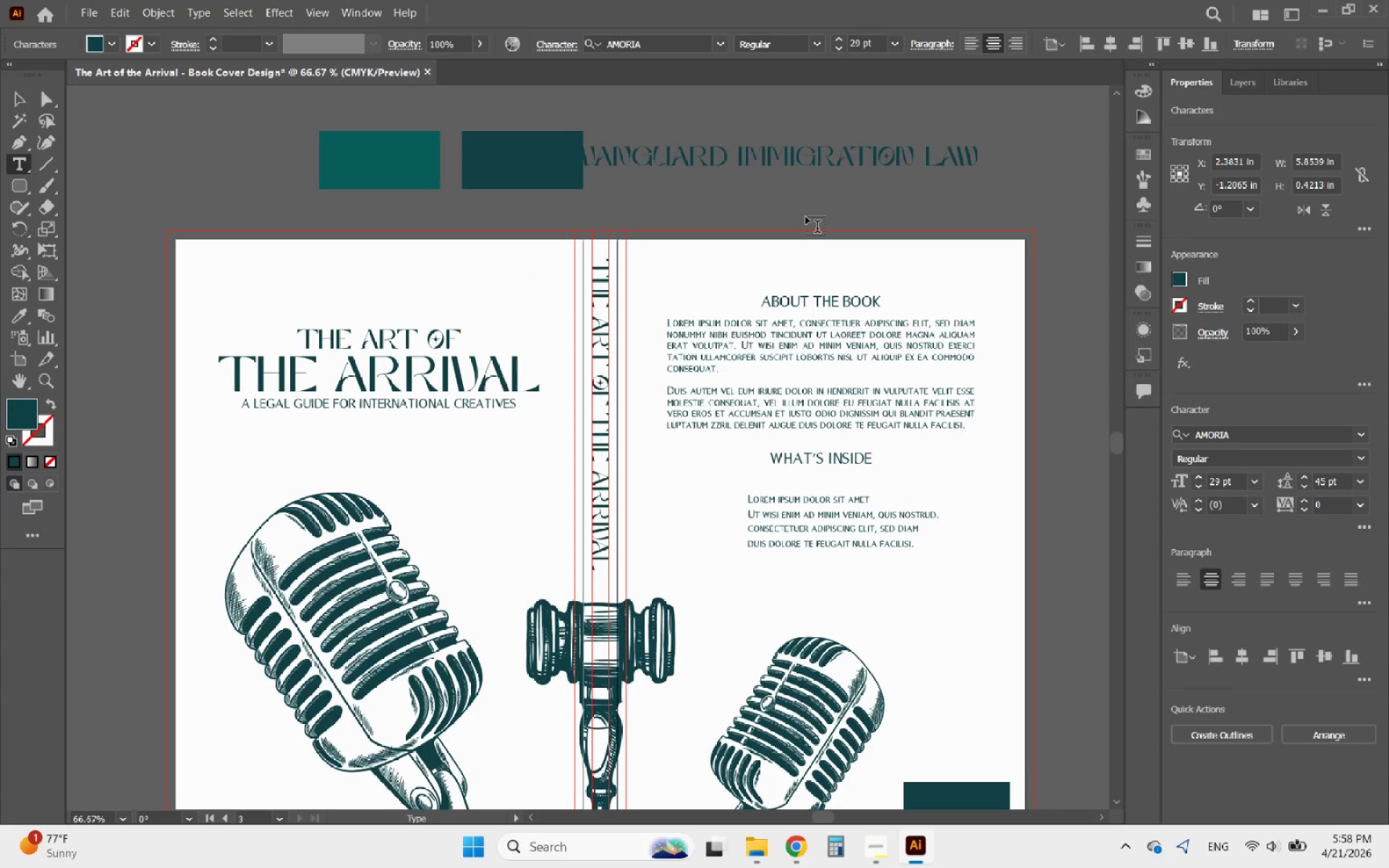 
hold_key(key=AltLeft, duration=0.42)
scroll: coordinate [757, 155], scroll_direction: up, amount: 2.0
 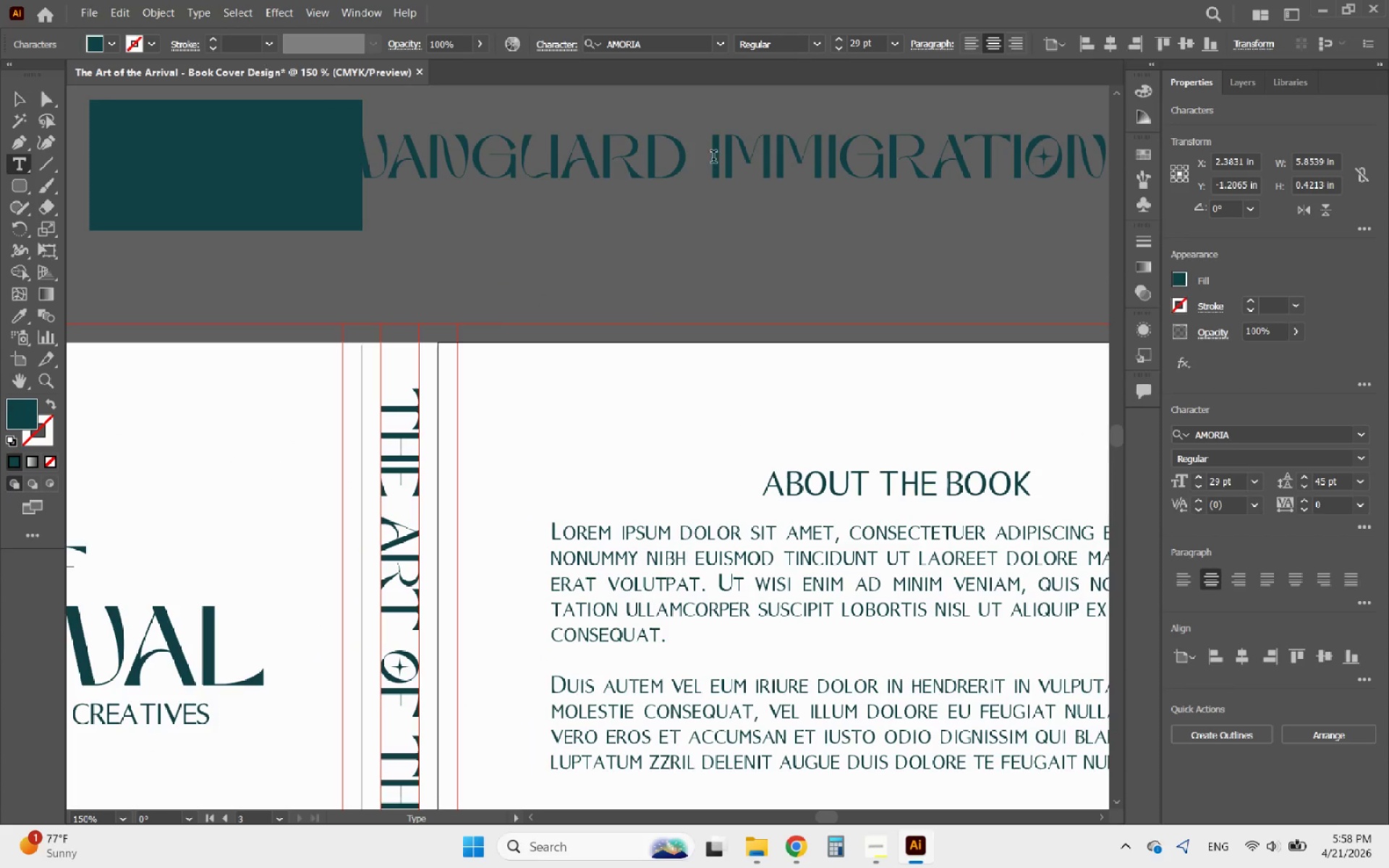 
left_click_drag(start_coordinate=[713, 158], to_coordinate=[687, 158])
 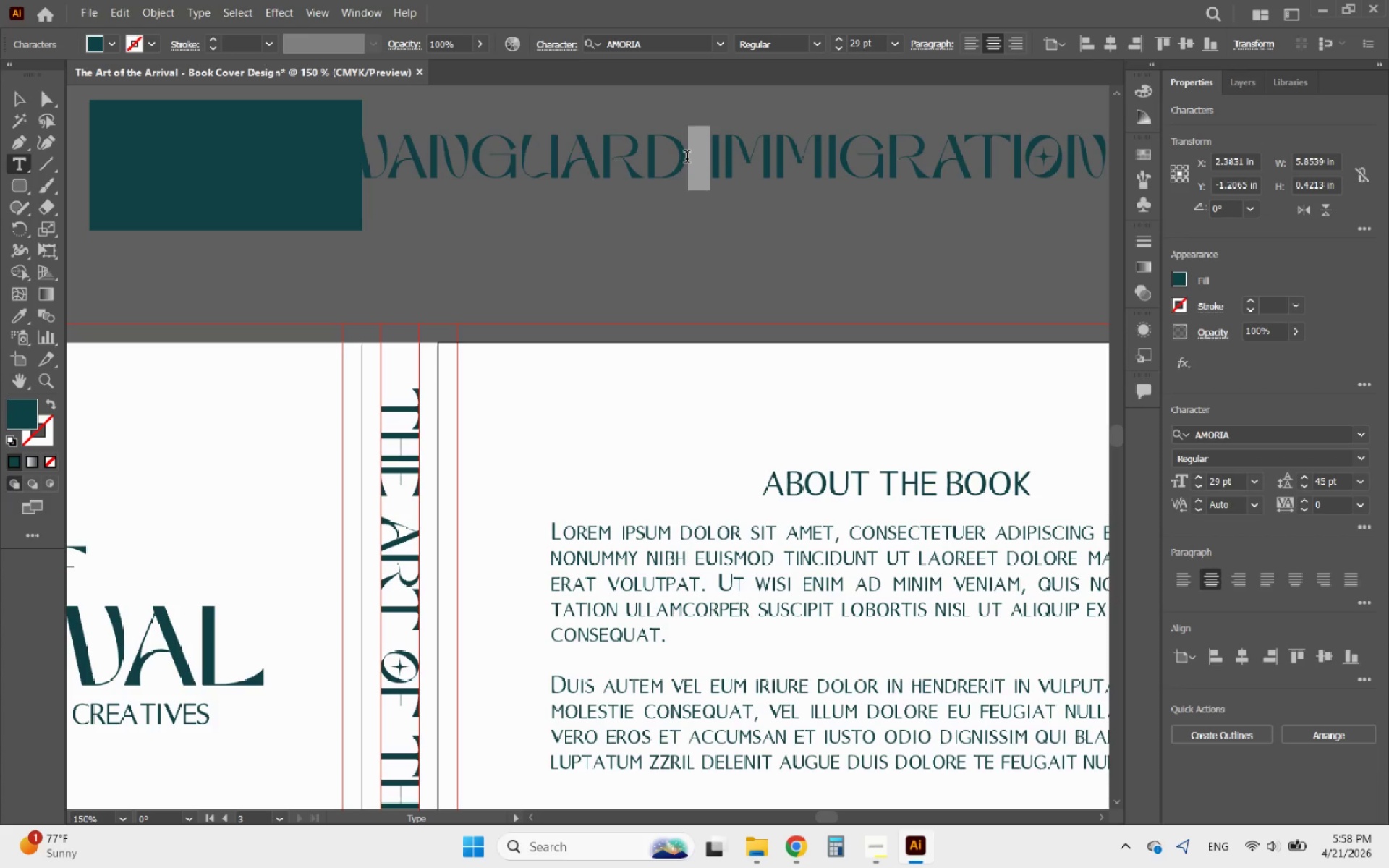 
key(Backspace)
 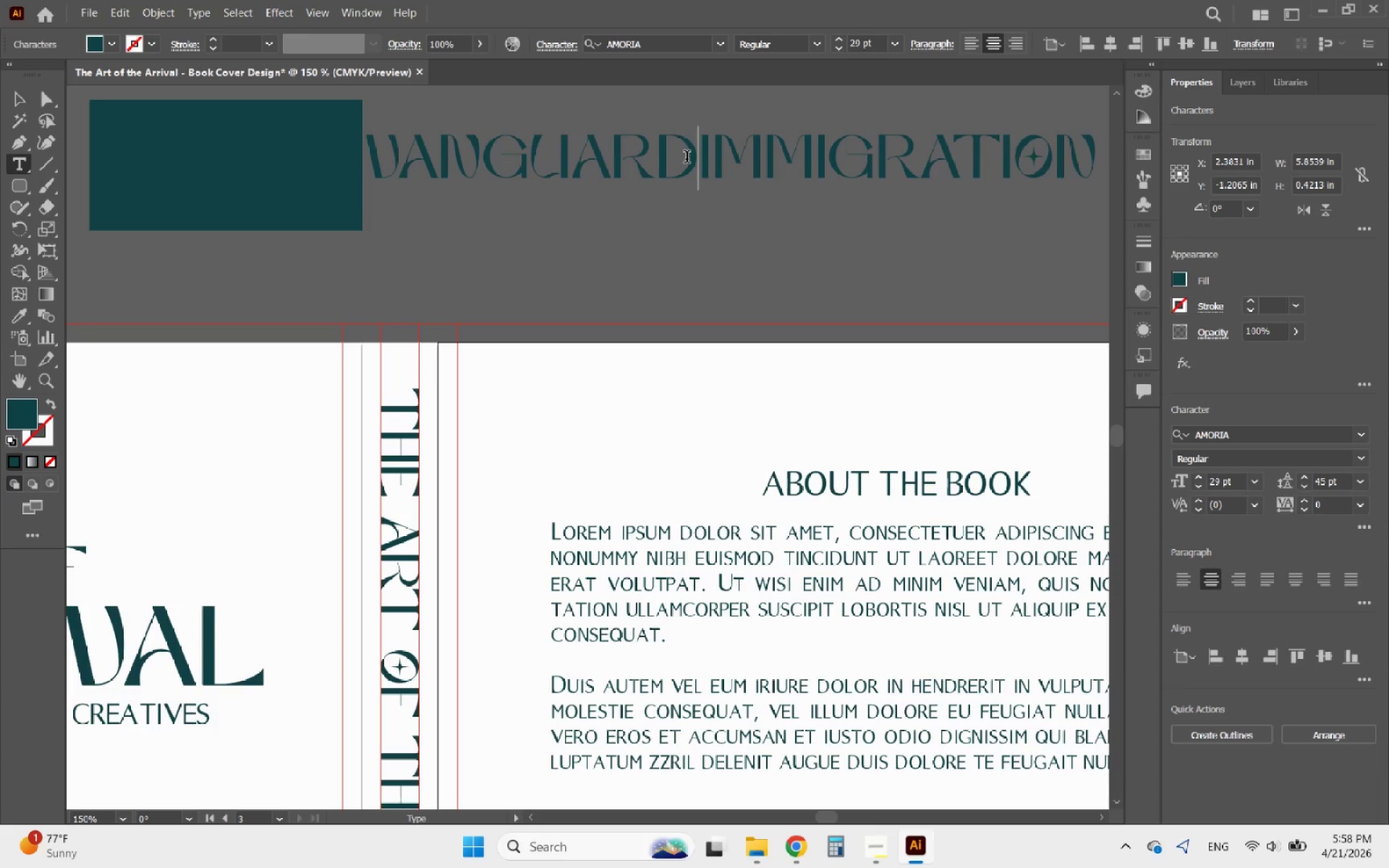 
key(Enter)
 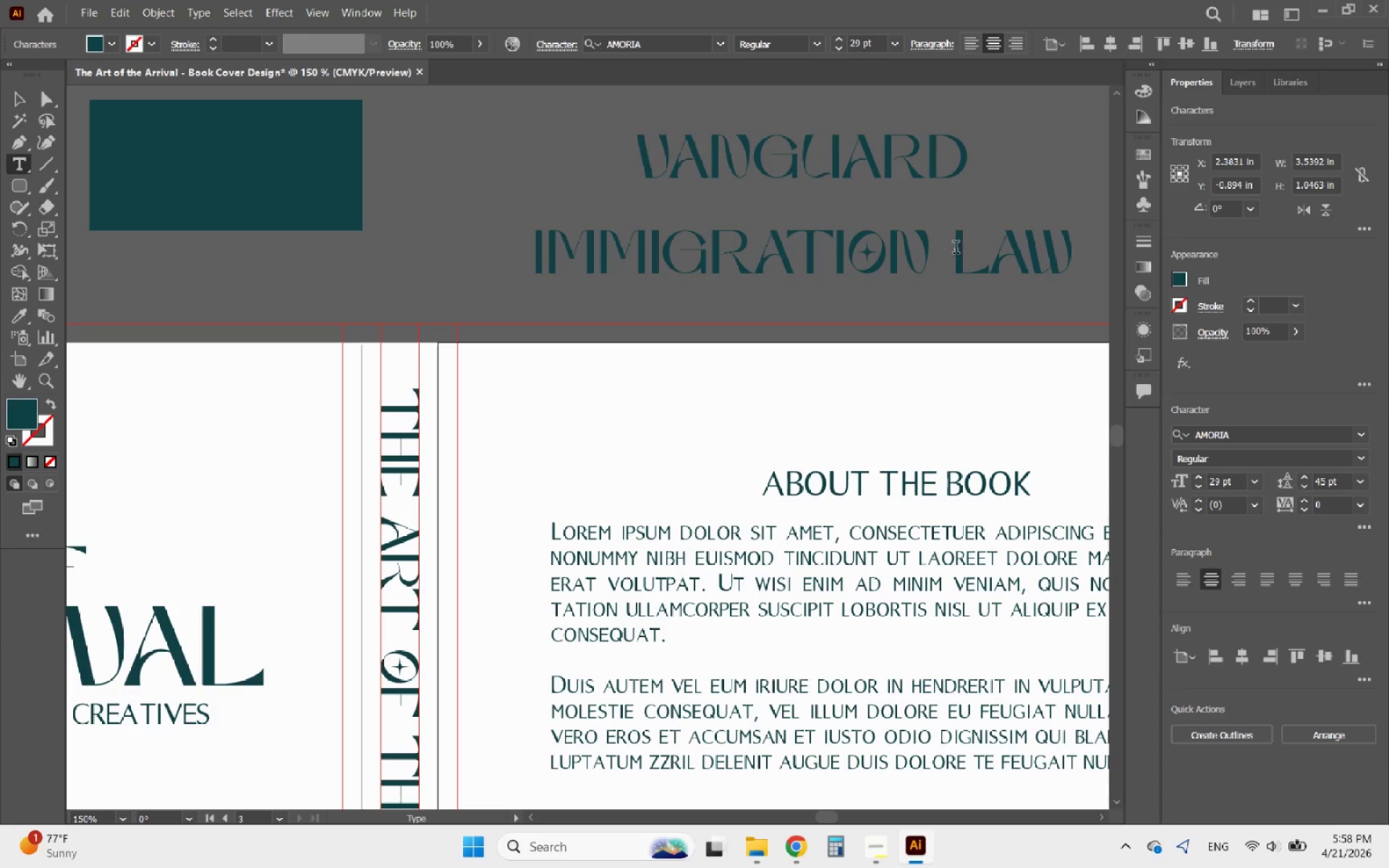 
left_click_drag(start_coordinate=[954, 249], to_coordinate=[927, 243])
 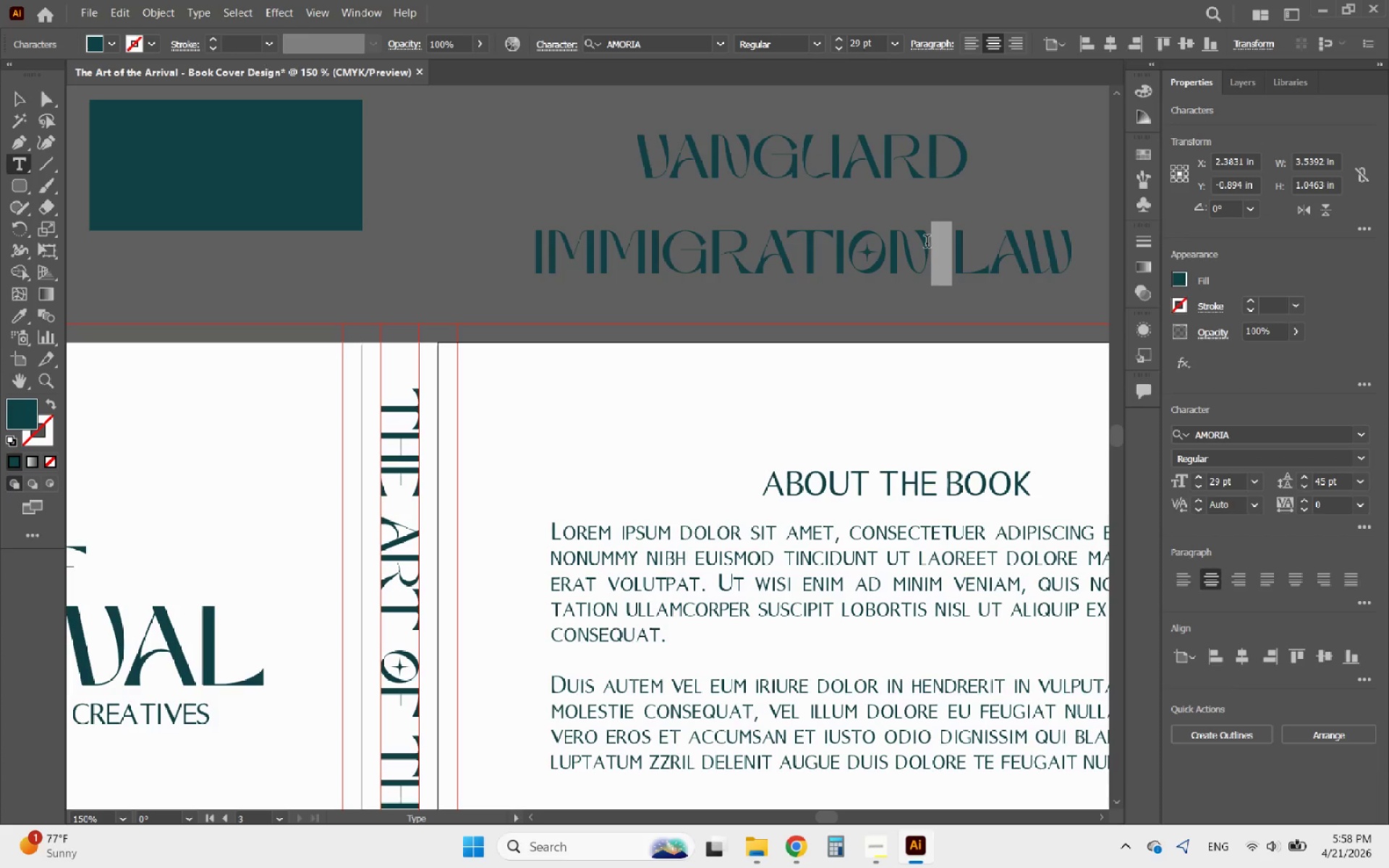 
key(Backspace)
 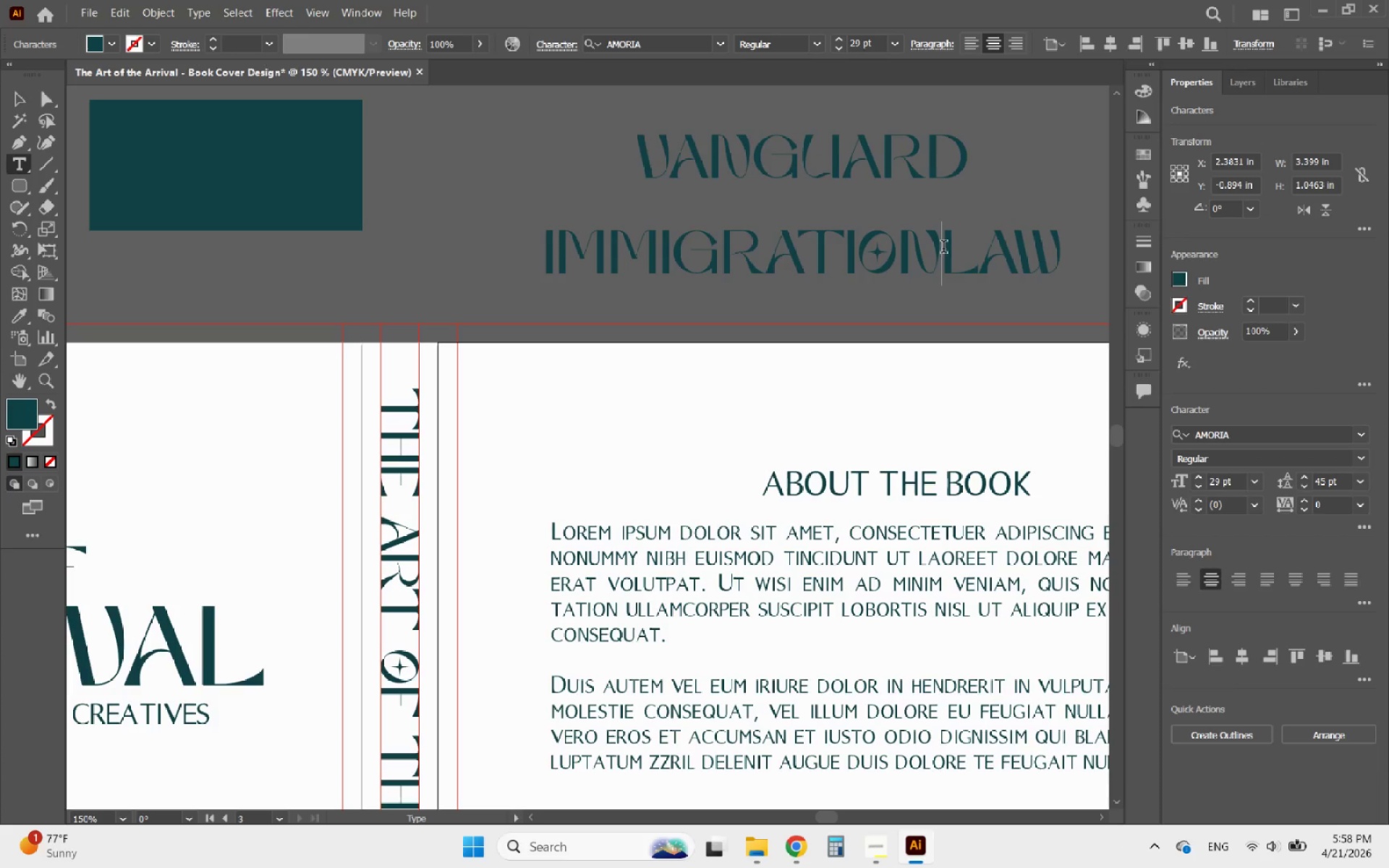 
wait(9.05)
 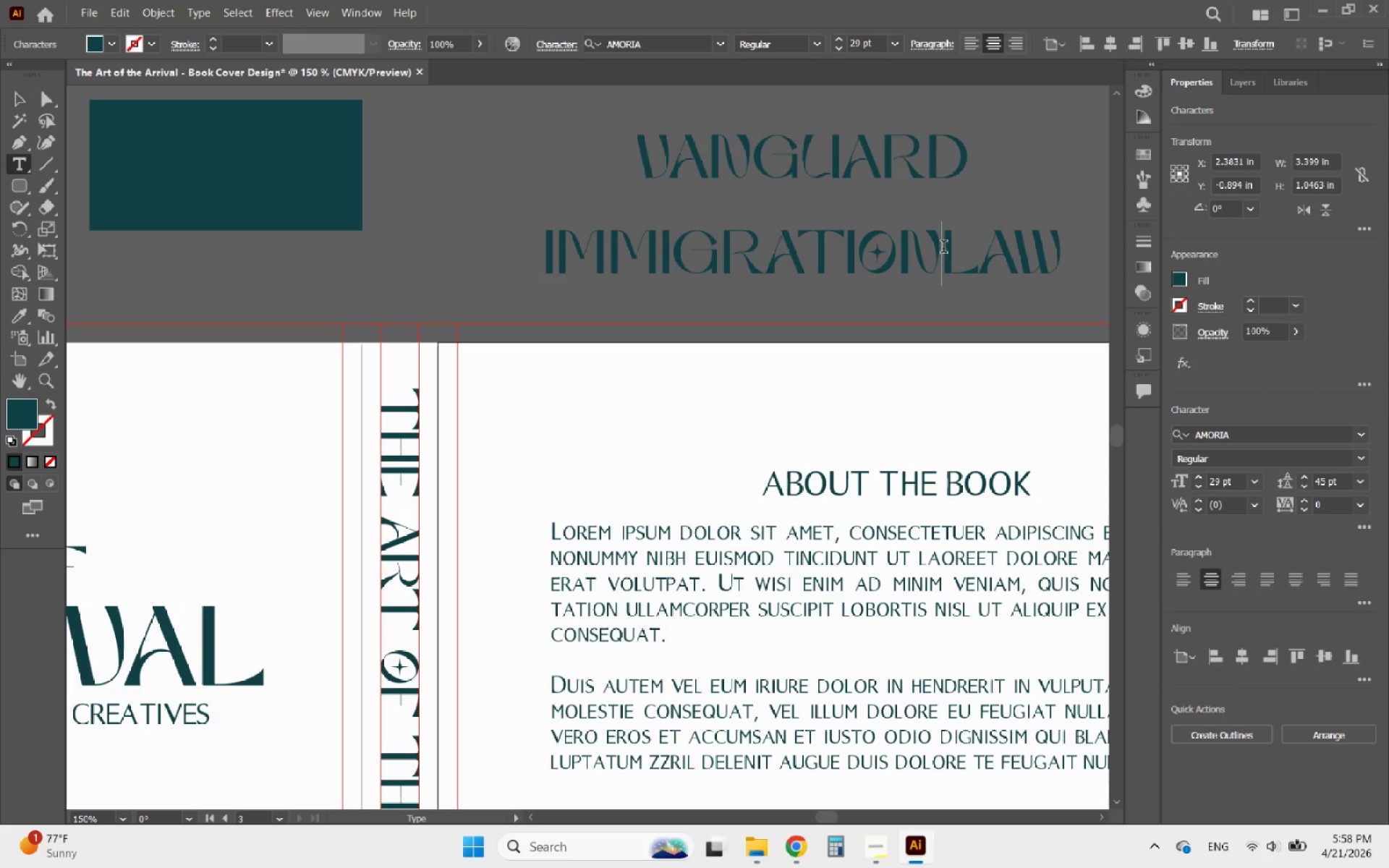 
key(Space)
 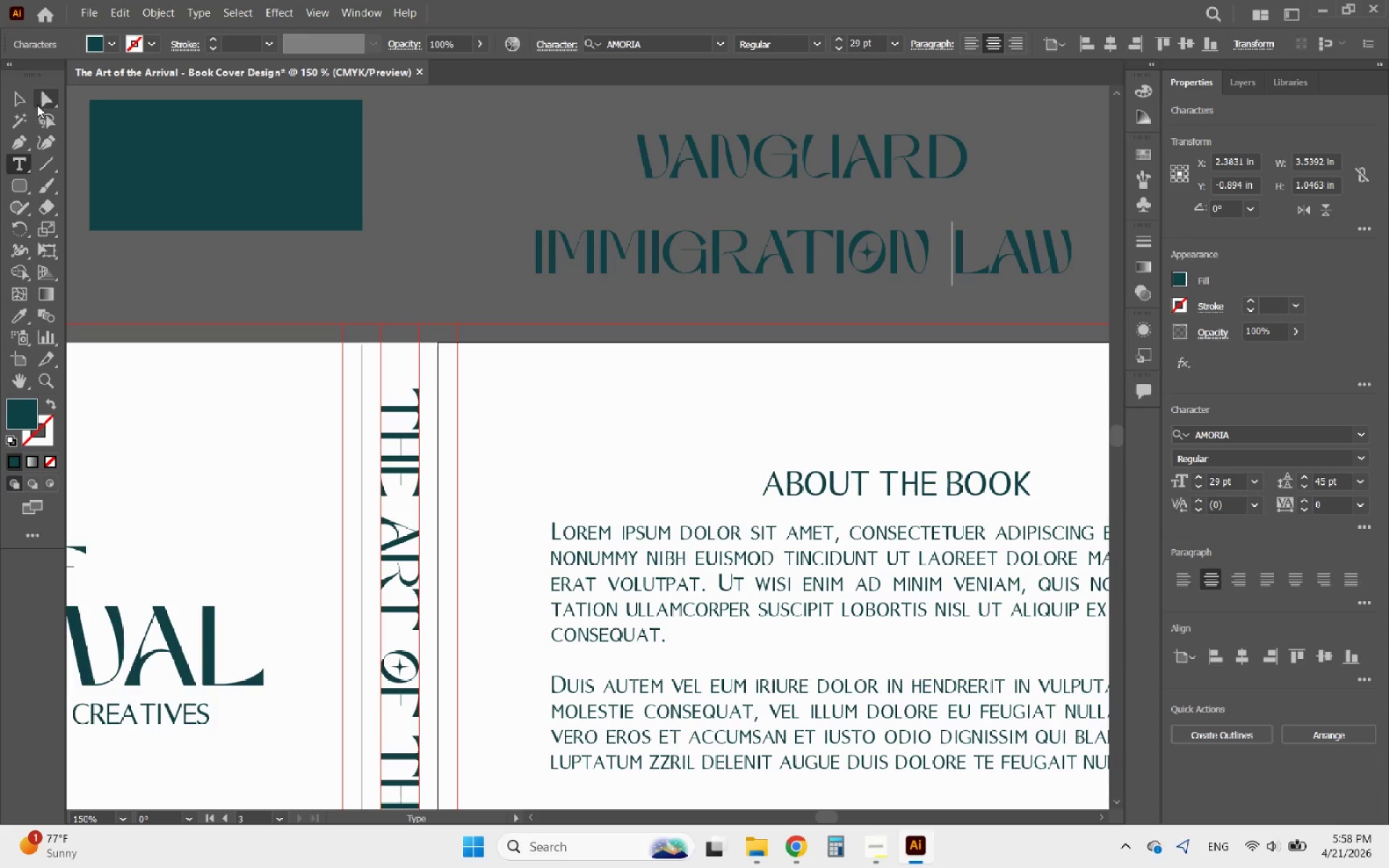 
left_click([17, 97])
 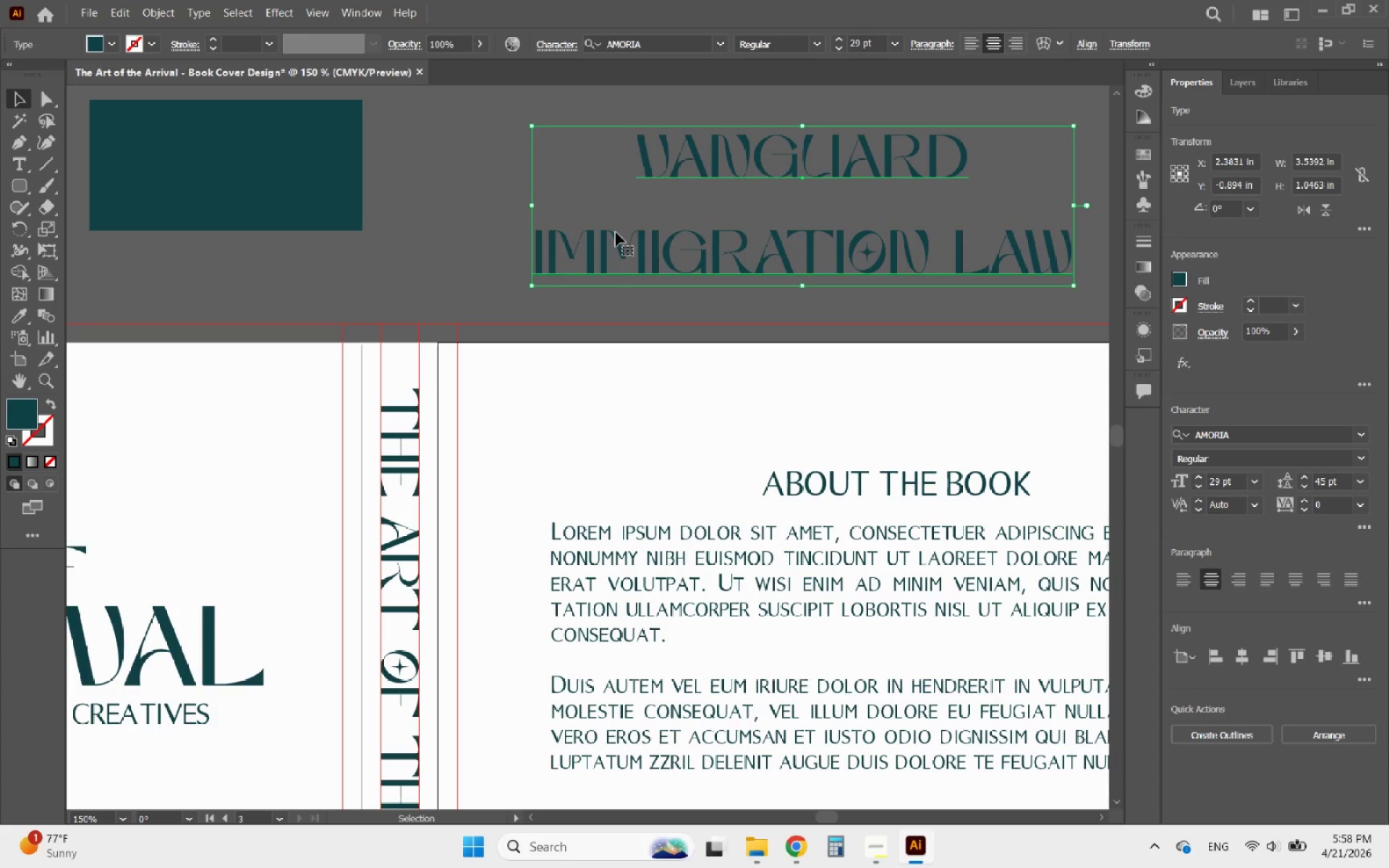 
double_click([610, 237])
 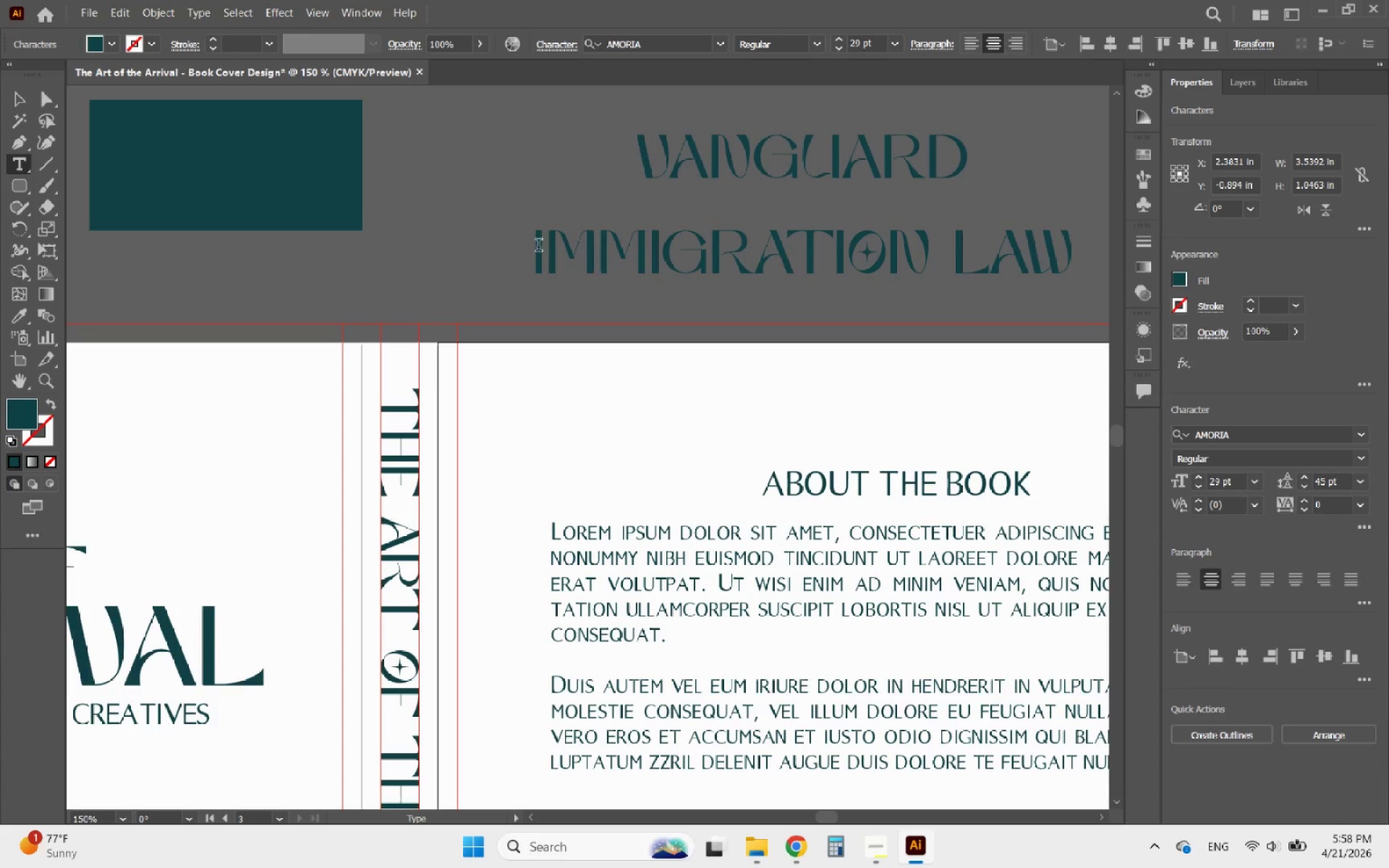 
left_click_drag(start_coordinate=[538, 247], to_coordinate=[1071, 281])
 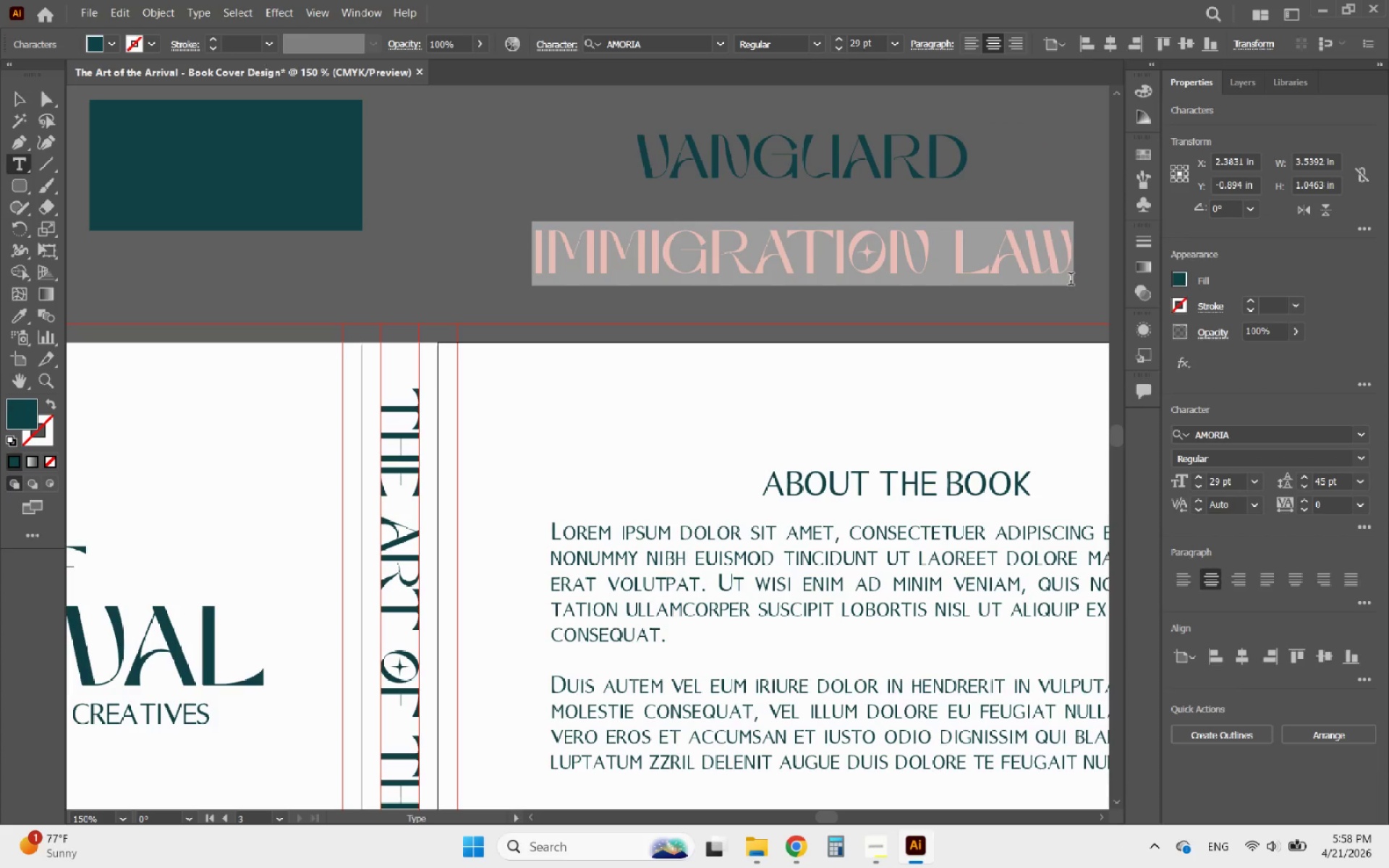 
key(Control+X)
 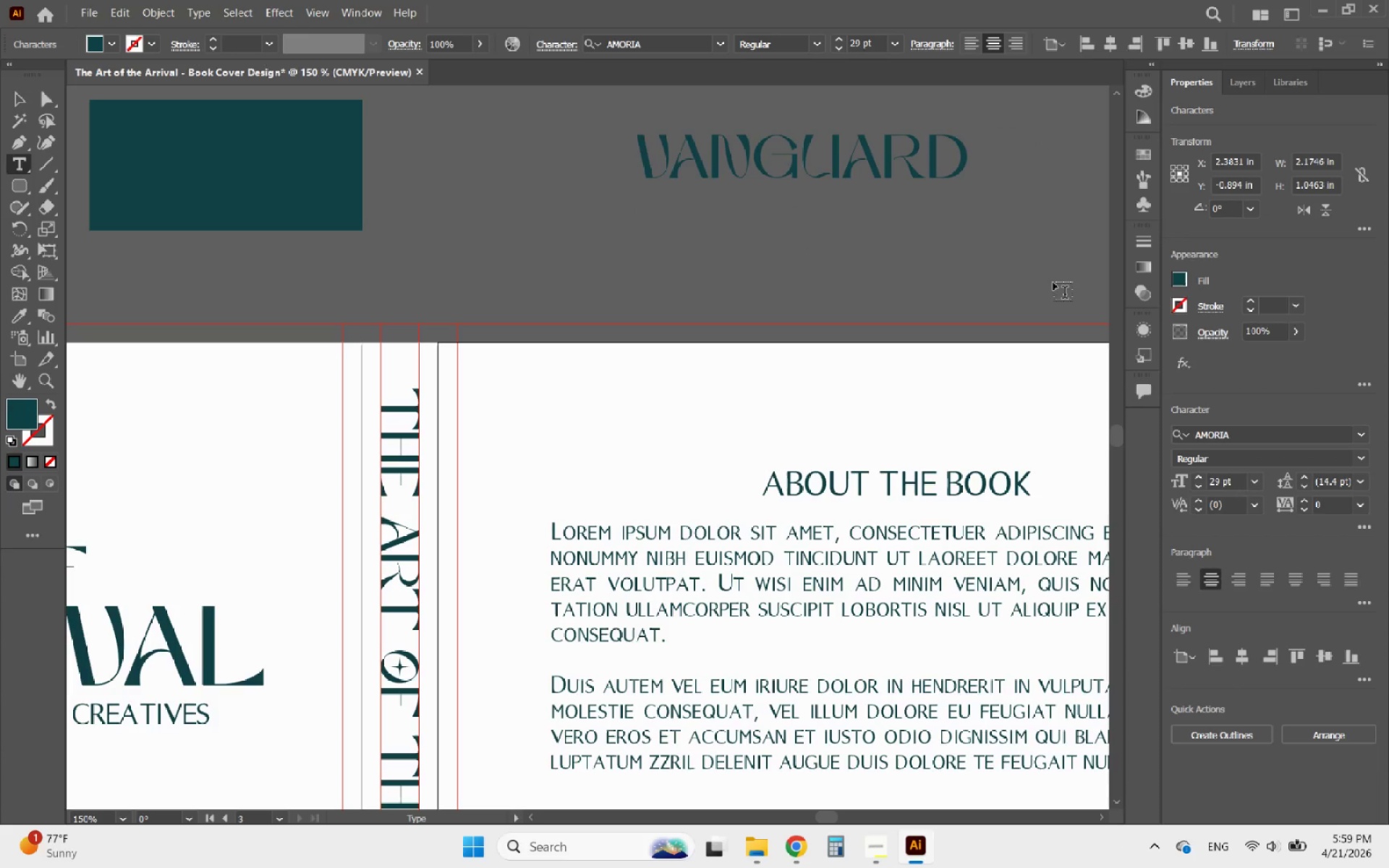 
key(Backspace)
 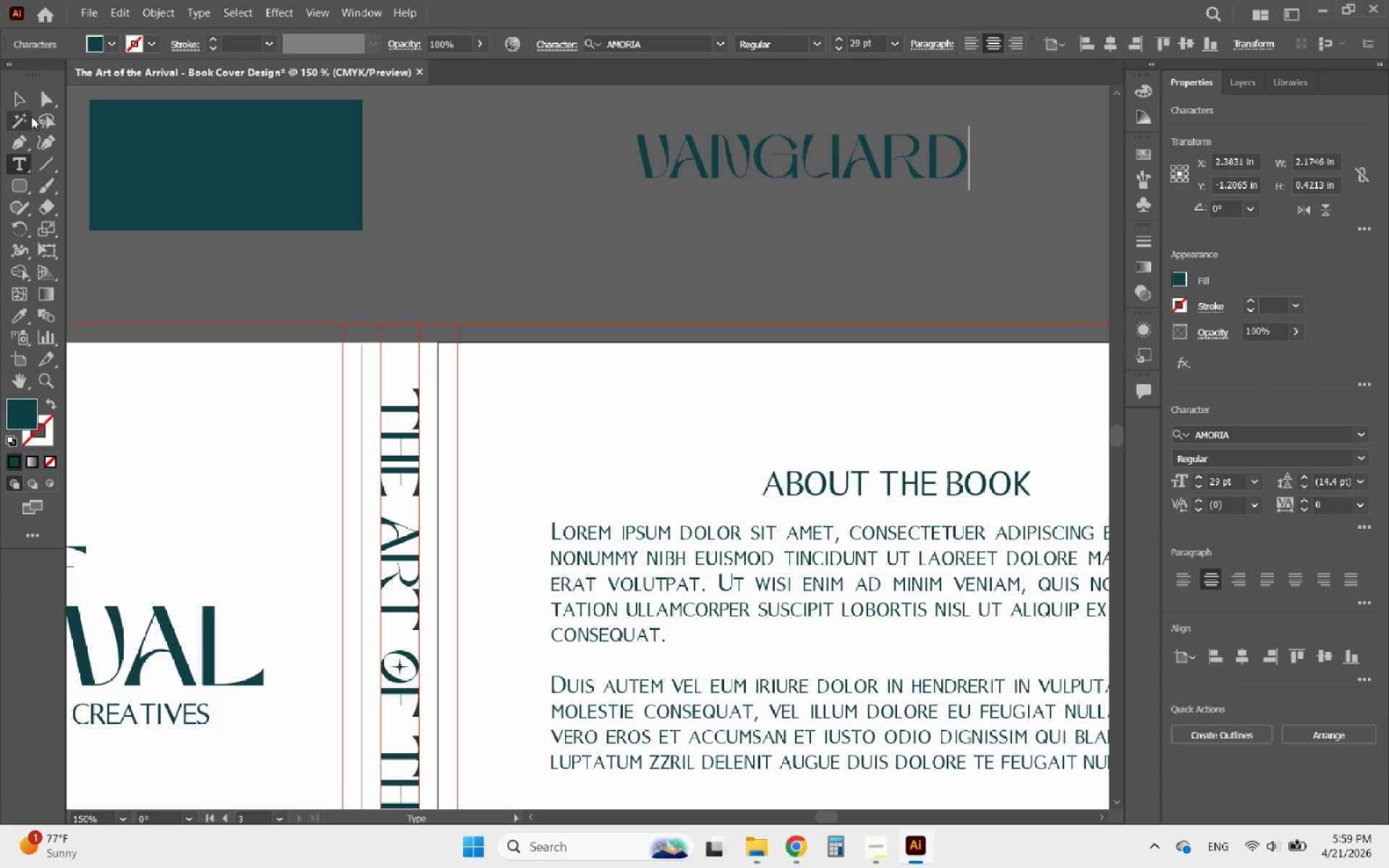 
left_click([22, 104])
 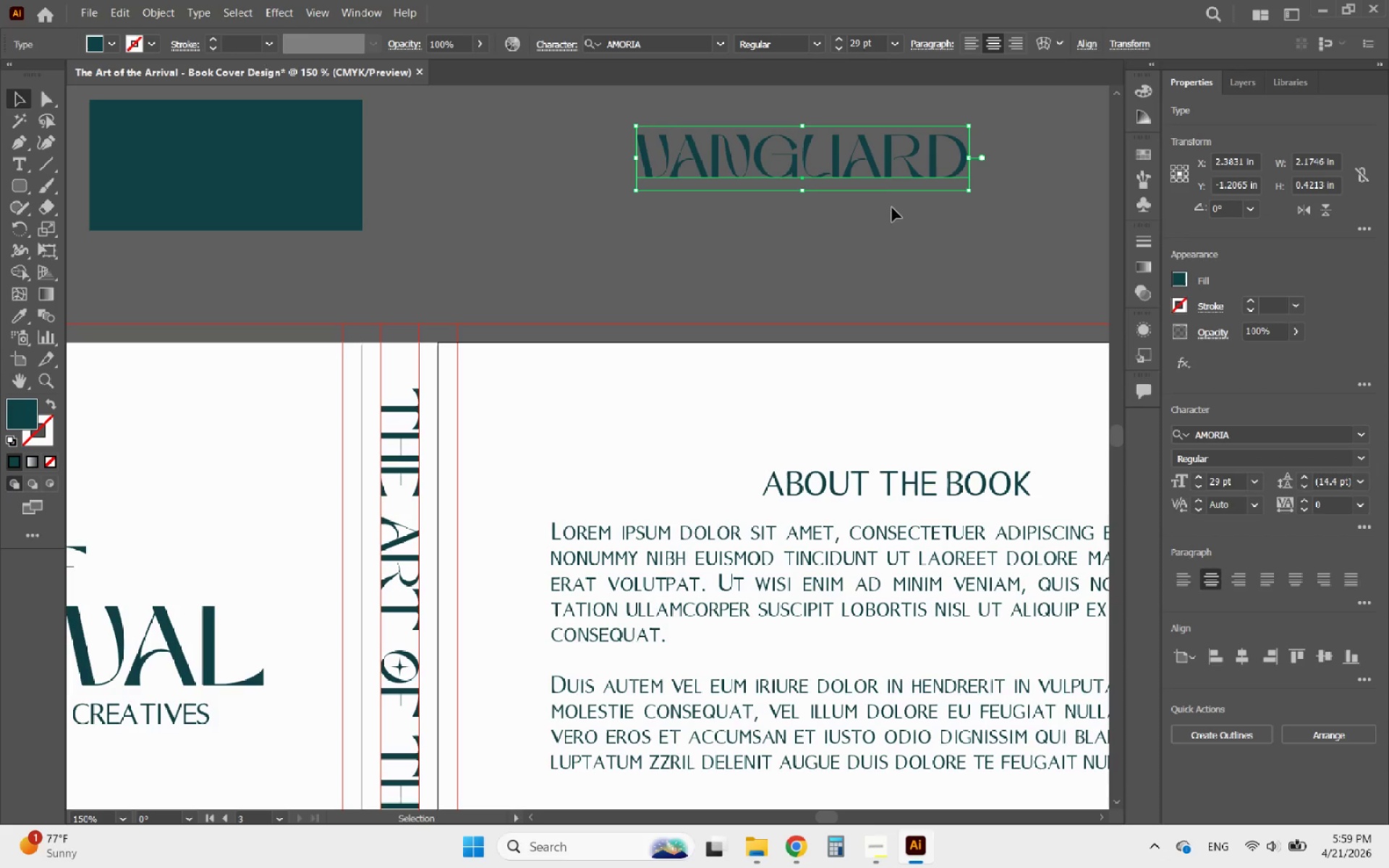 
left_click_drag(start_coordinate=[859, 173], to_coordinate=[727, 397])
 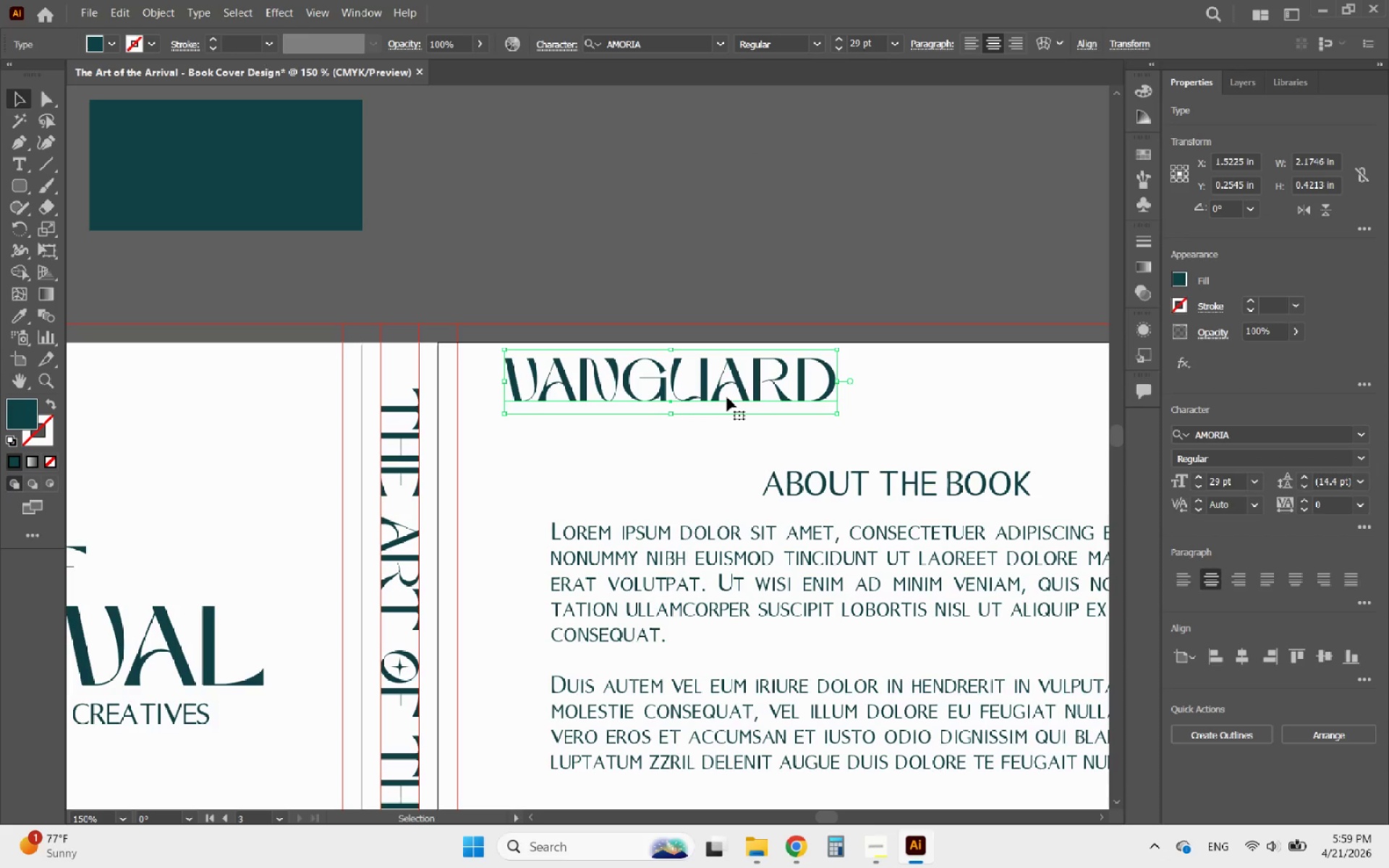 
left_click([720, 267])
 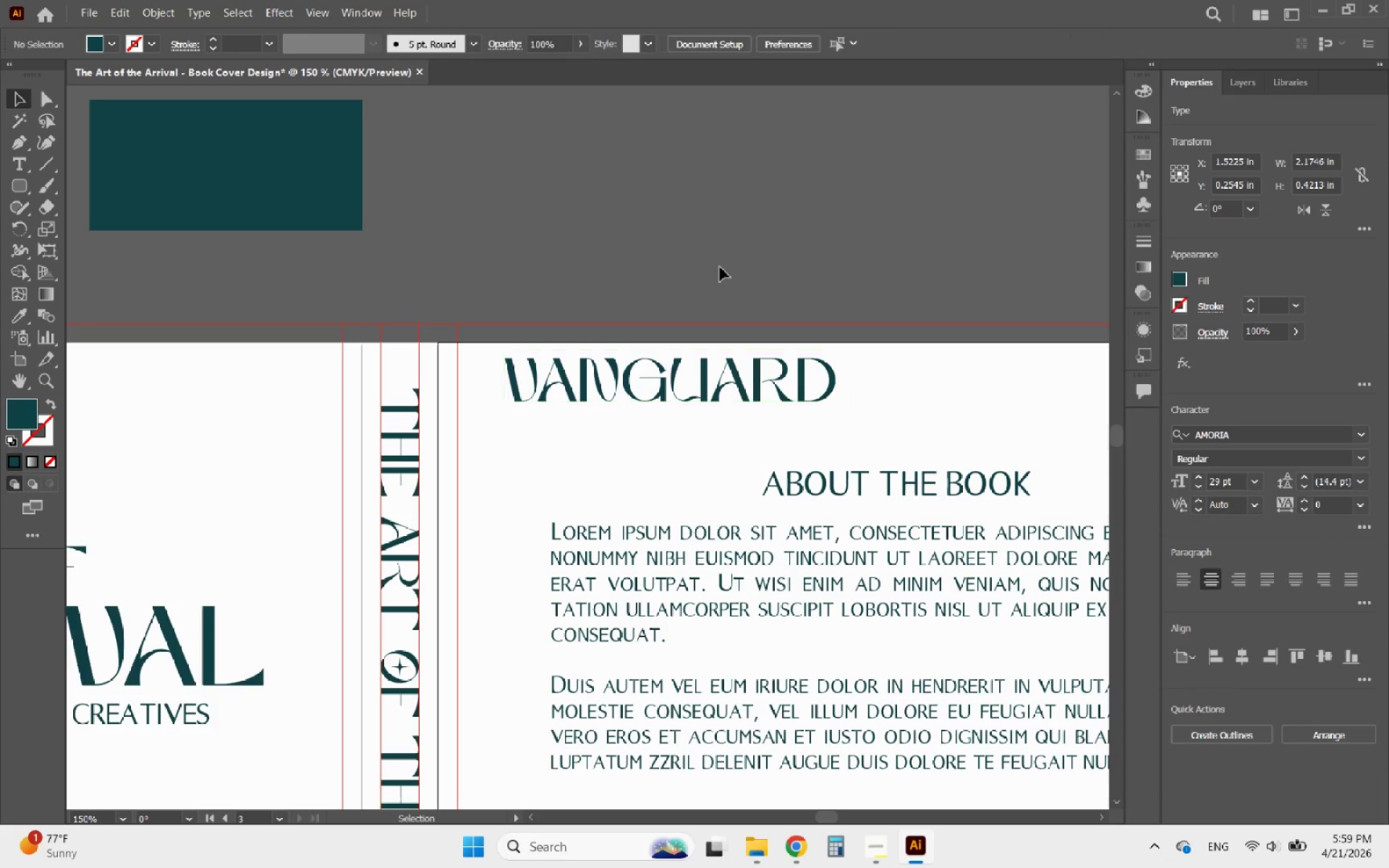 
key(Control+V)
 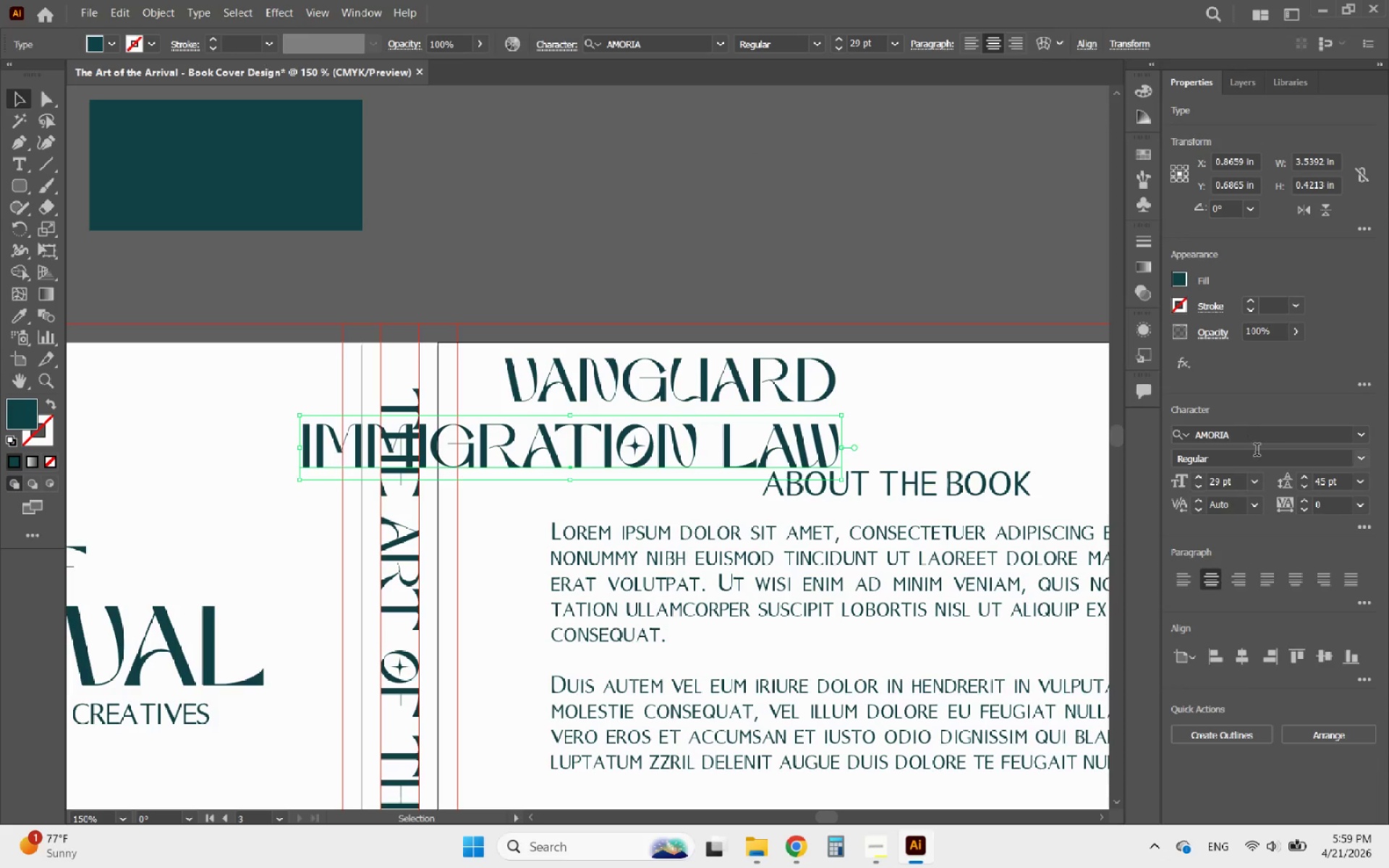 
left_click([1367, 439])
 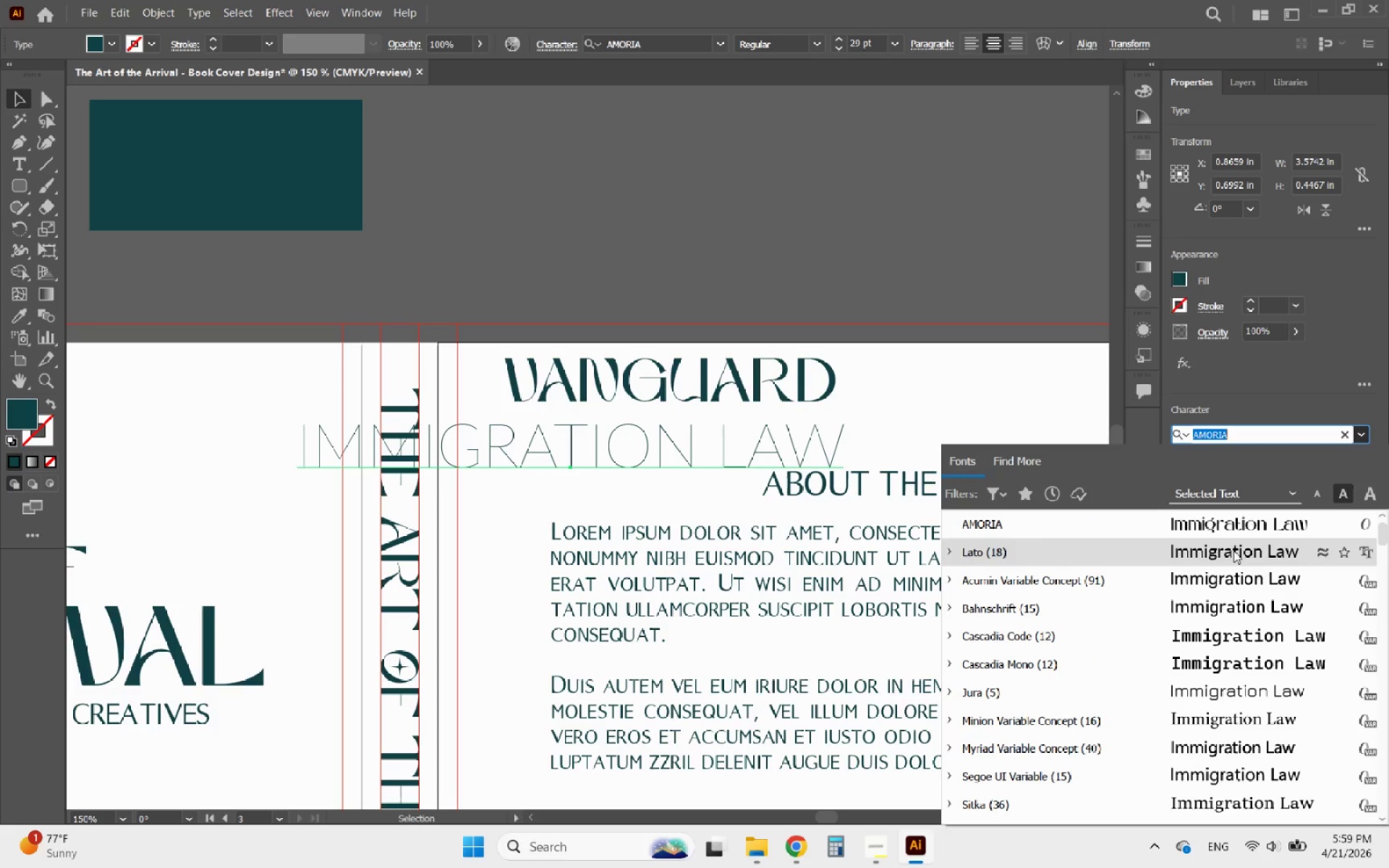 
left_click([1233, 550])
 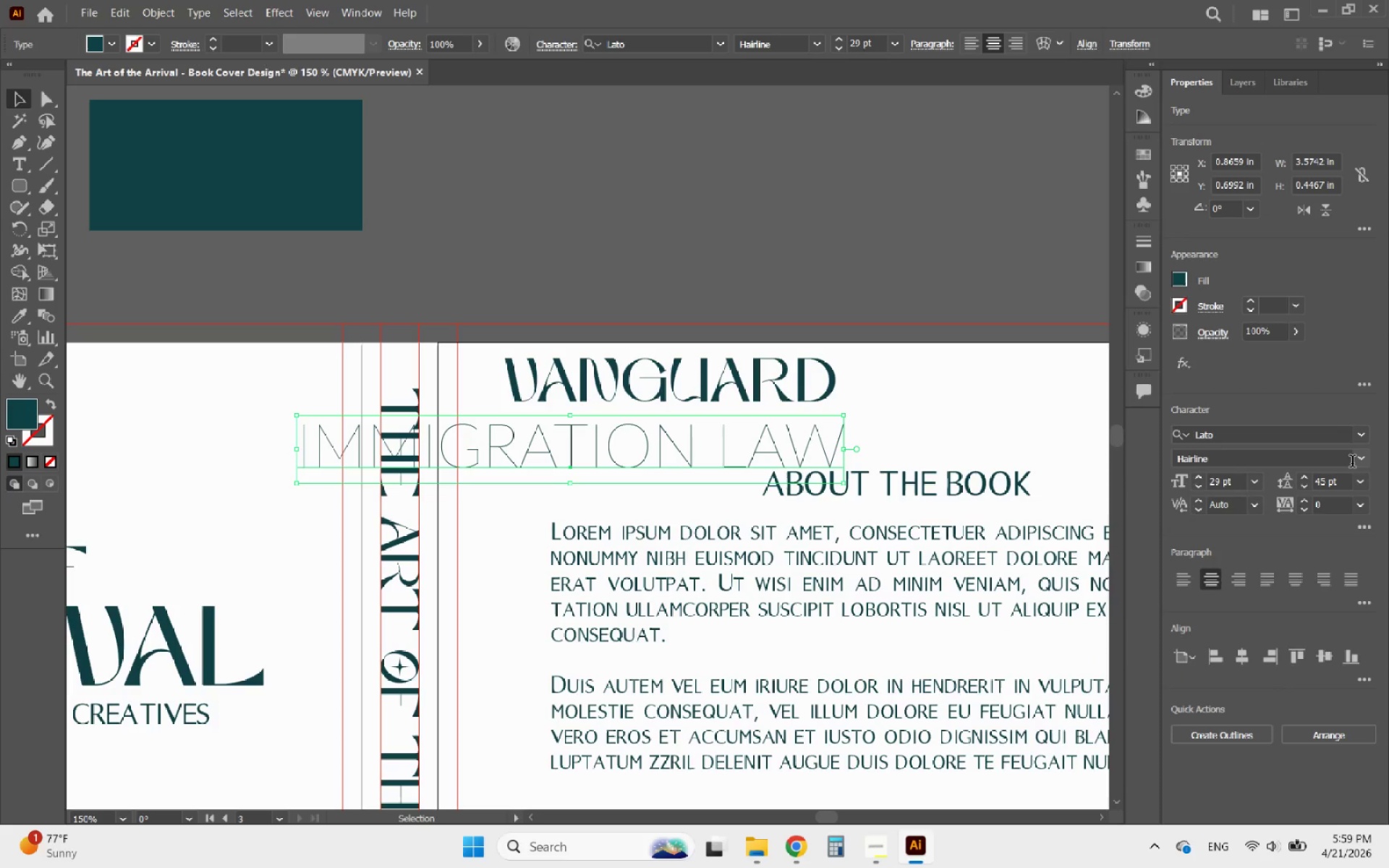 
left_click([1361, 459])
 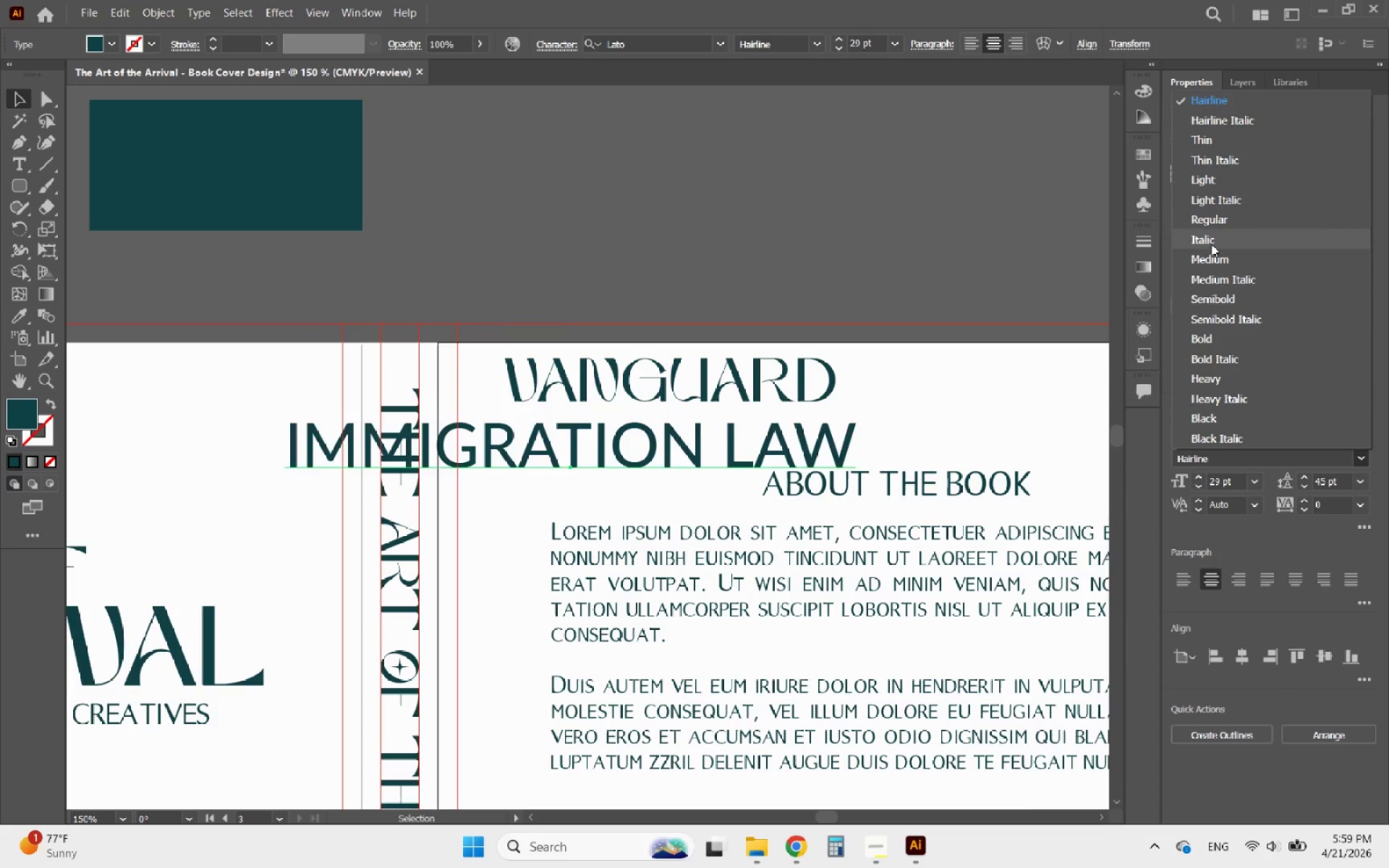 
left_click([1208, 219])
 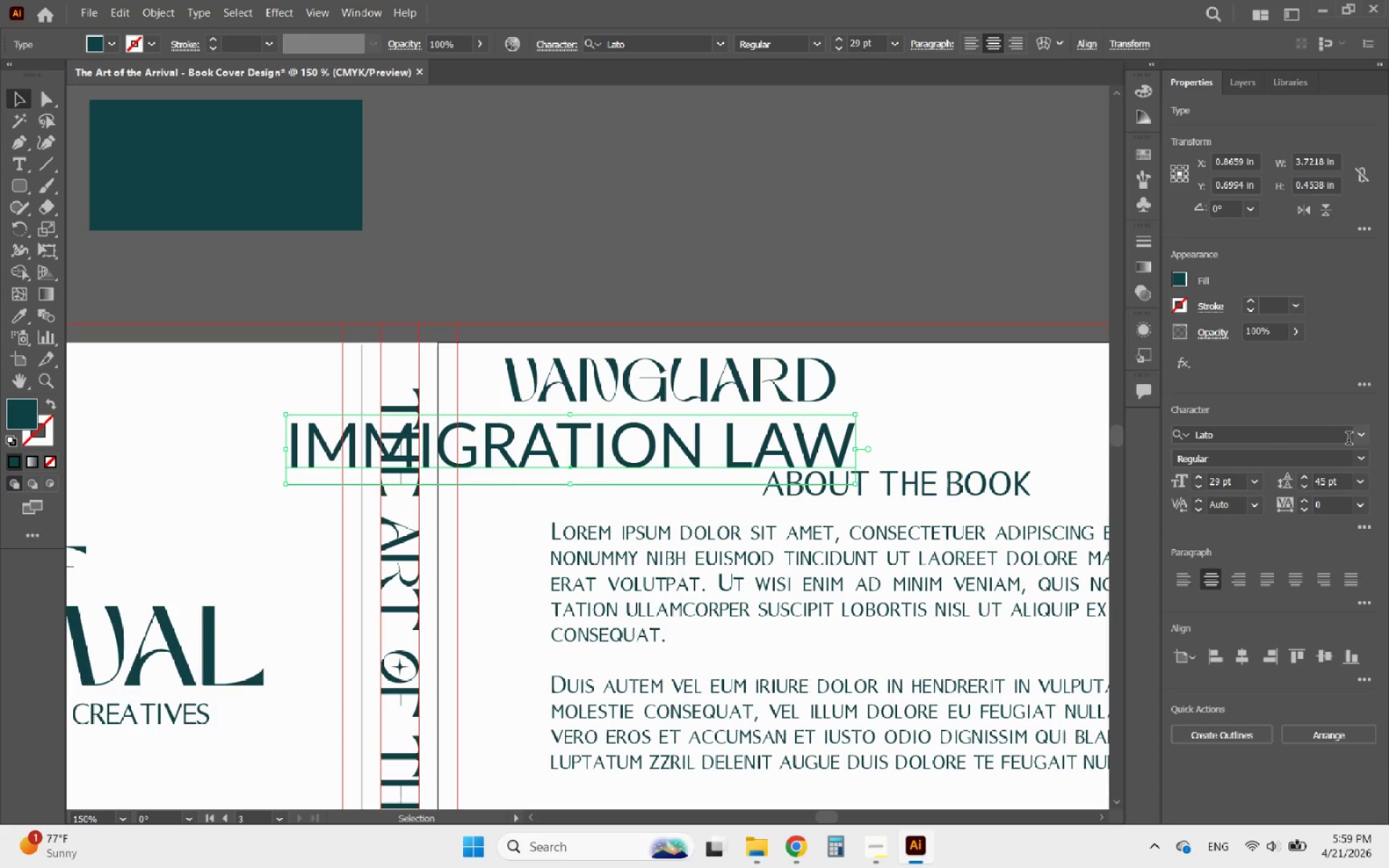 
left_click([1362, 454])
 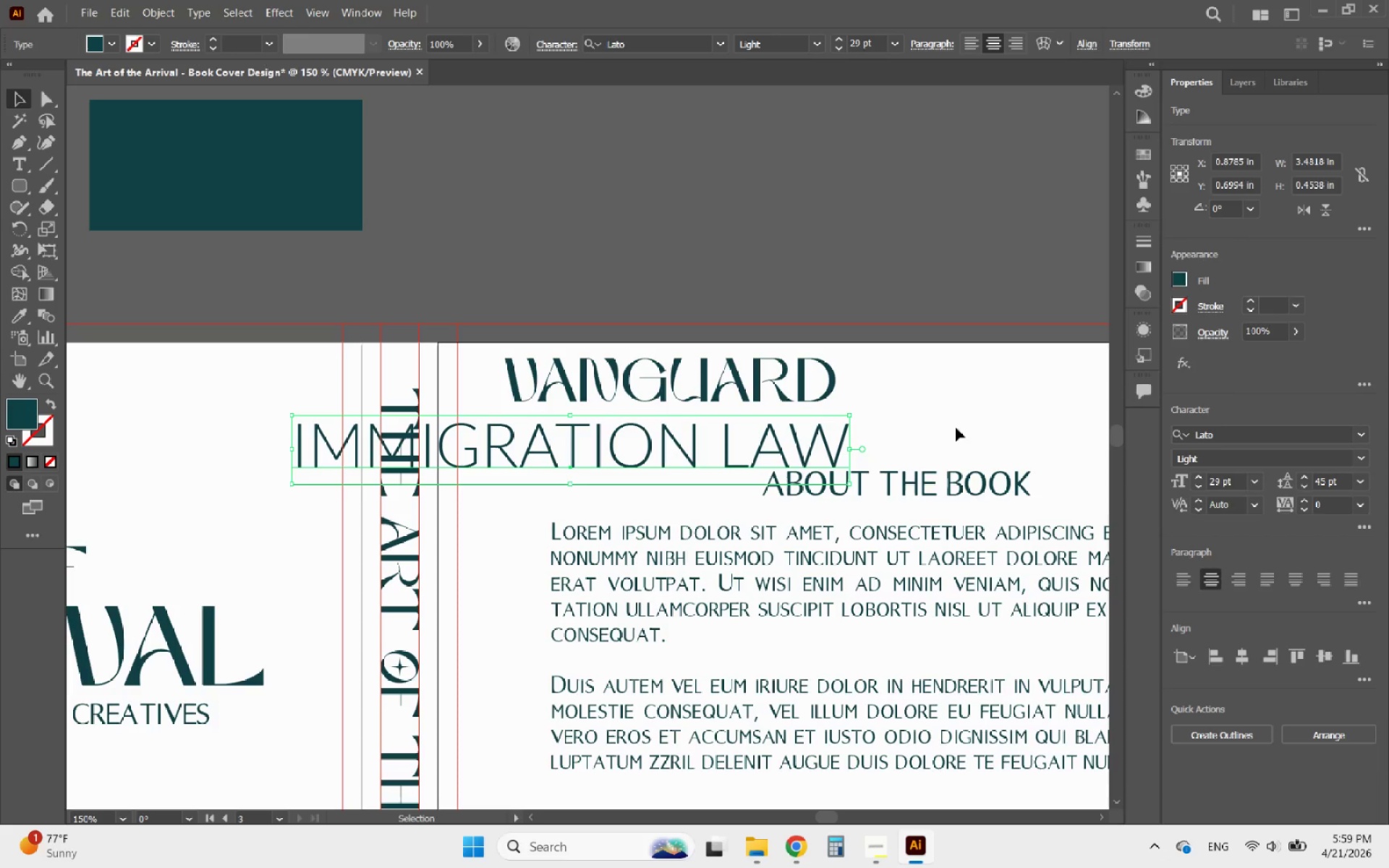 
wait(5.27)
 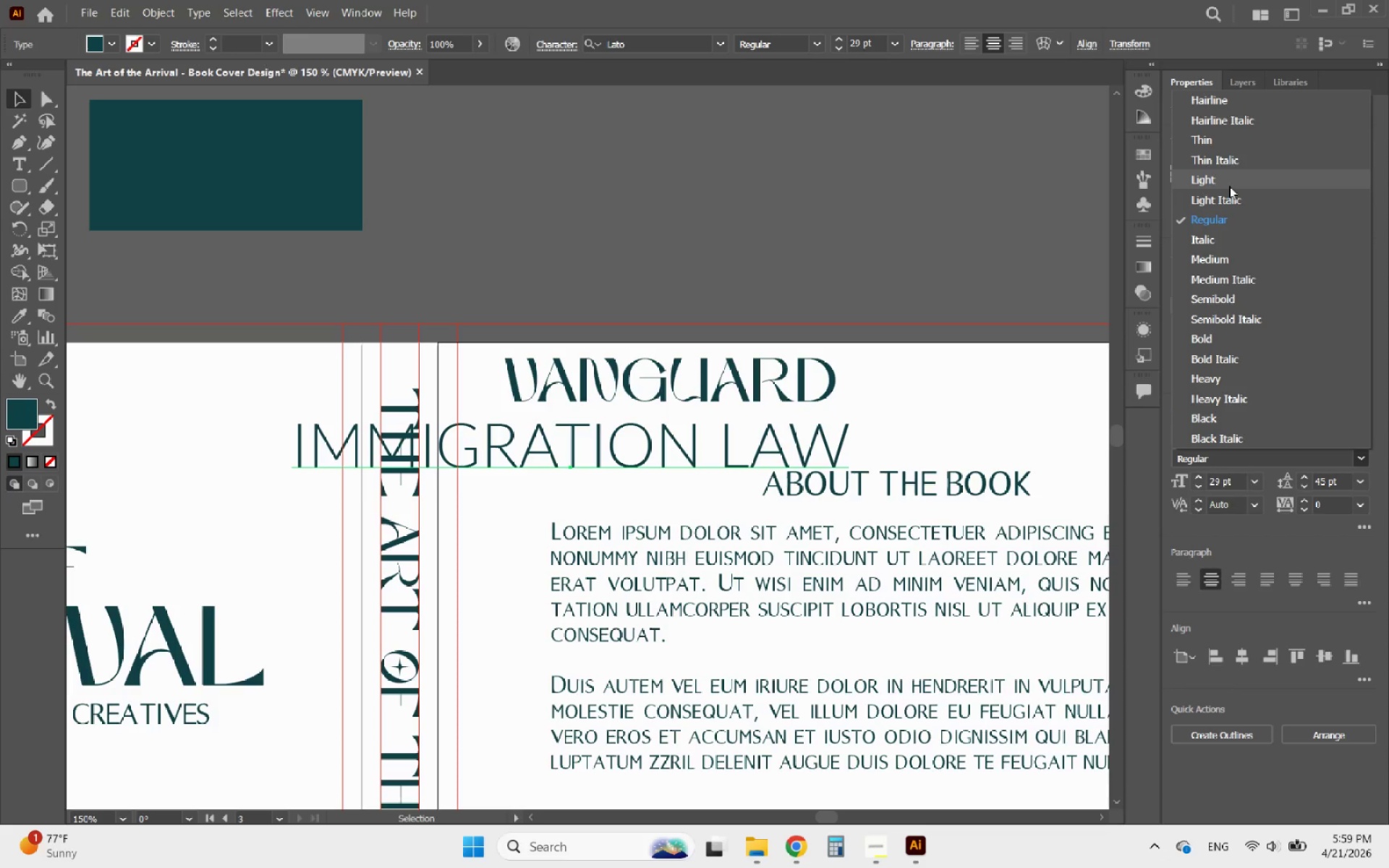 
hold_key(key=ShiftLeft, duration=1.03)
left_click_drag(start_coordinate=[850, 451], to_coordinate=[588, 460])
 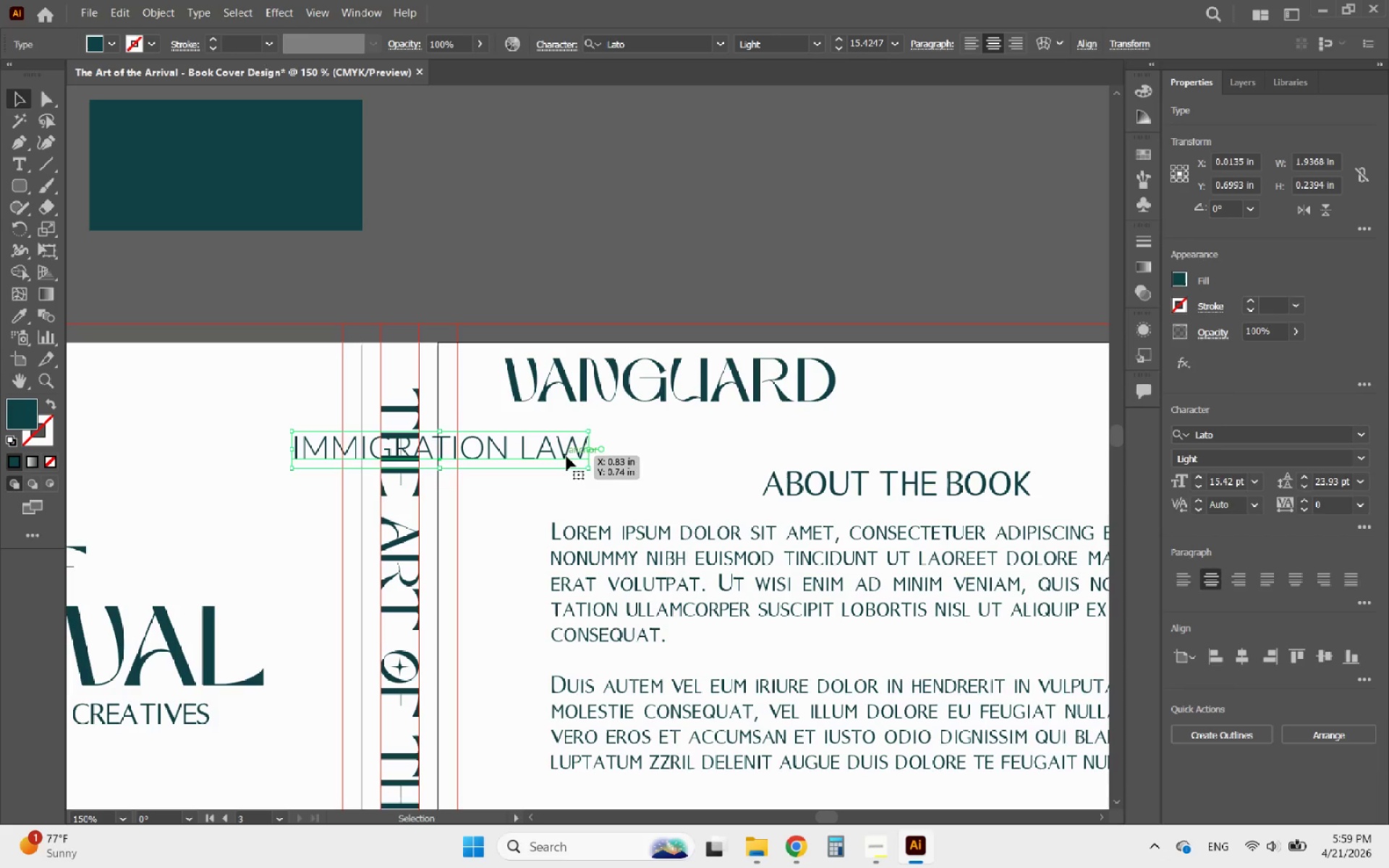 
left_click_drag(start_coordinate=[566, 455], to_coordinate=[785, 433])
 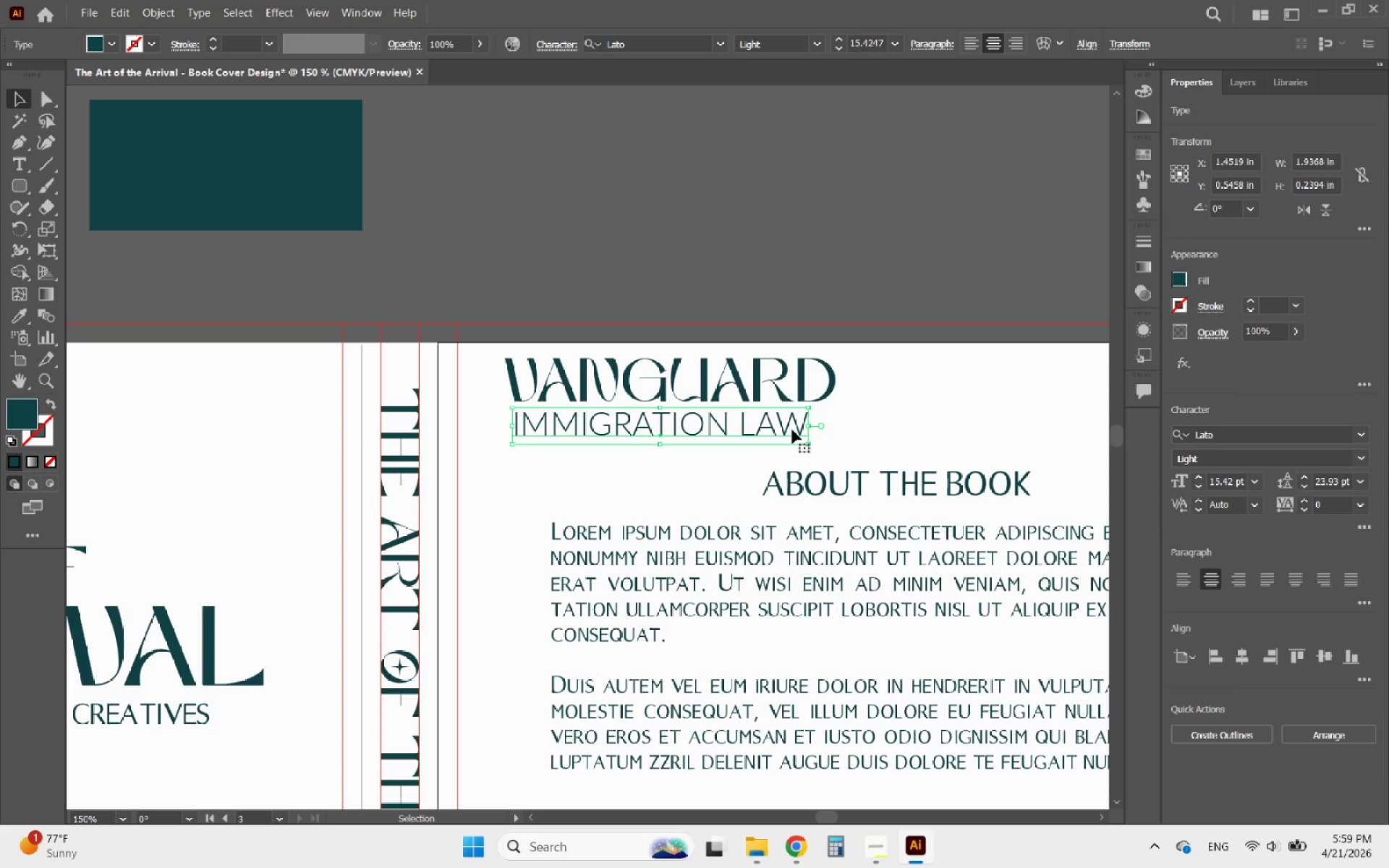 
hold_key(key=ShiftLeft, duration=2.11)
left_click_drag(start_coordinate=[807, 423], to_coordinate=[833, 425])
 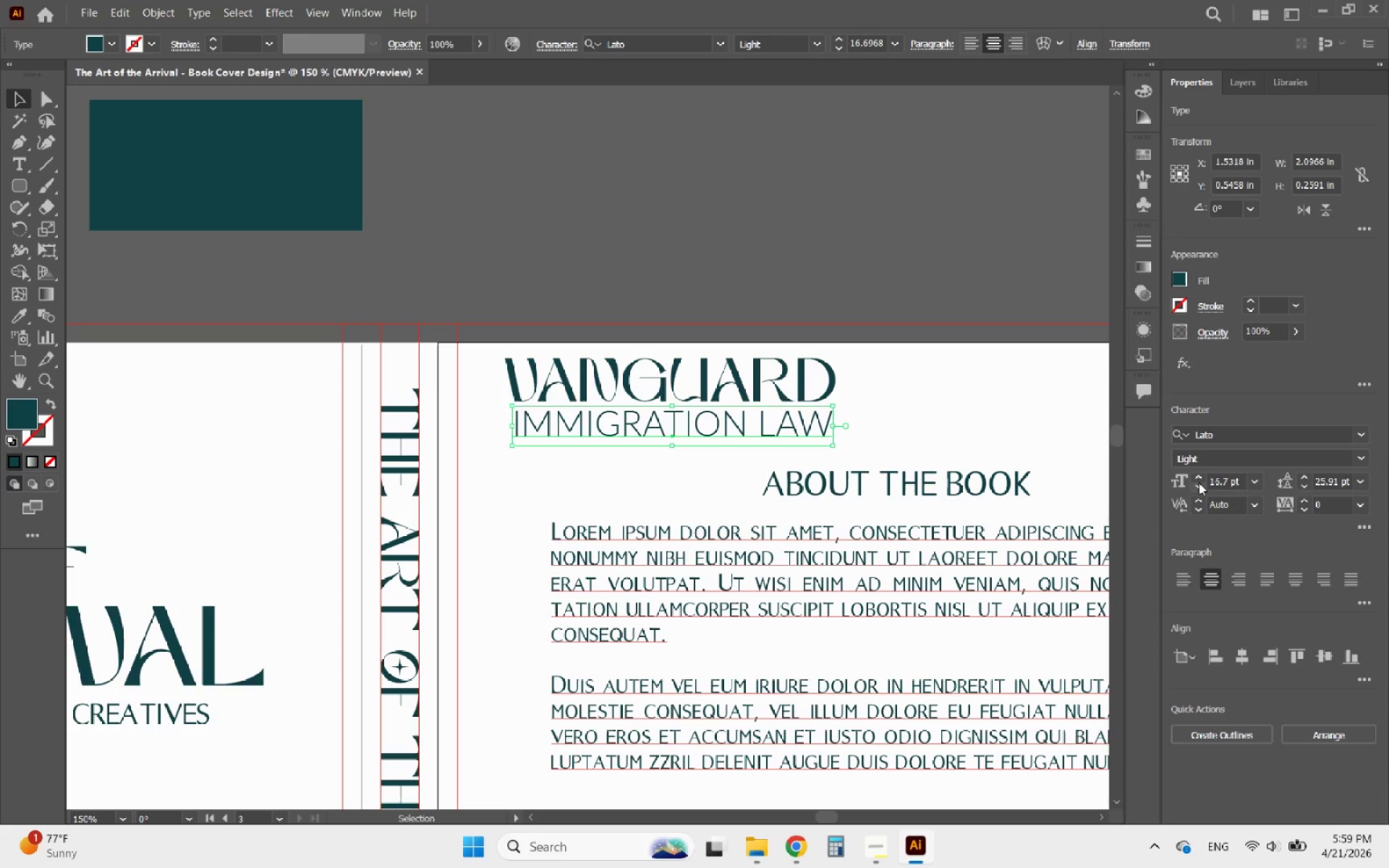 
double_click([1199, 482])
 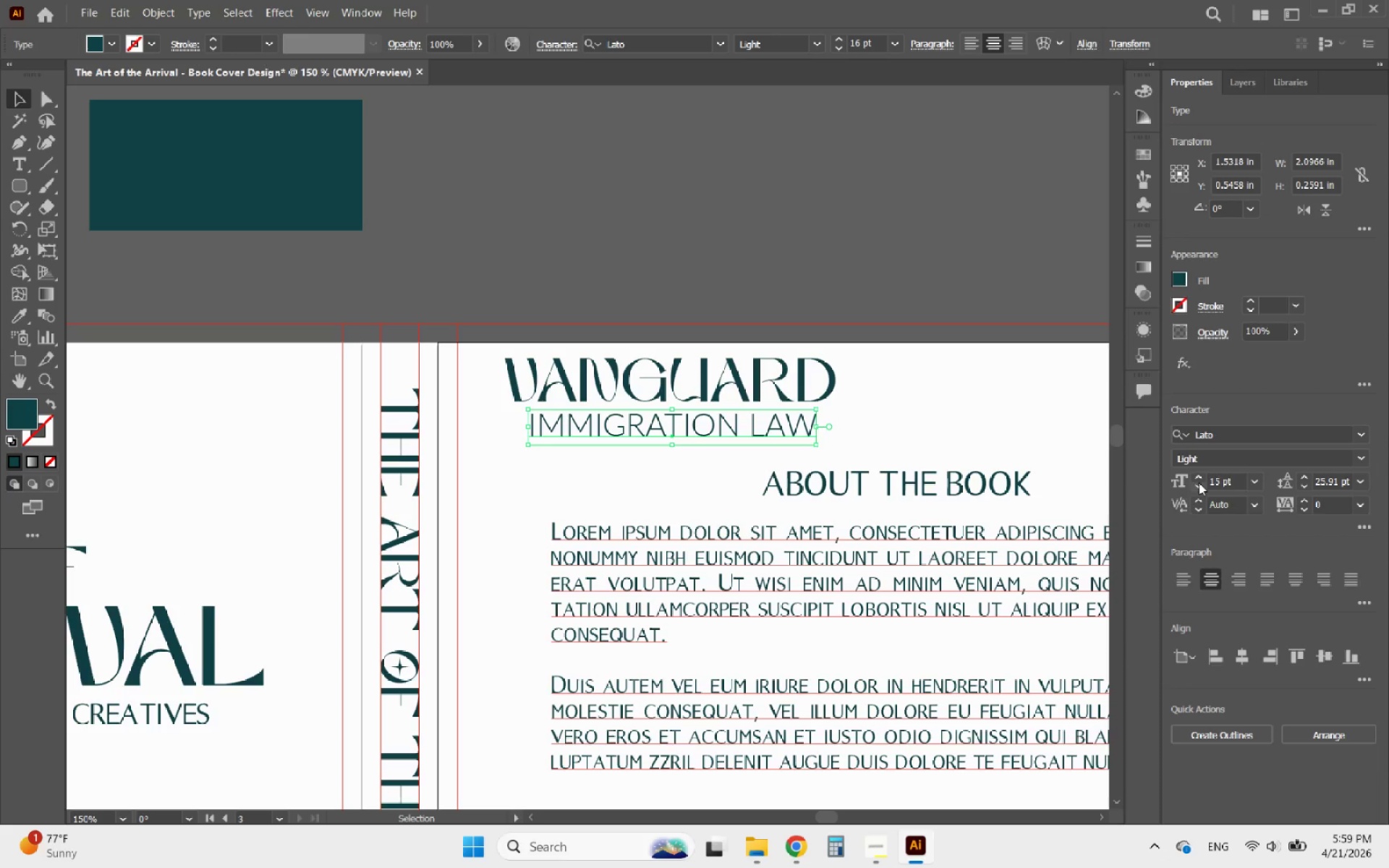 
triple_click([1199, 482])
 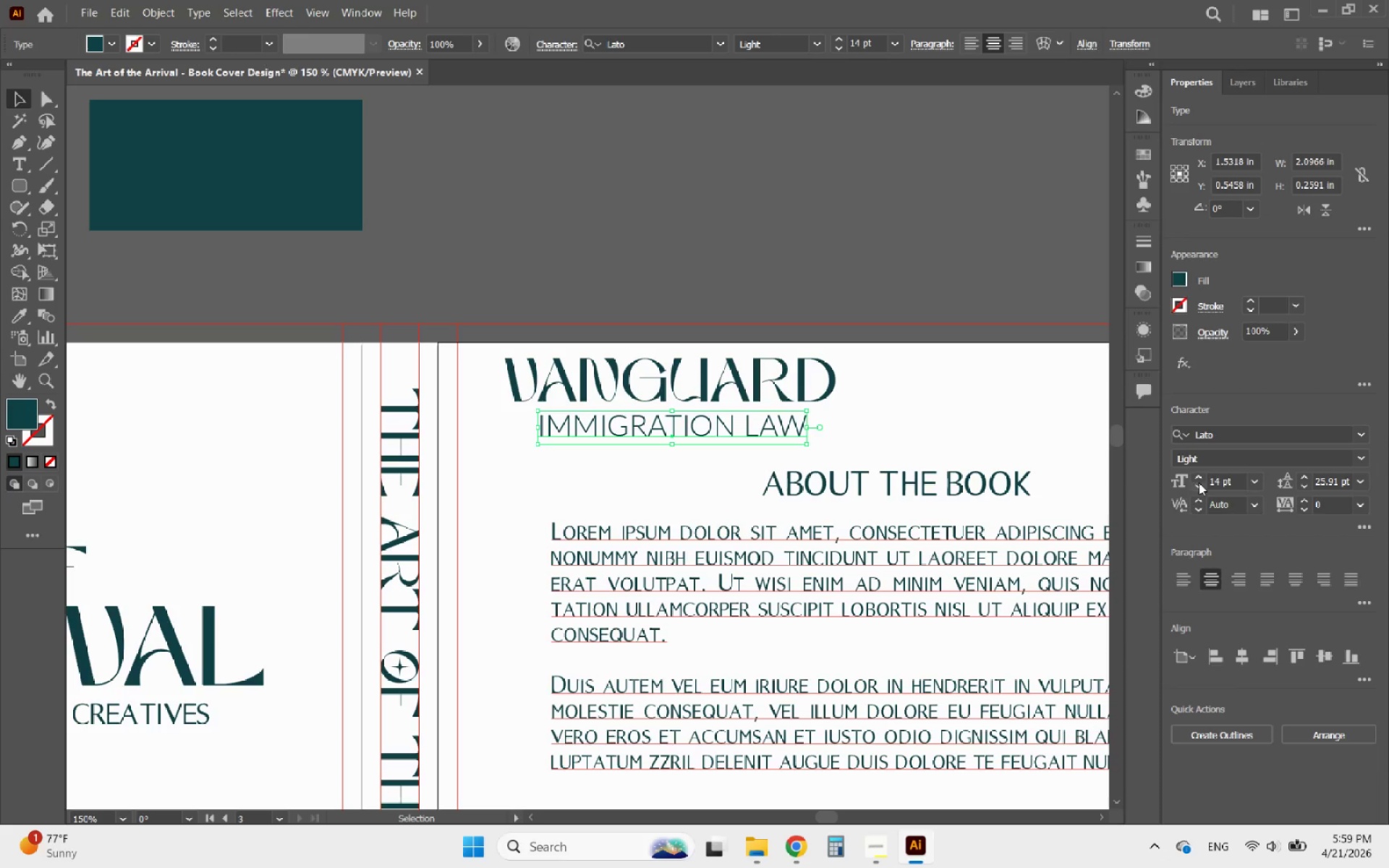 
triple_click([1199, 482])
 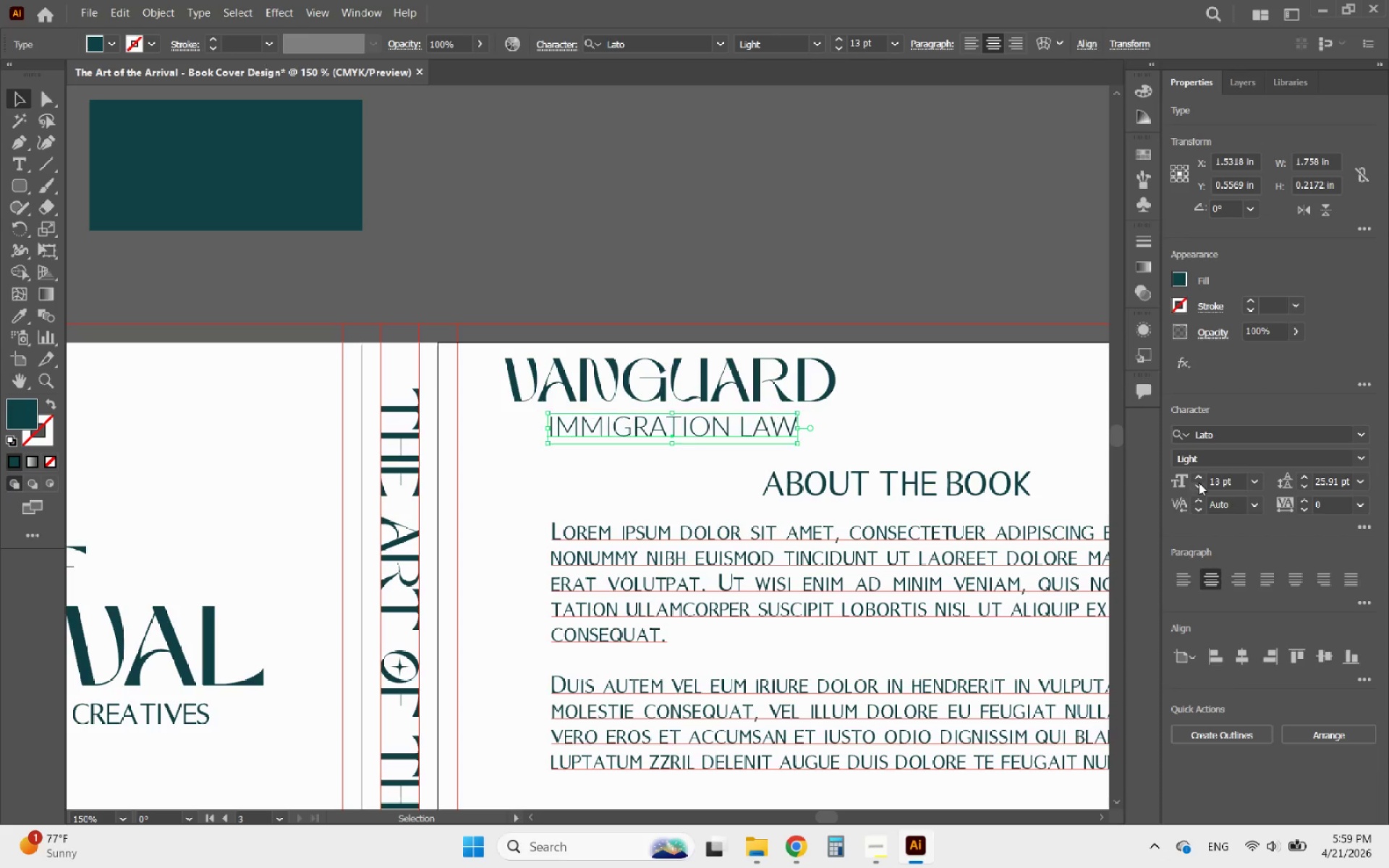 
triple_click([1199, 482])
 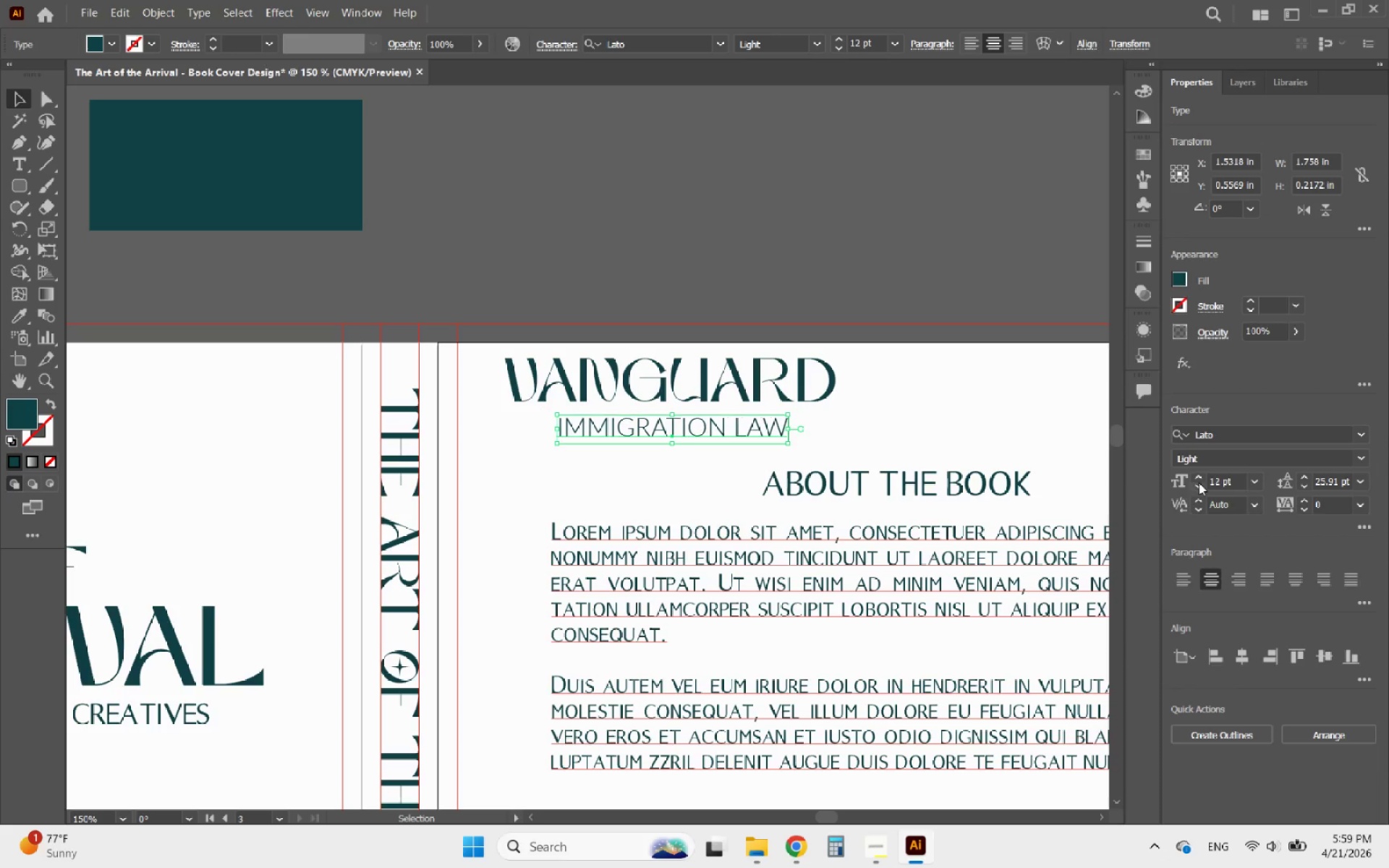 
triple_click([1199, 482])
 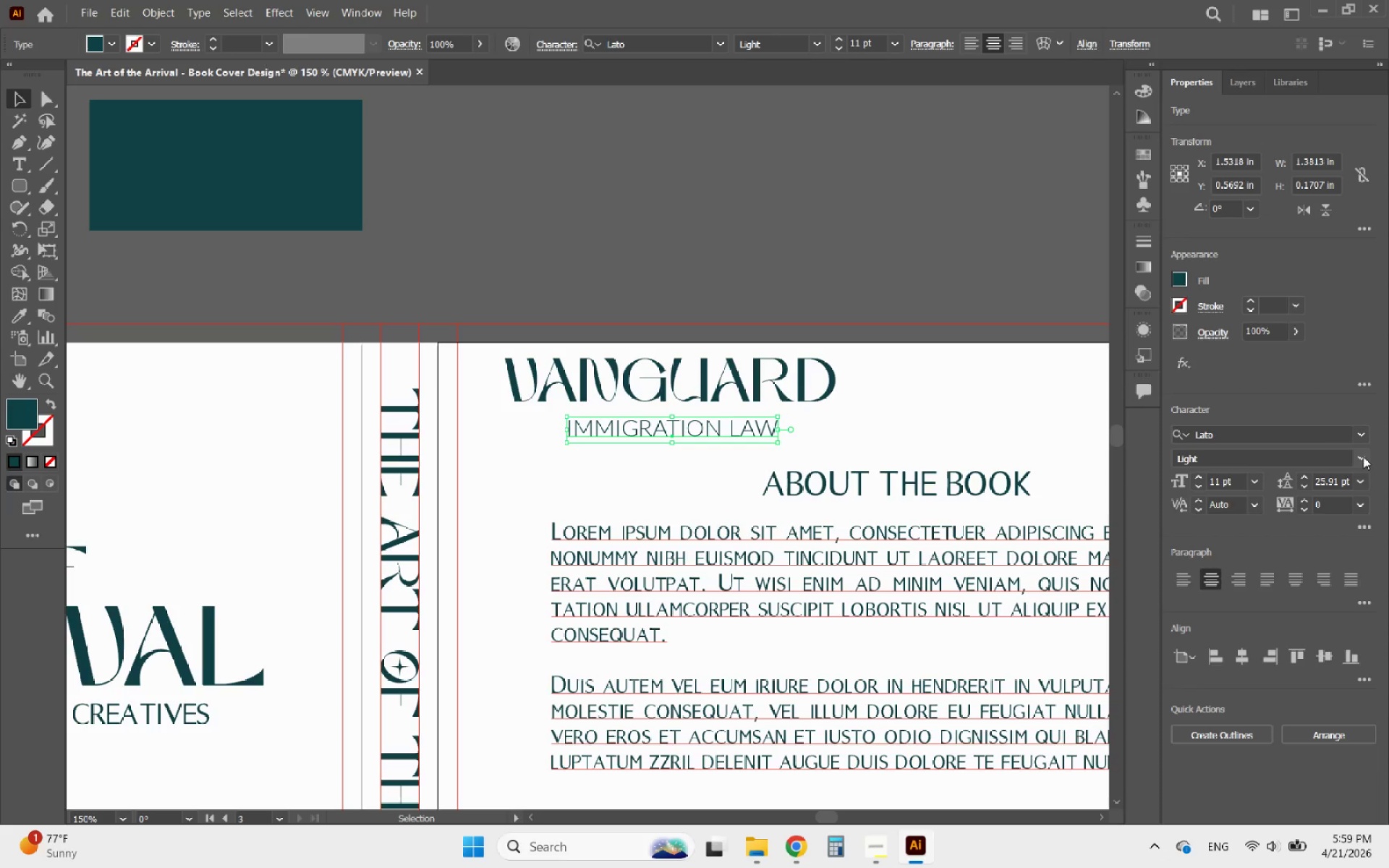 
left_click([1367, 456])
 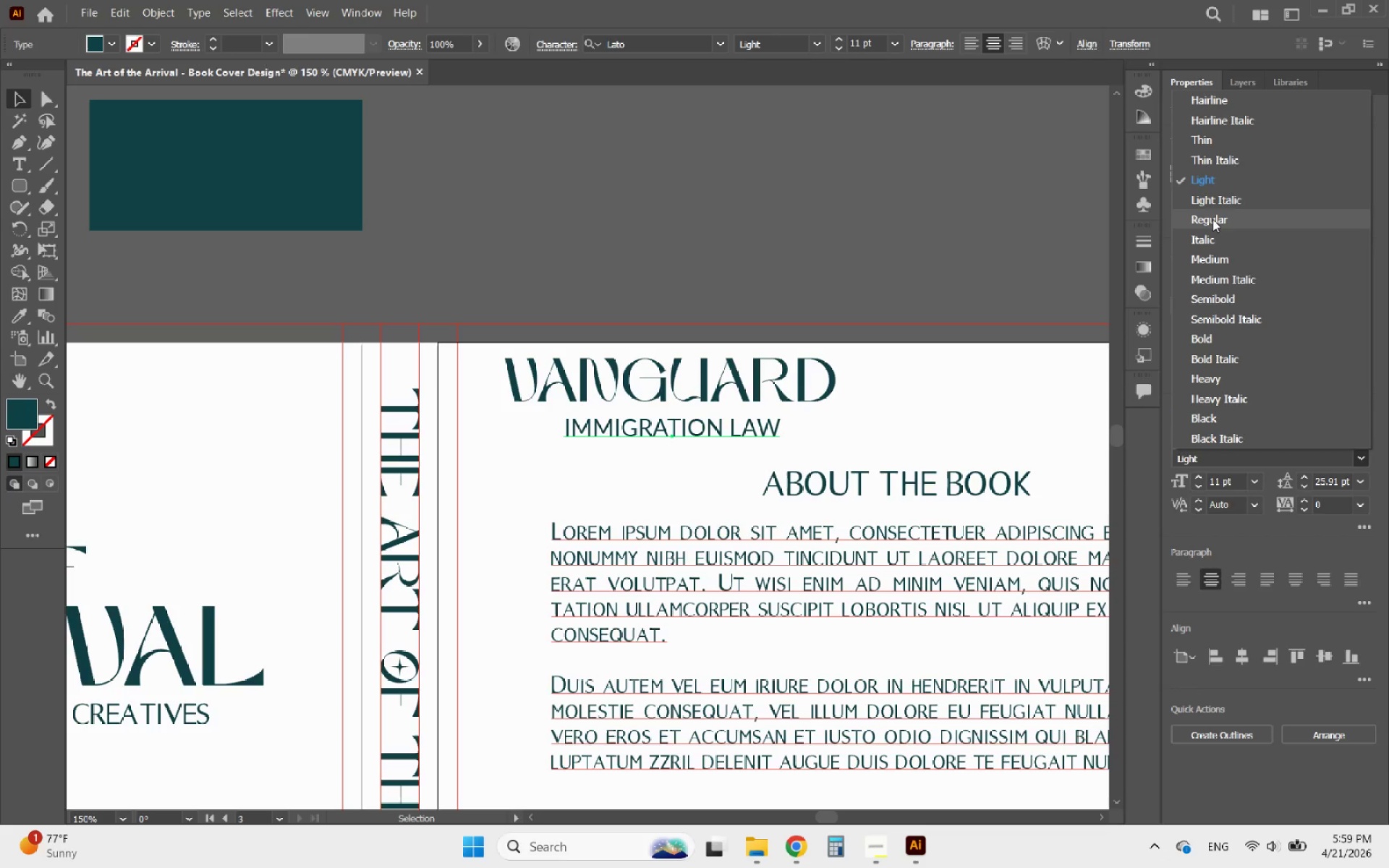 
left_click([1212, 219])
 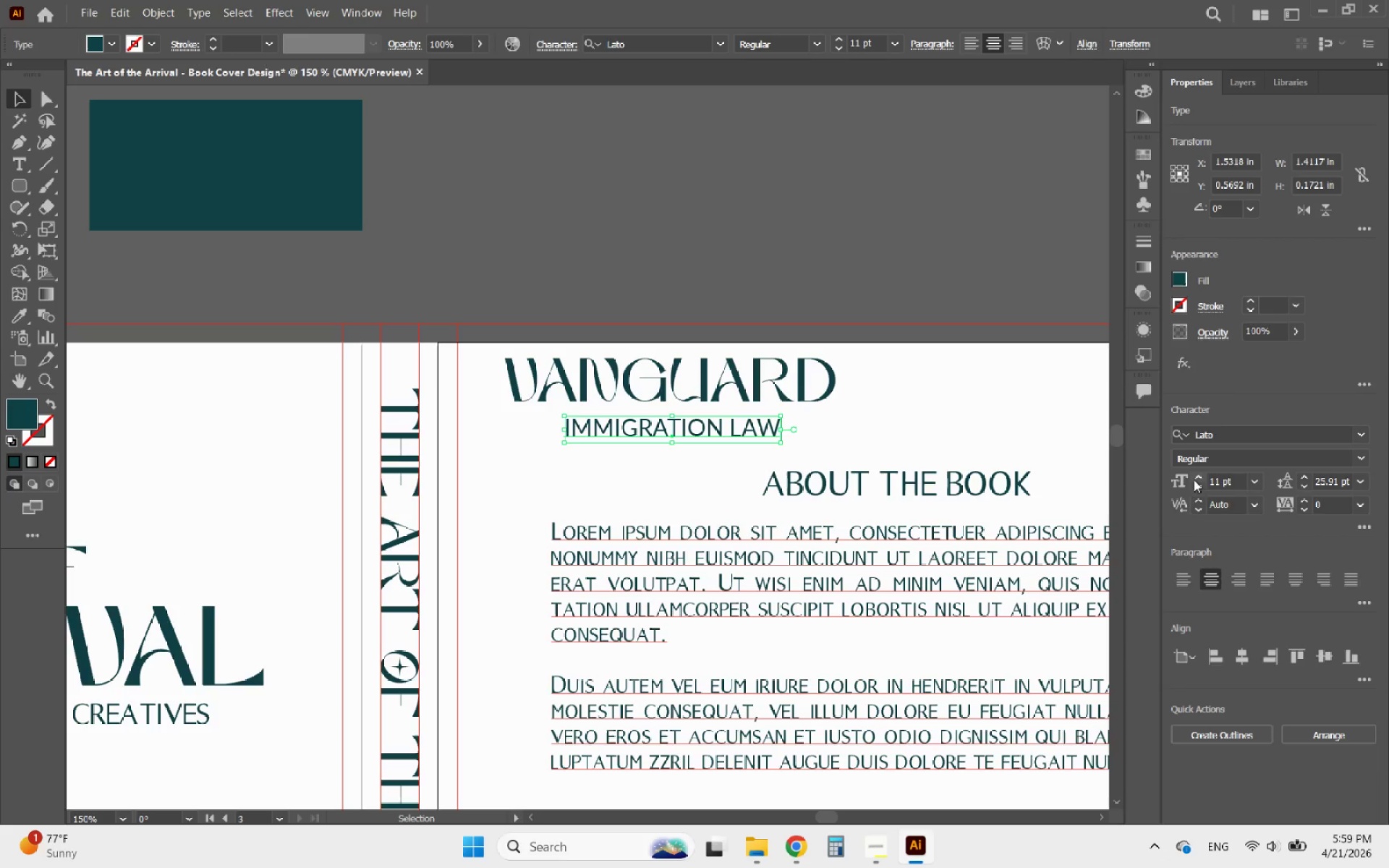 
left_click([1195, 487])
 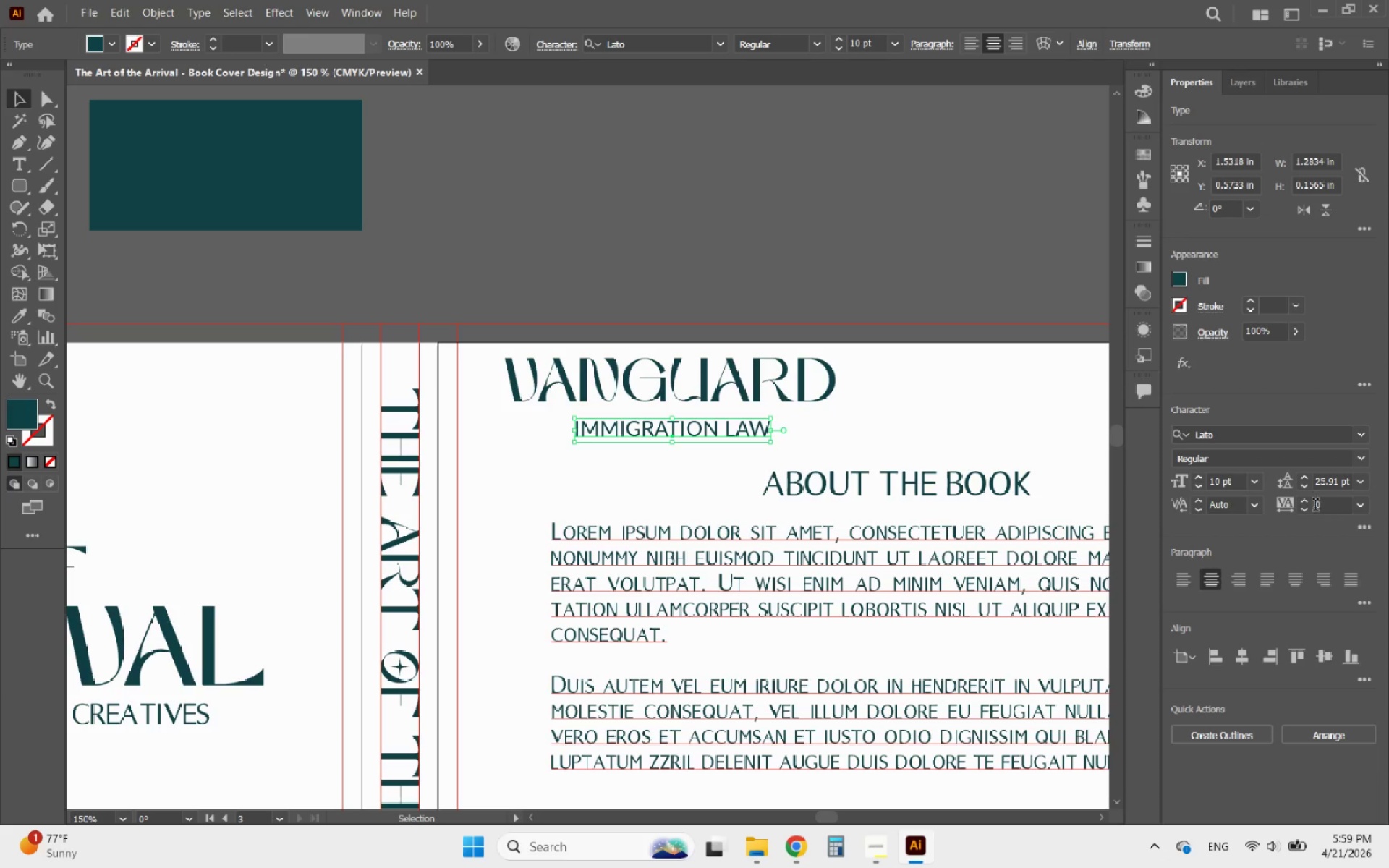 
left_click([1306, 499])
 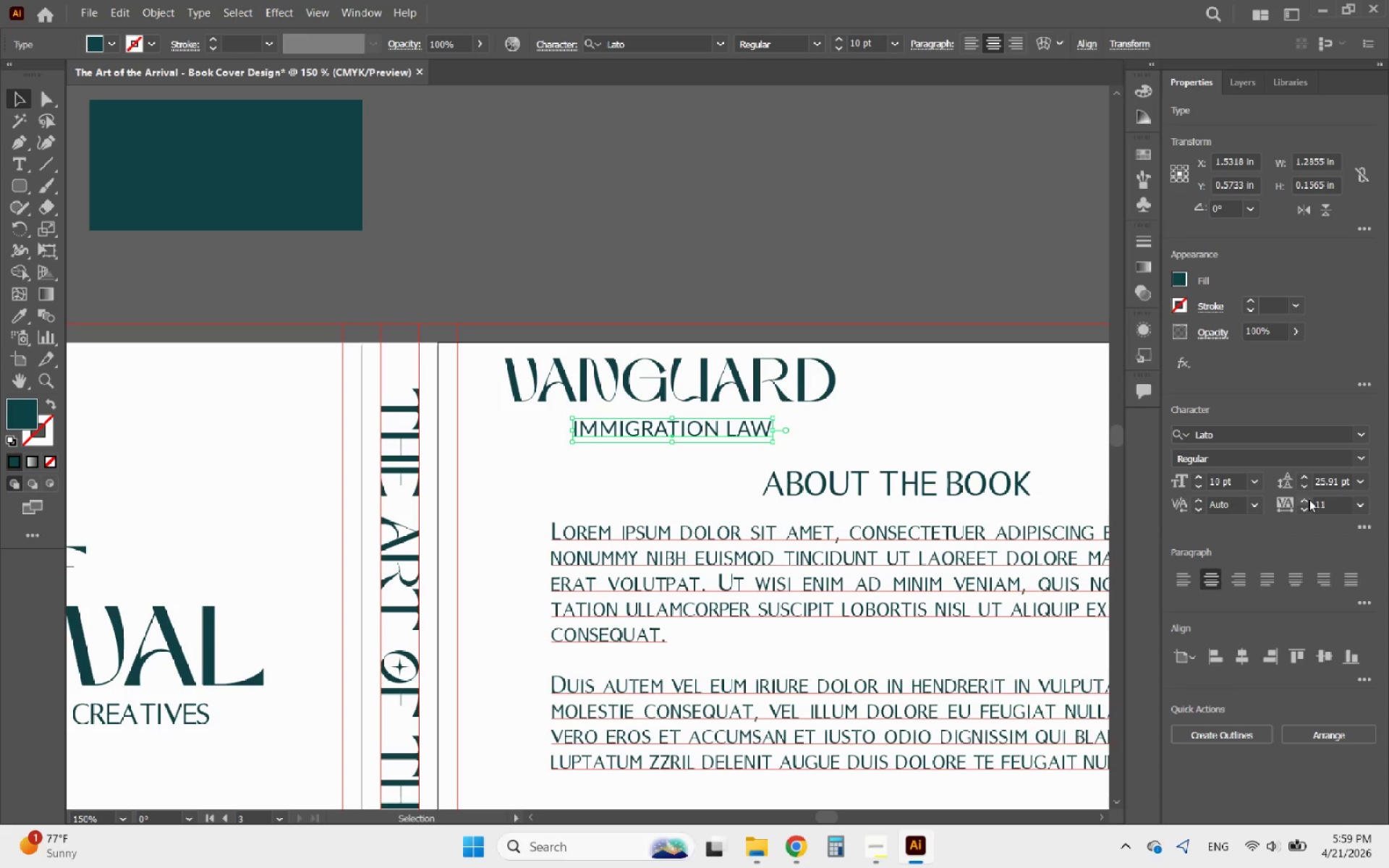 
left_click_drag(start_coordinate=[1339, 506], to_coordinate=[1303, 506])
 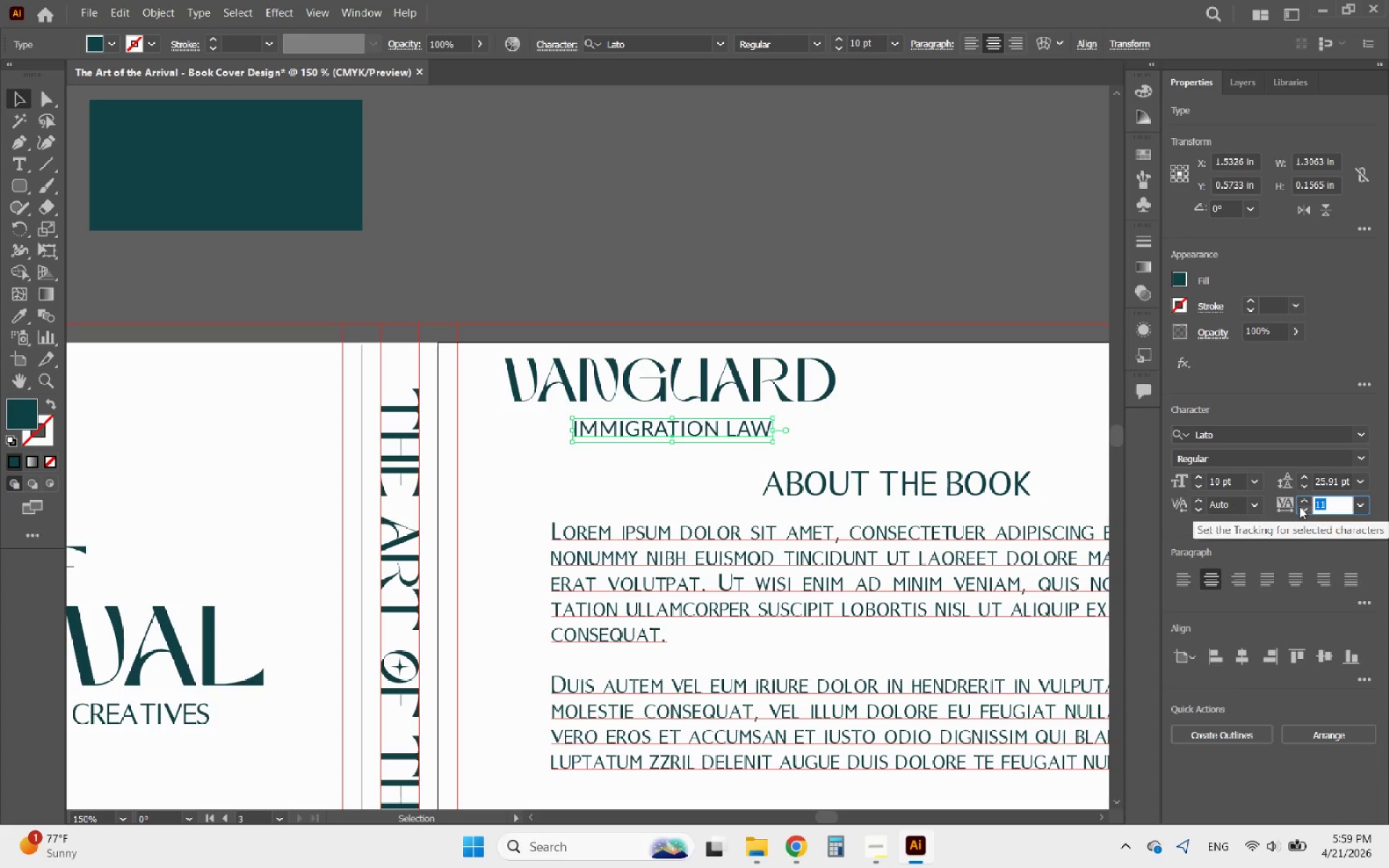 
type(400)
 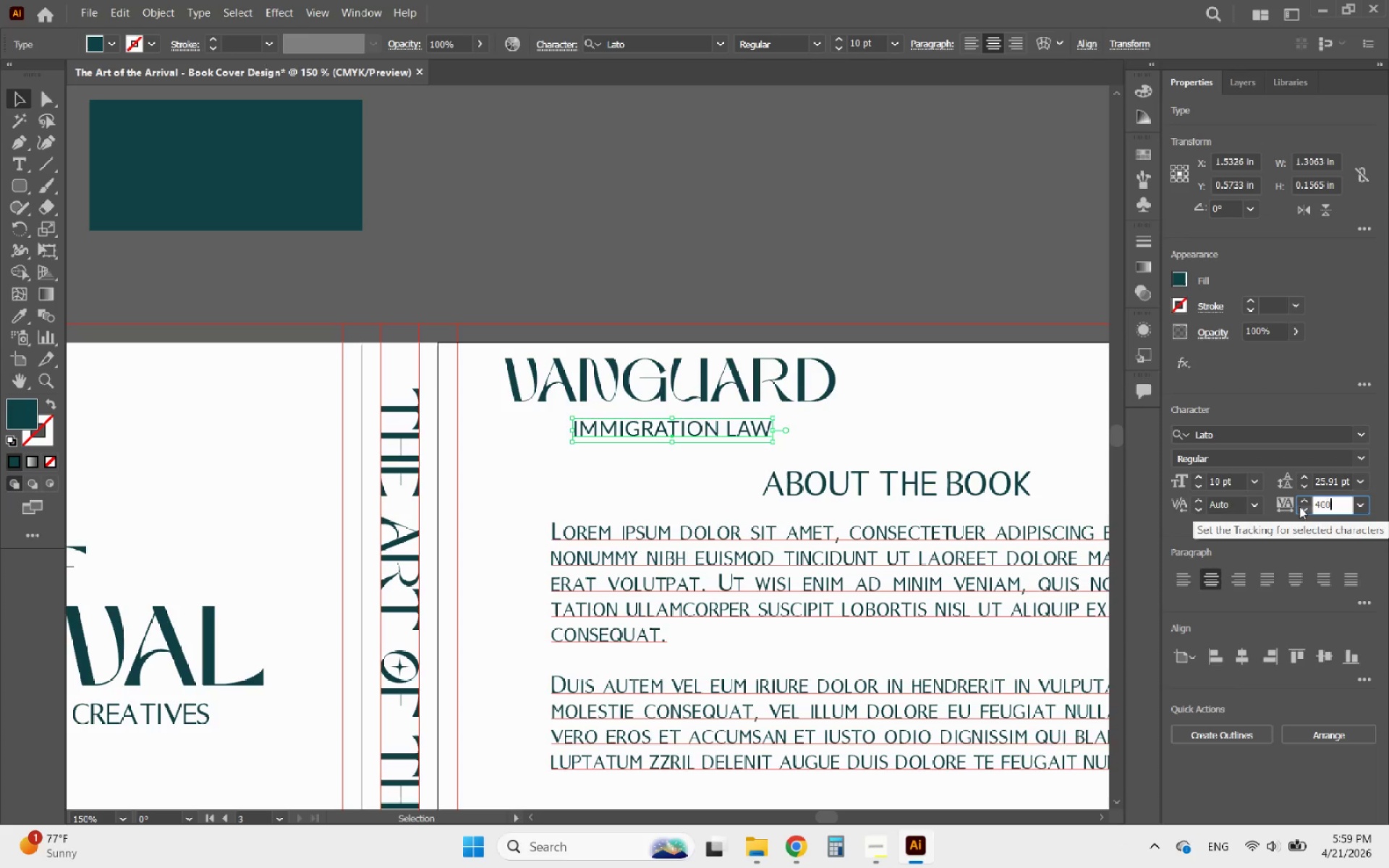 
key(Enter)
 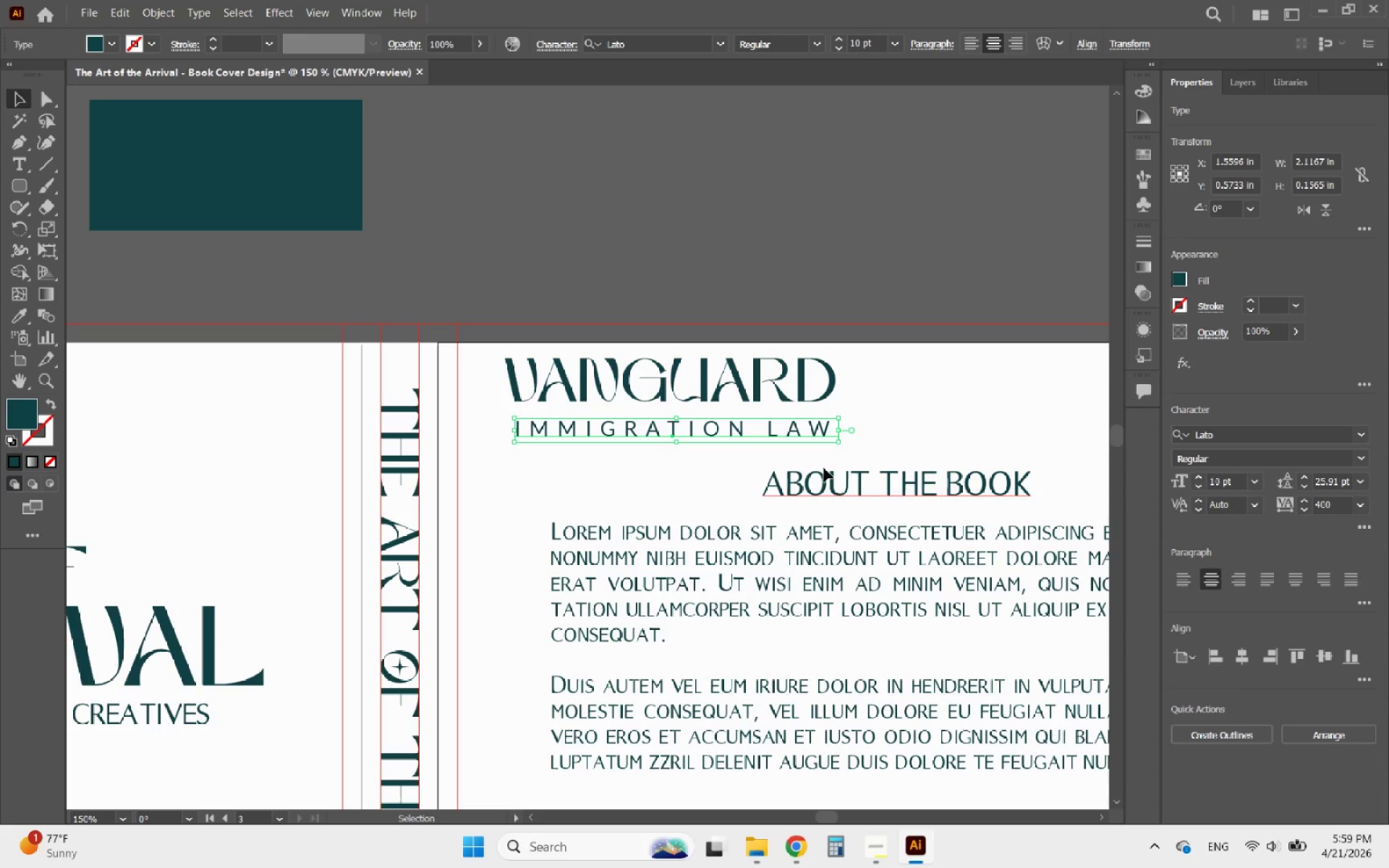 
left_click([899, 425])
 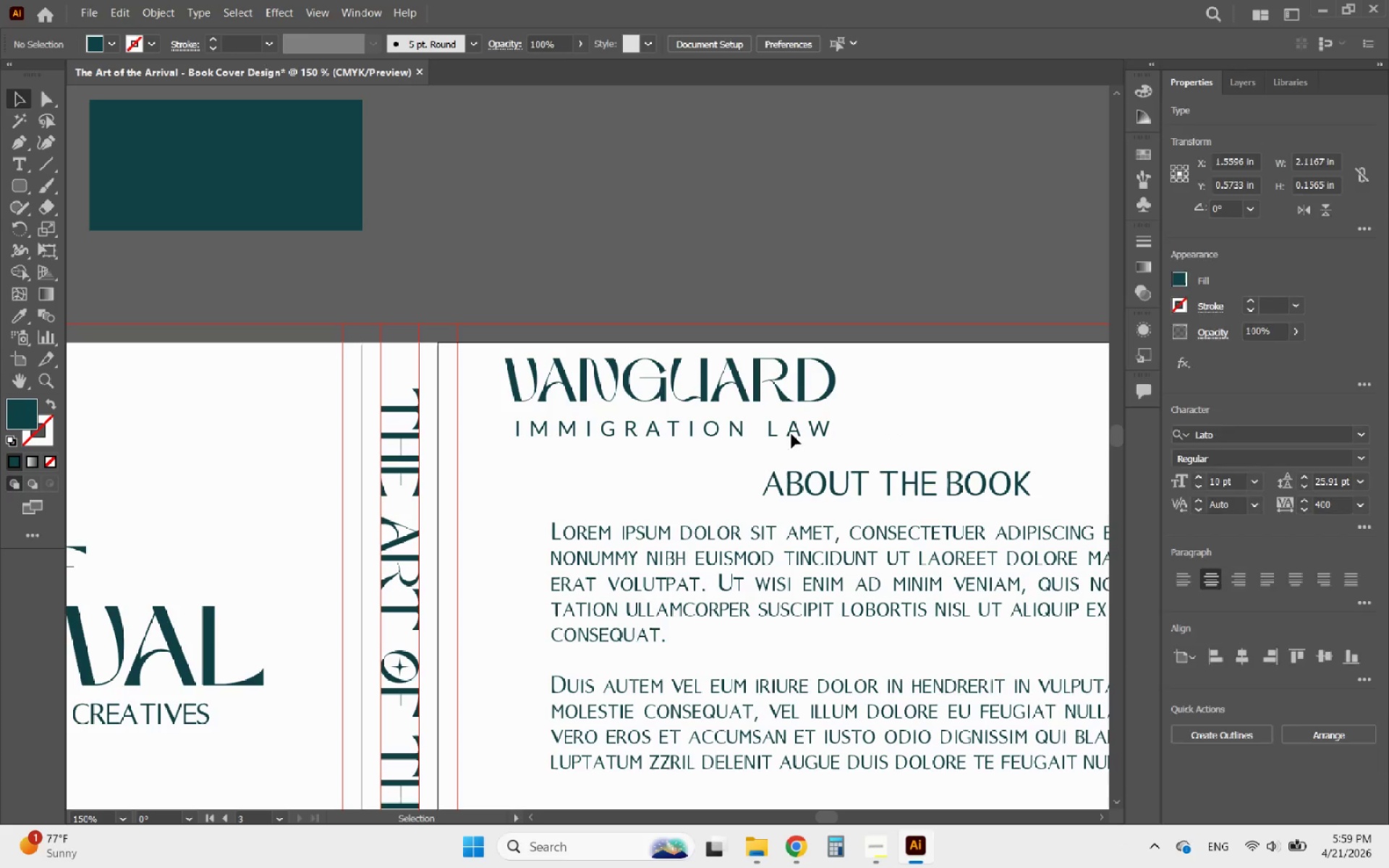 
hold_key(key=AltLeft, duration=0.31)
 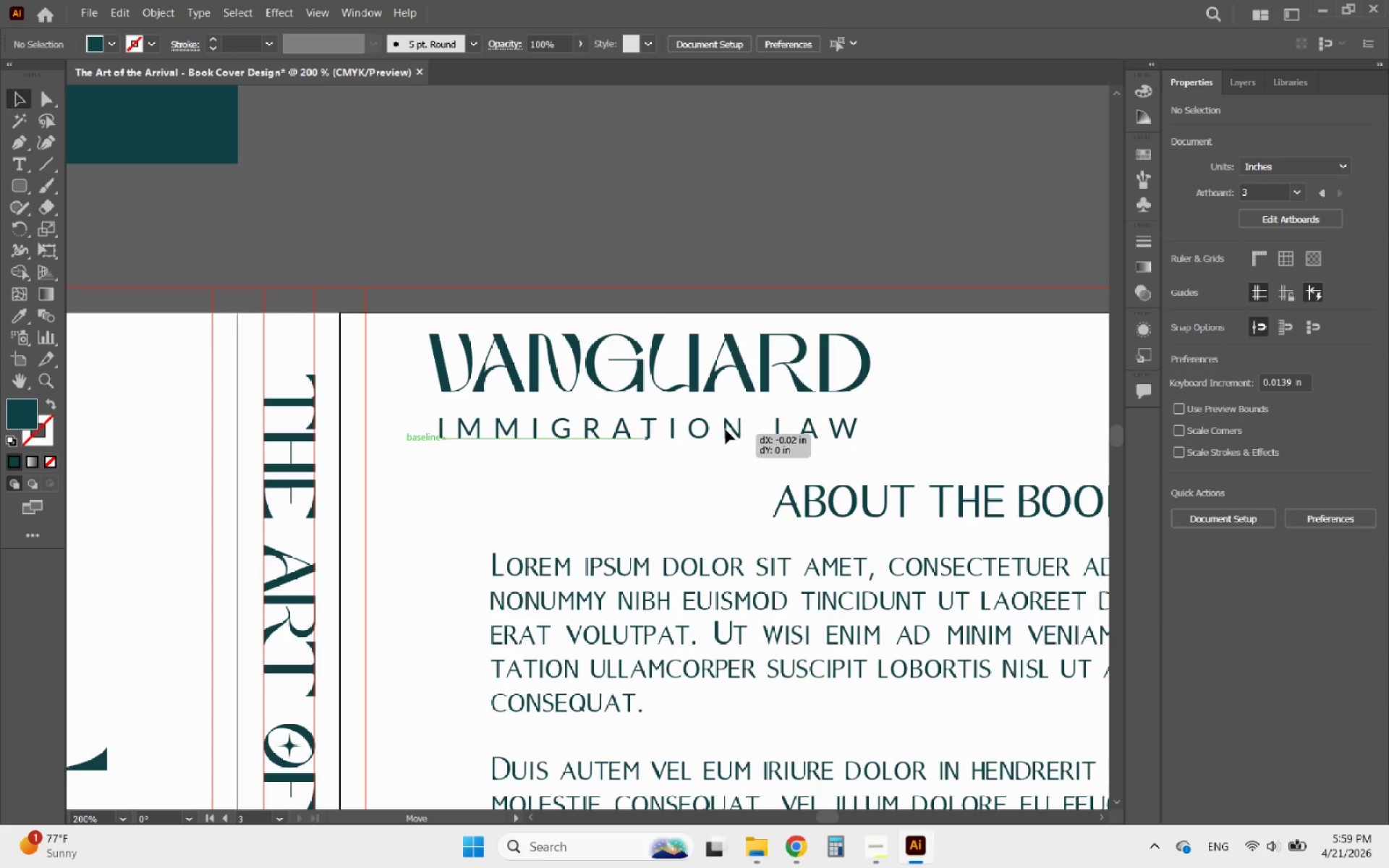 
left_click_drag(start_coordinate=[732, 434], to_coordinate=[729, 420])
 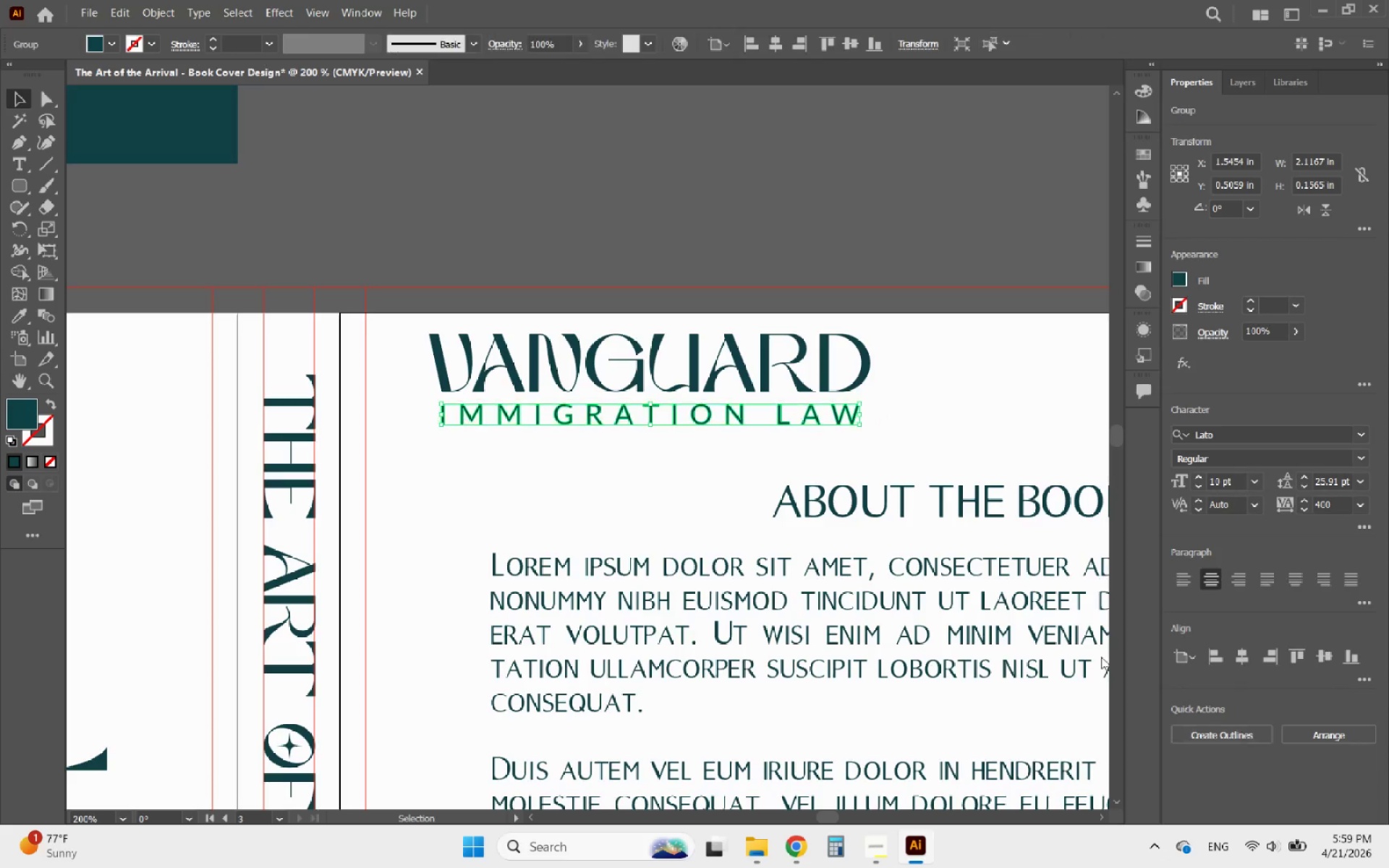 
scroll: coordinate [732, 434], scroll_direction: up, amount: 1.0
 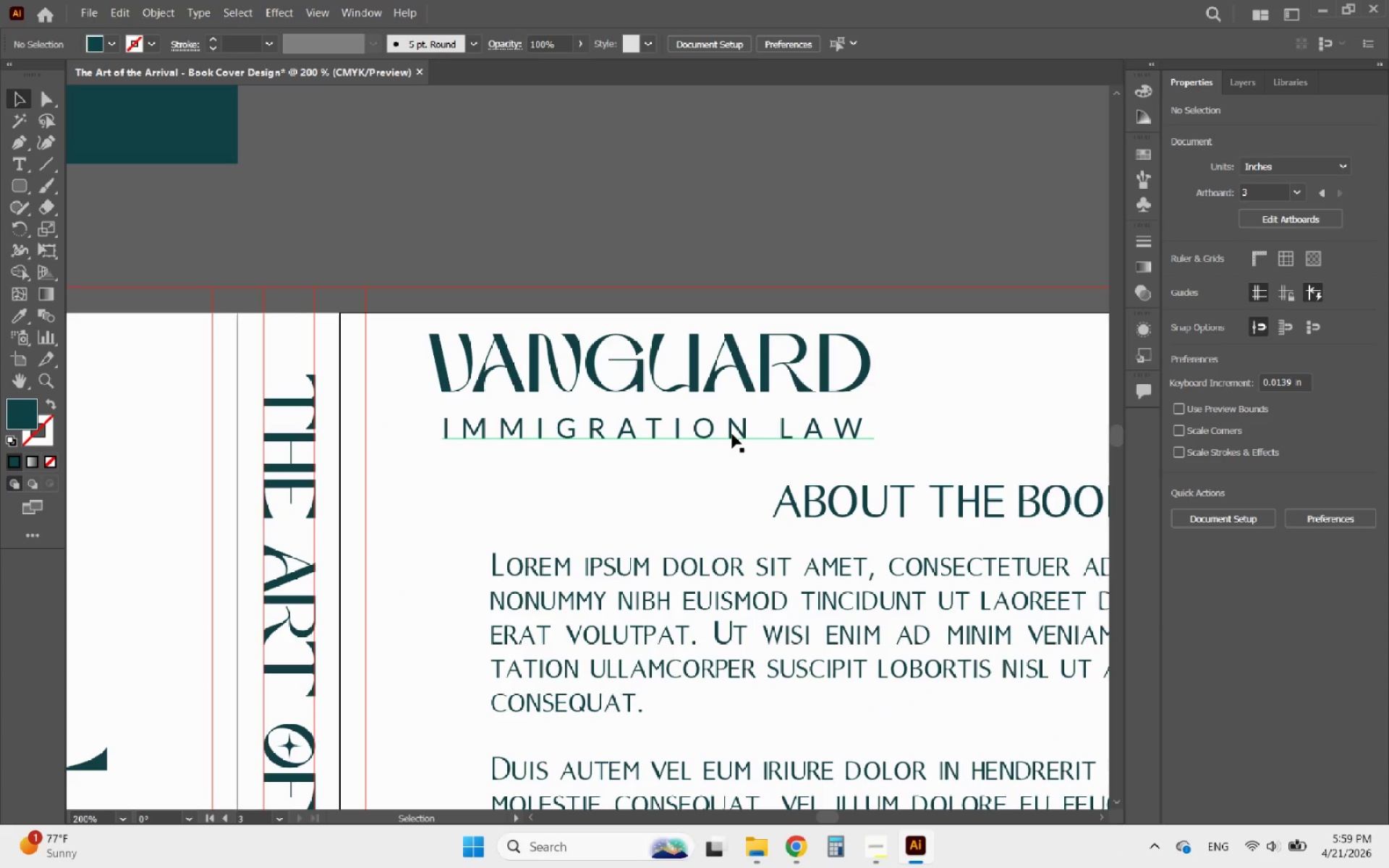 
key(Shift+ShiftLeft)
 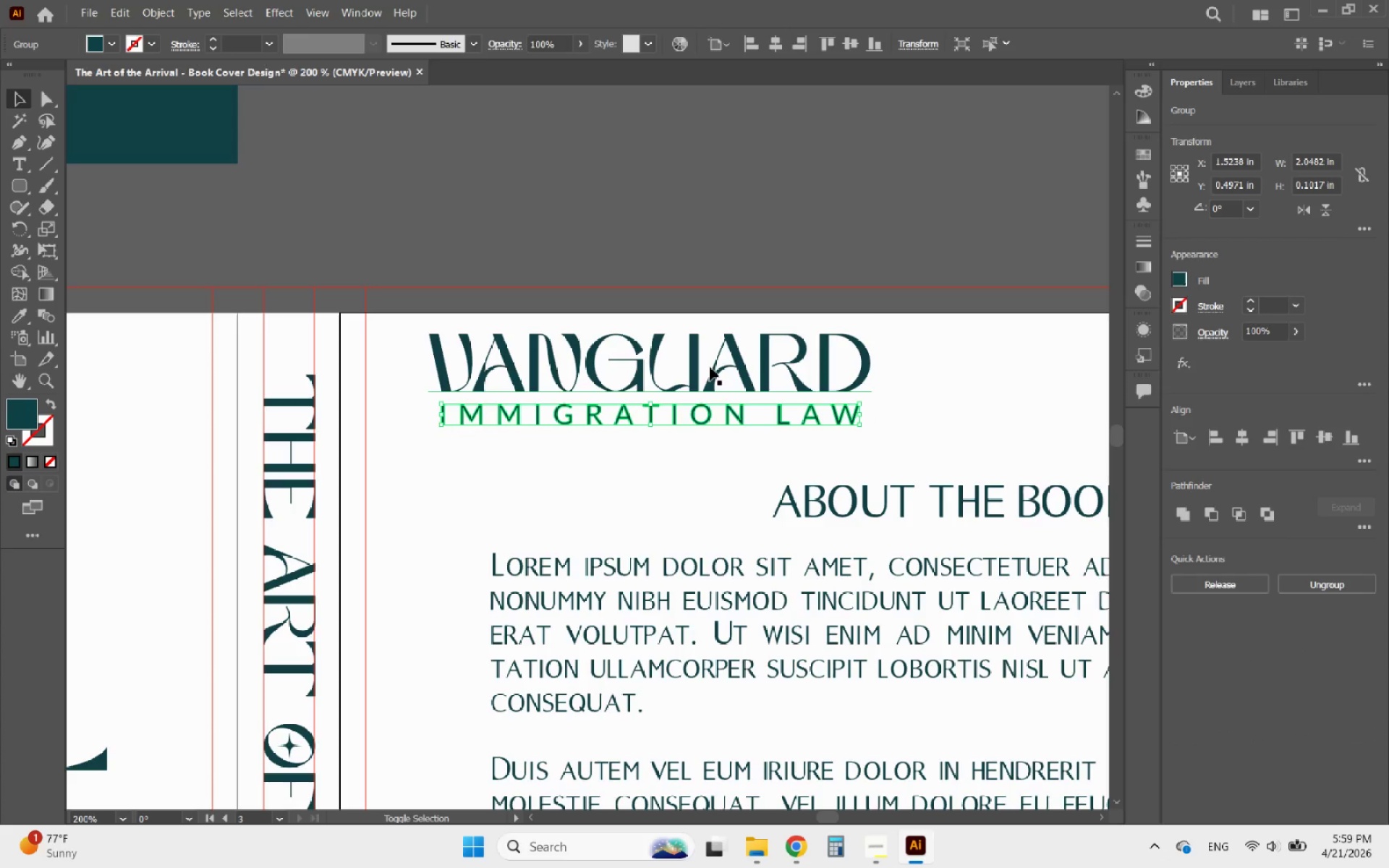 
left_click([710, 367])
 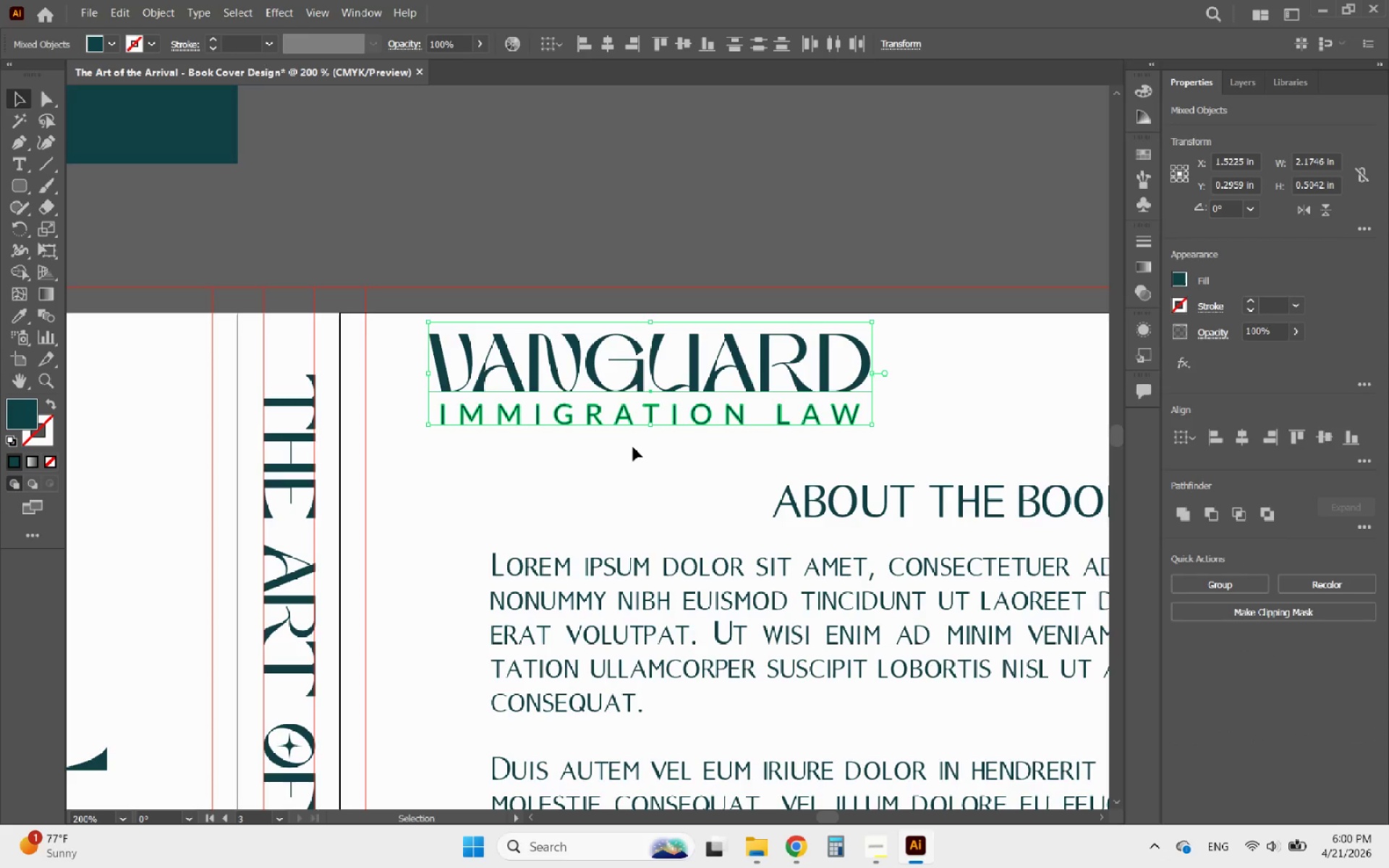 
double_click([647, 379])
 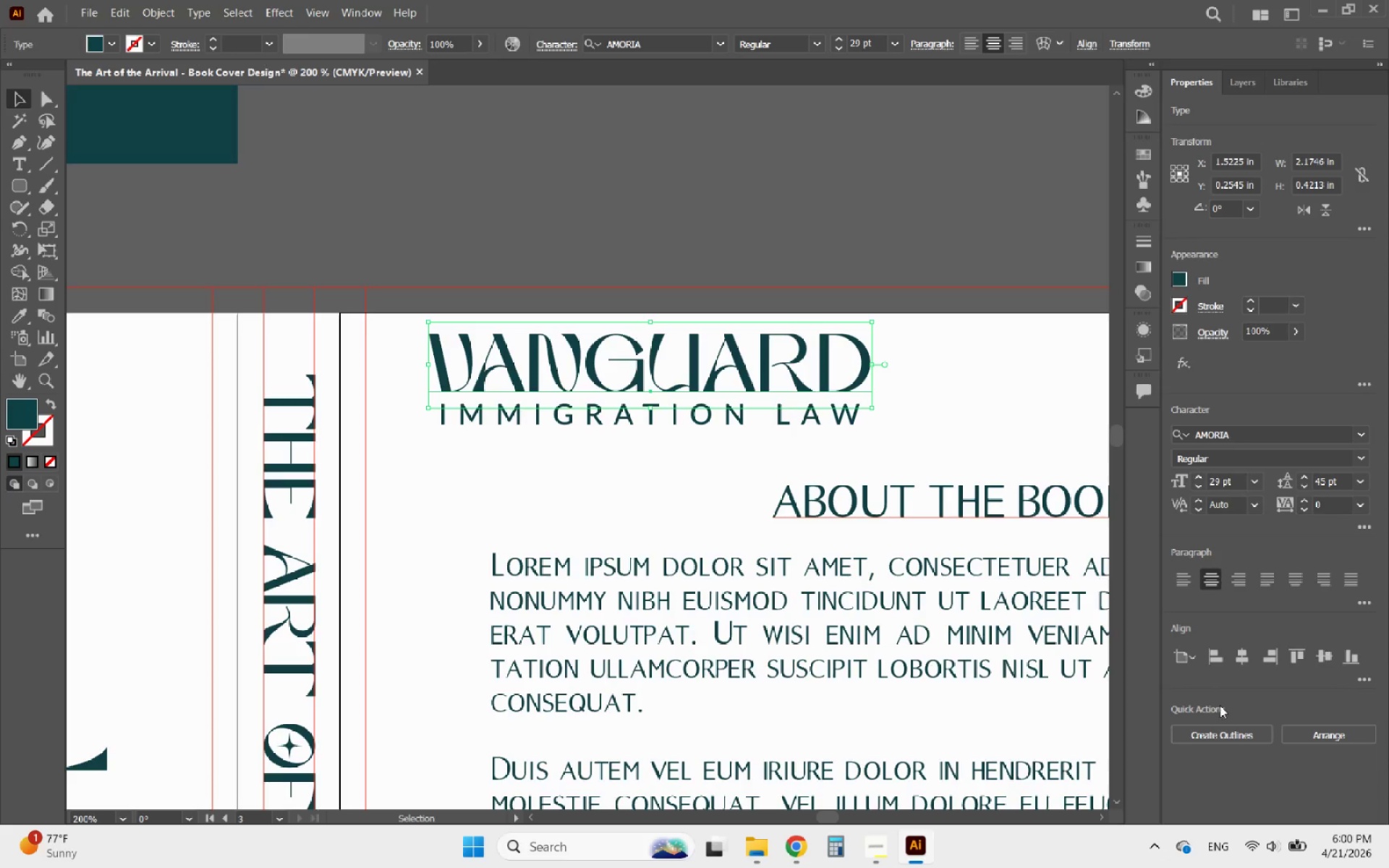 
left_click([1224, 733])
 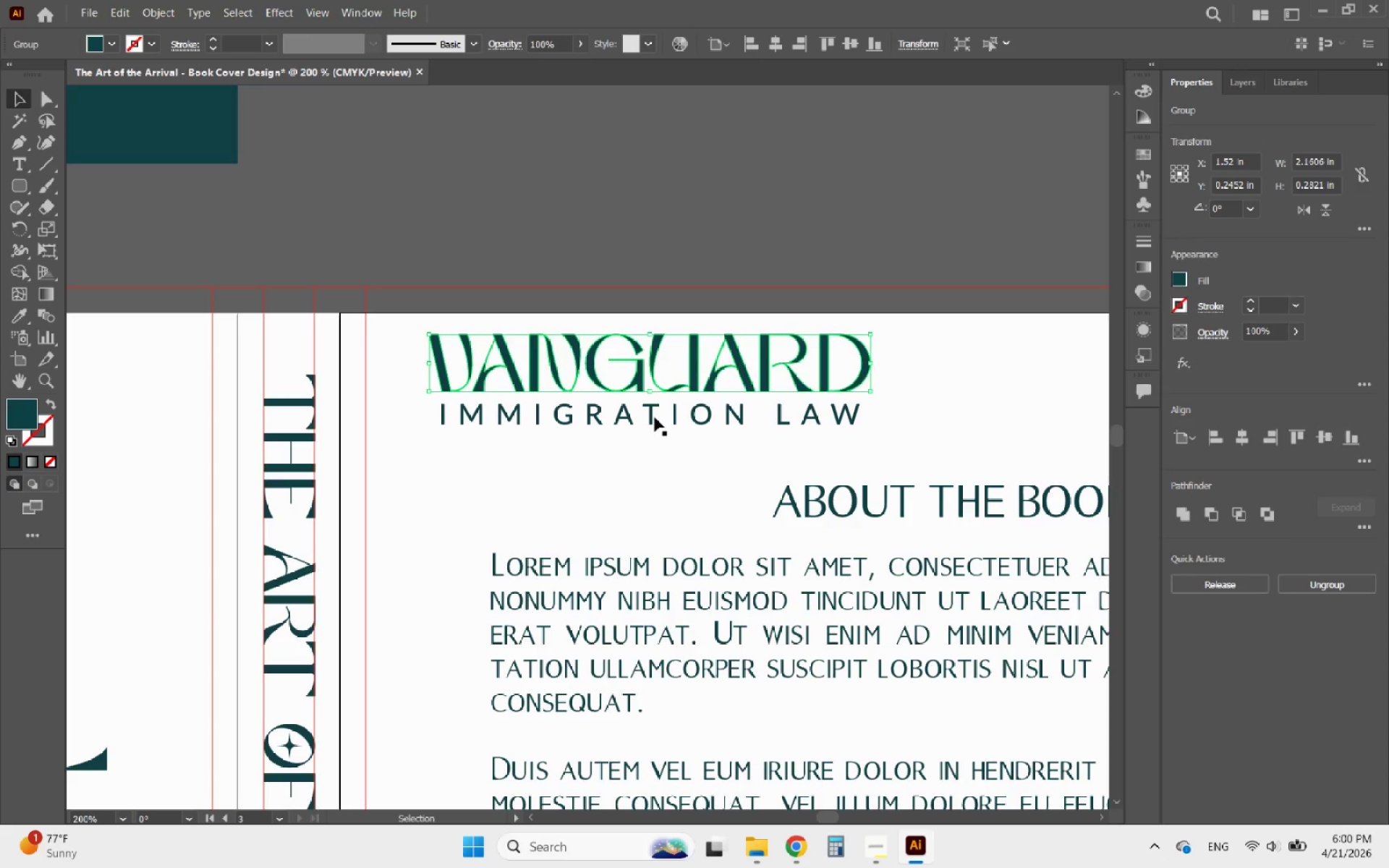 
left_click([655, 417])
 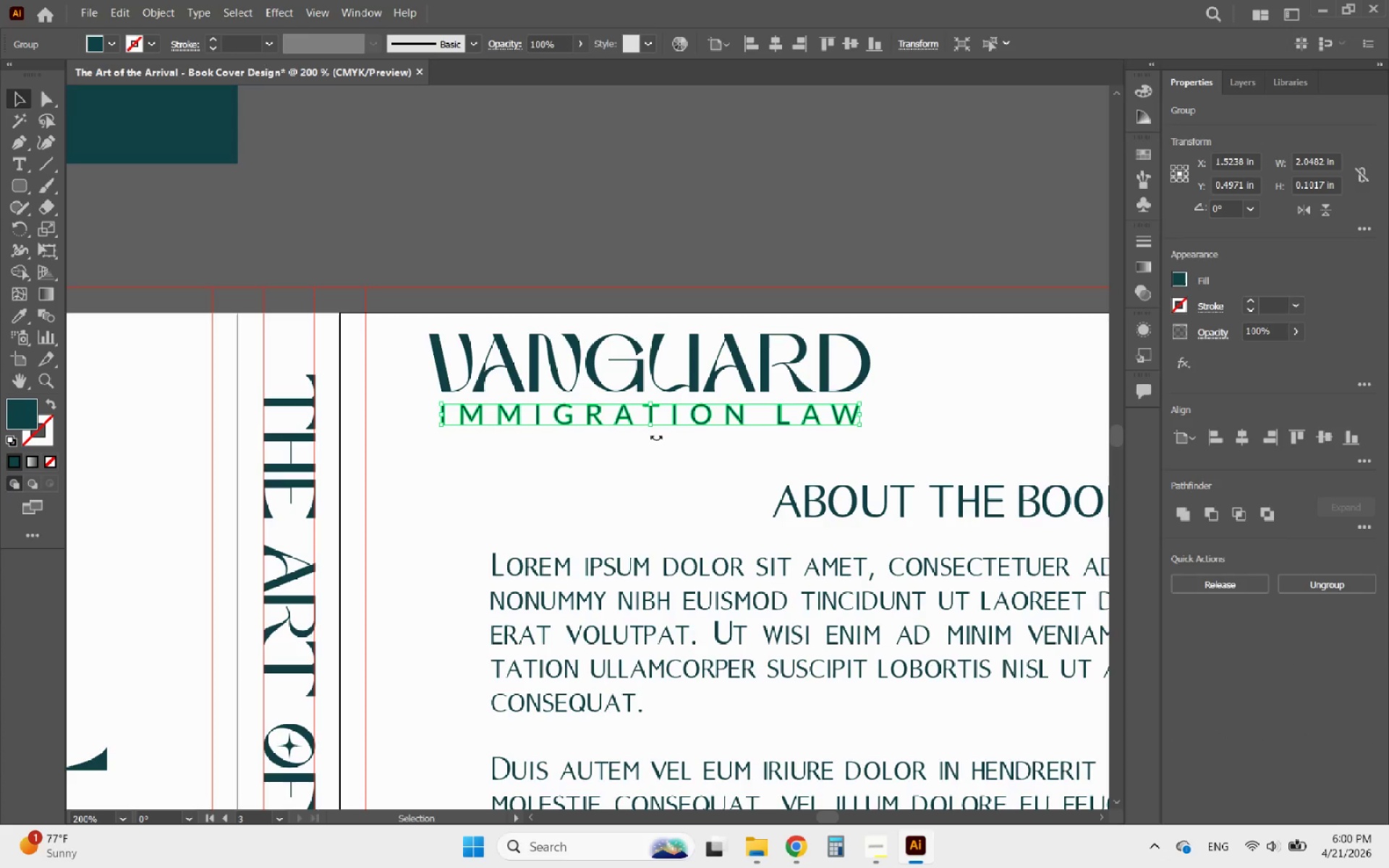 
left_click_drag(start_coordinate=[648, 469], to_coordinate=[543, 338])
 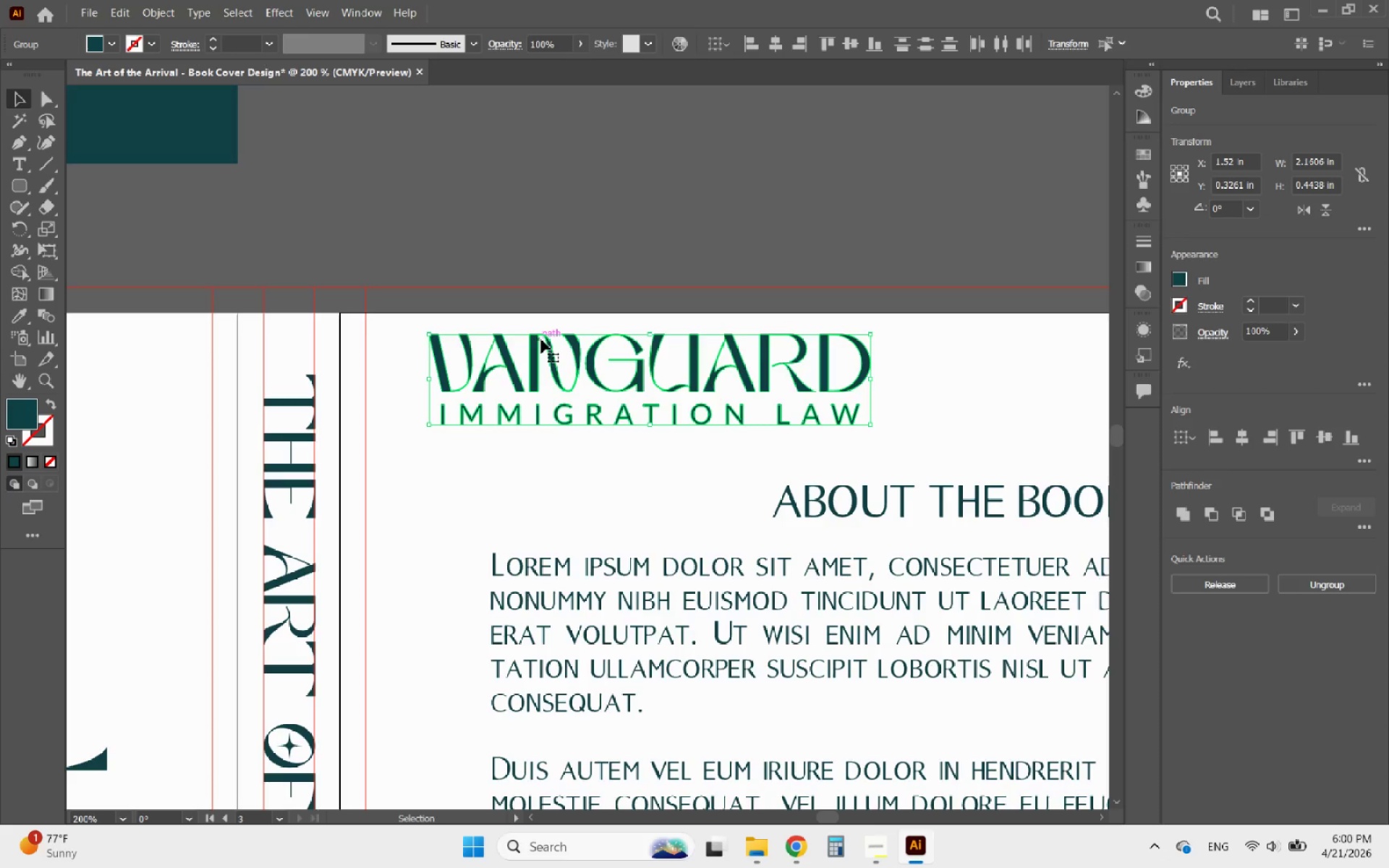 
key(Control+8)
 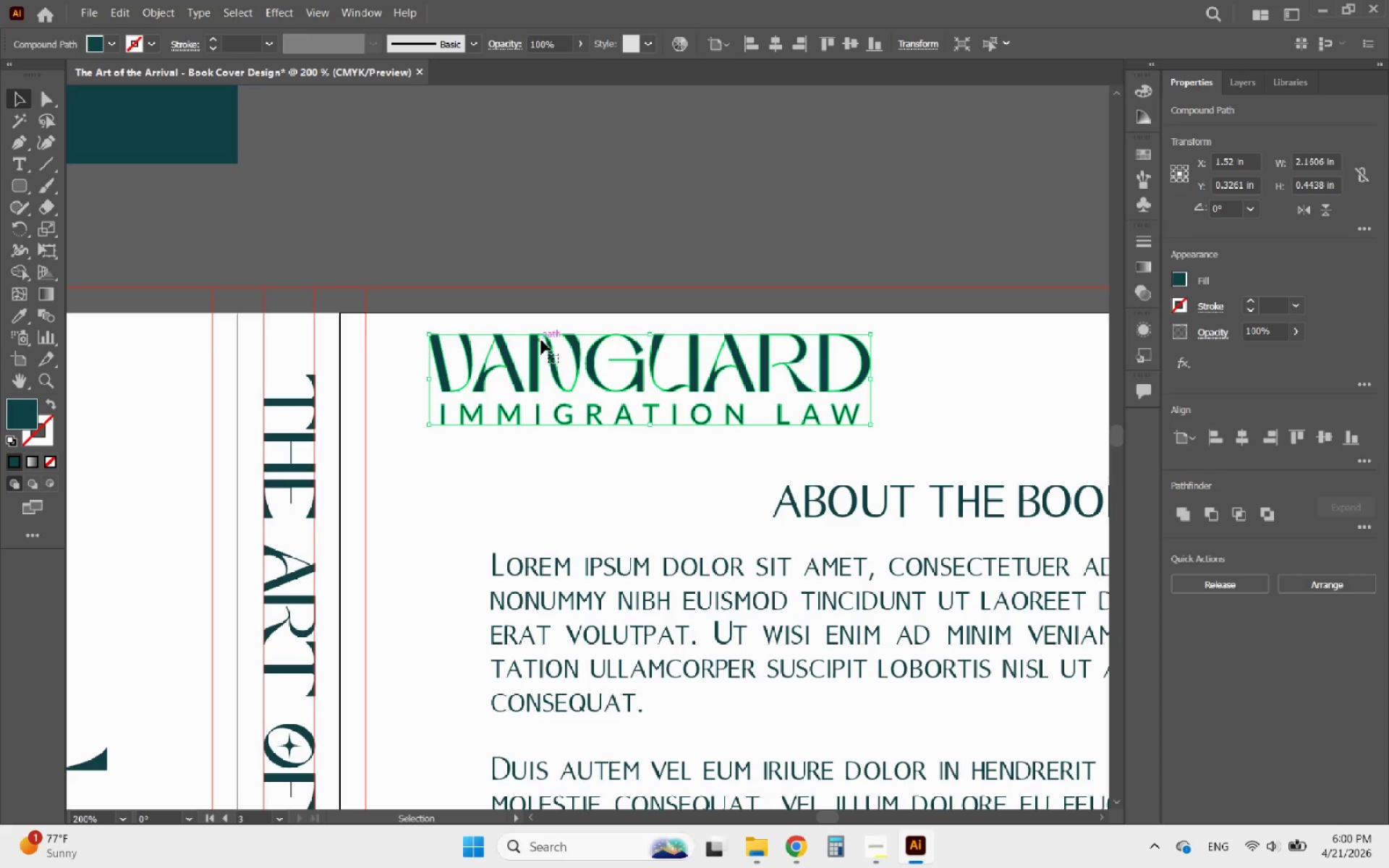 
hold_key(key=AltLeft, duration=0.56)
scroll: coordinate [533, 297], scroll_direction: down, amount: 4.0
 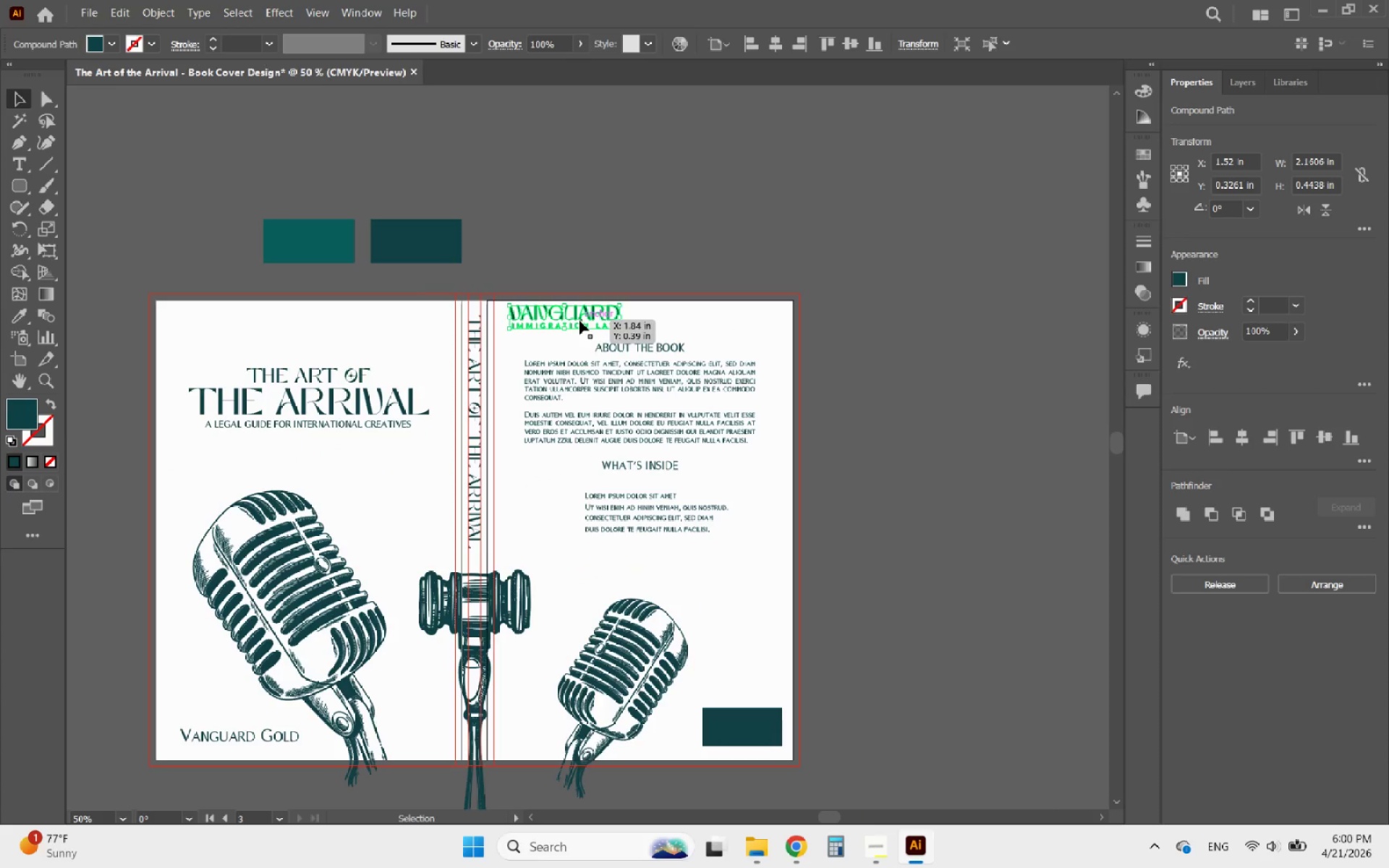 
left_click_drag(start_coordinate=[579, 320], to_coordinate=[652, 344])
 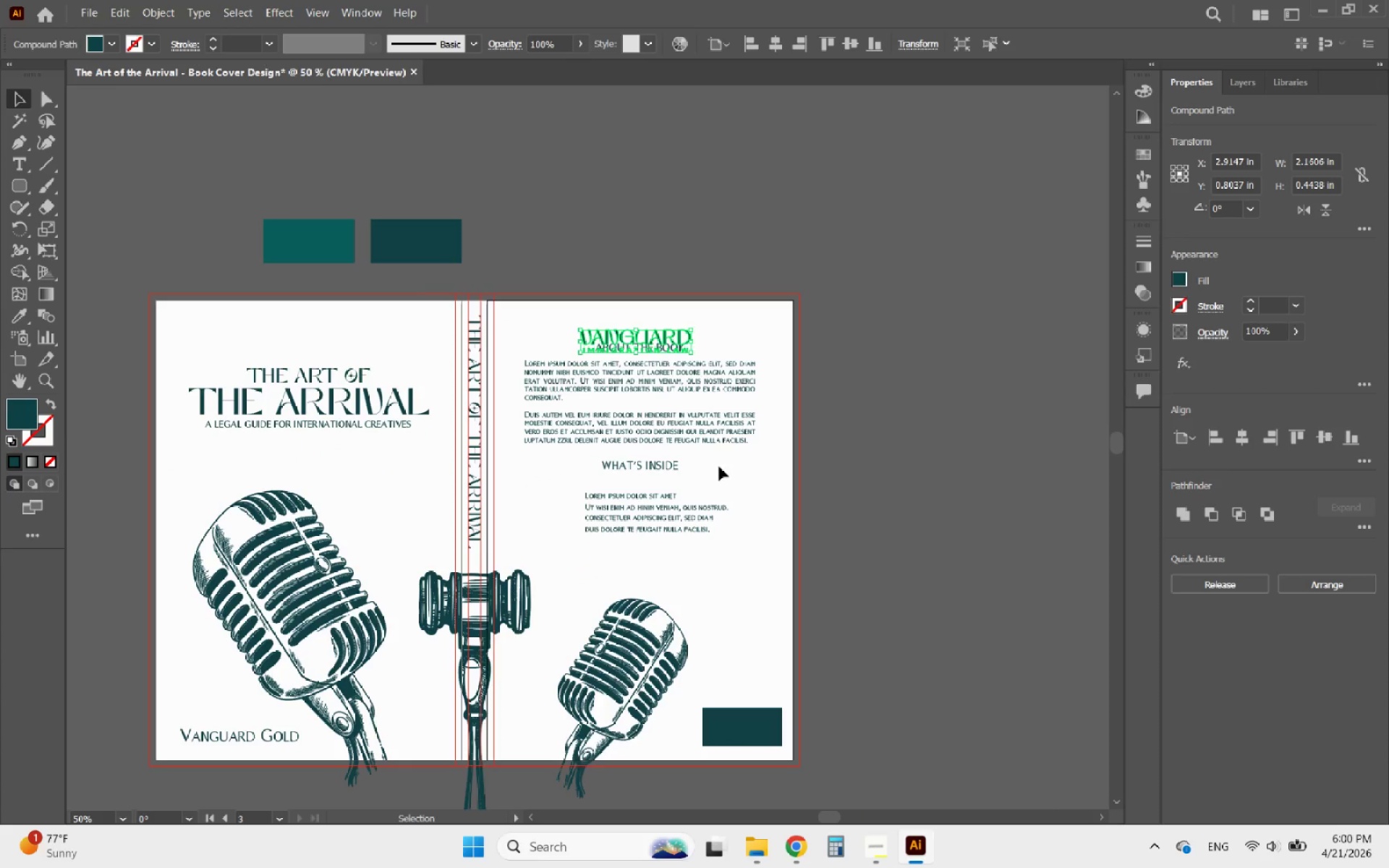 
left_click_drag(start_coordinate=[721, 475], to_coordinate=[553, 337])
 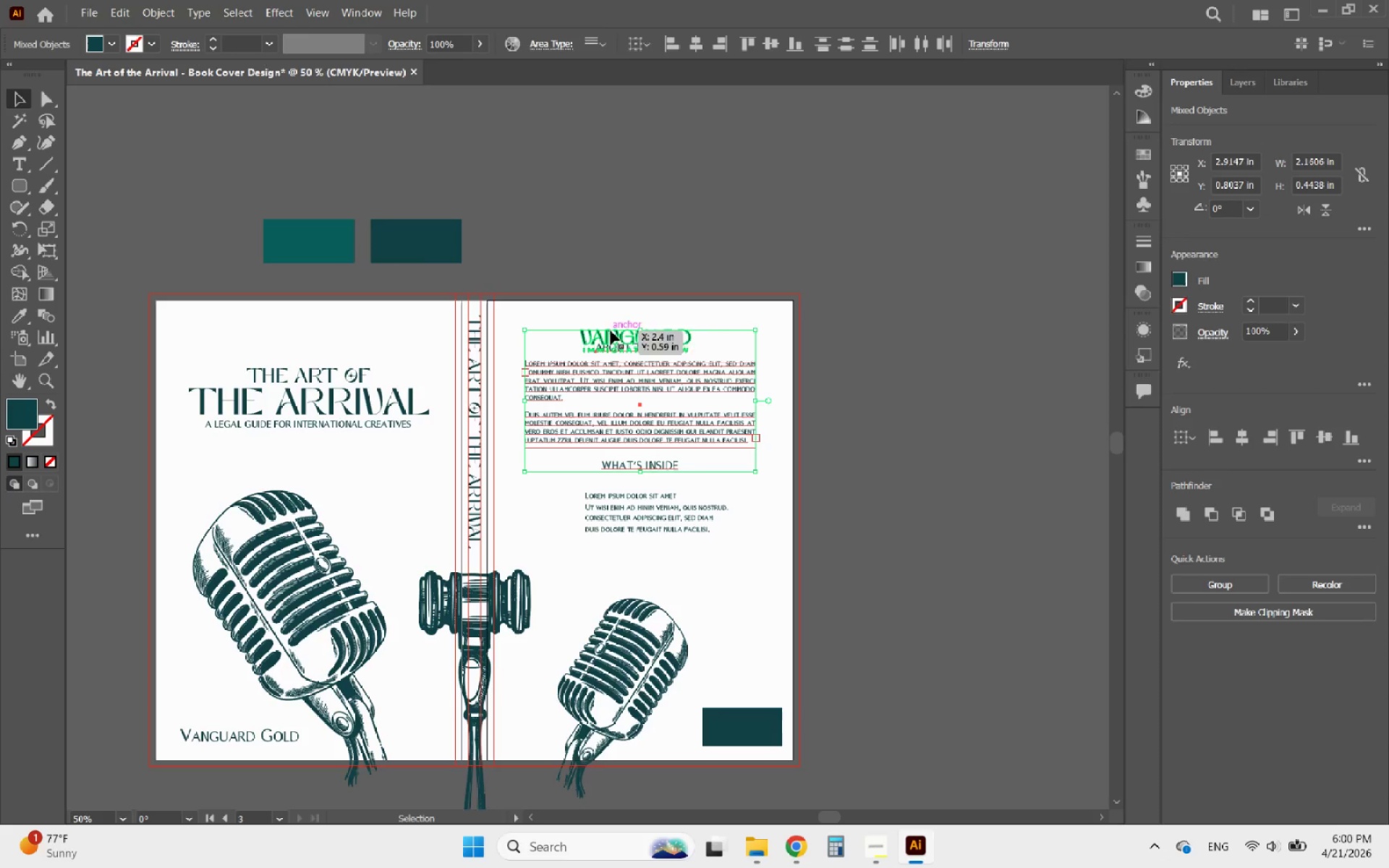 
hold_key(key=ShiftLeft, duration=0.75)
left_click([616, 330])
 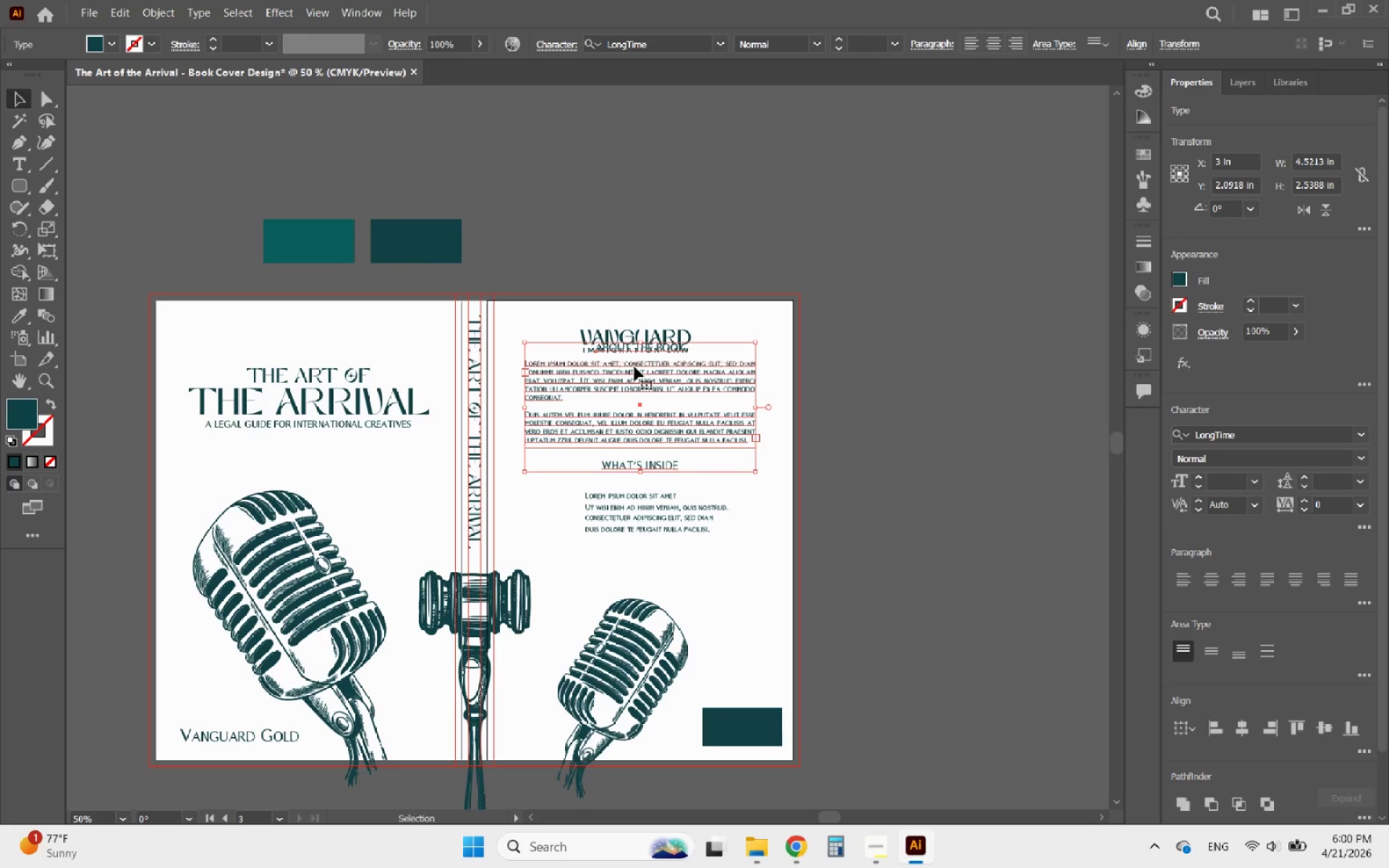 
left_click_drag(start_coordinate=[634, 367], to_coordinate=[628, 406])
 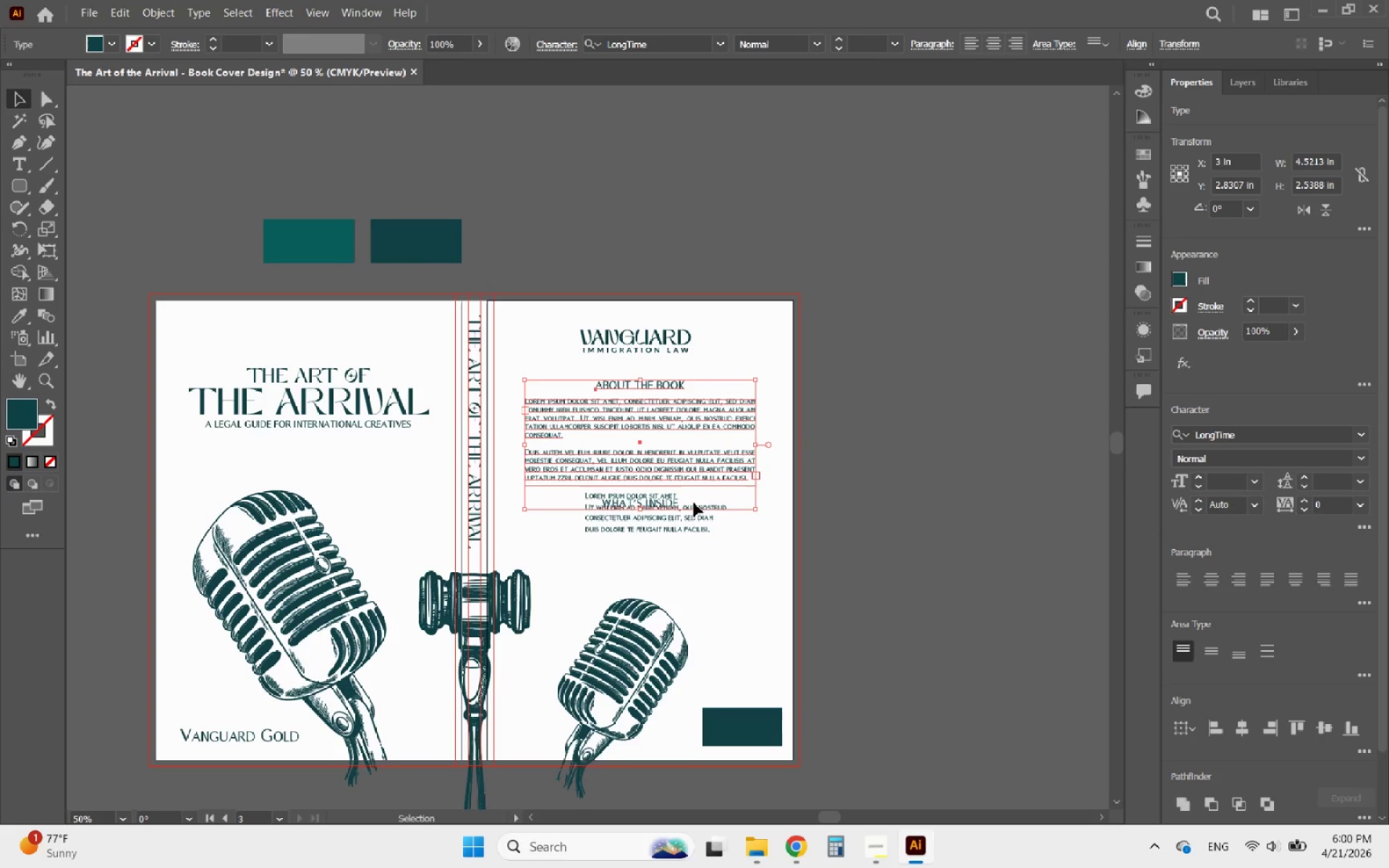 
hold_key(key=ShiftLeft, duration=2.81)
 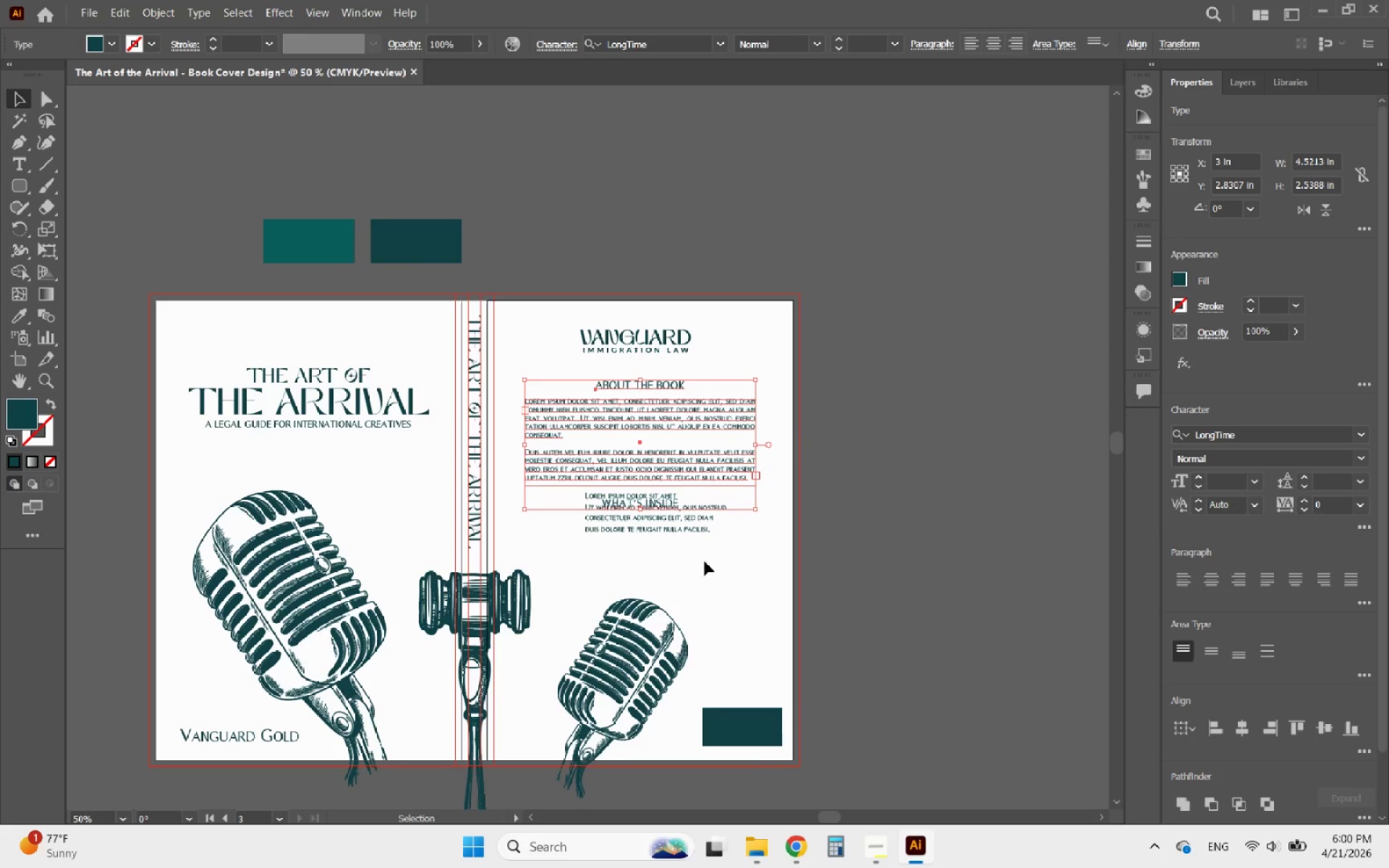 
left_click([705, 561])
 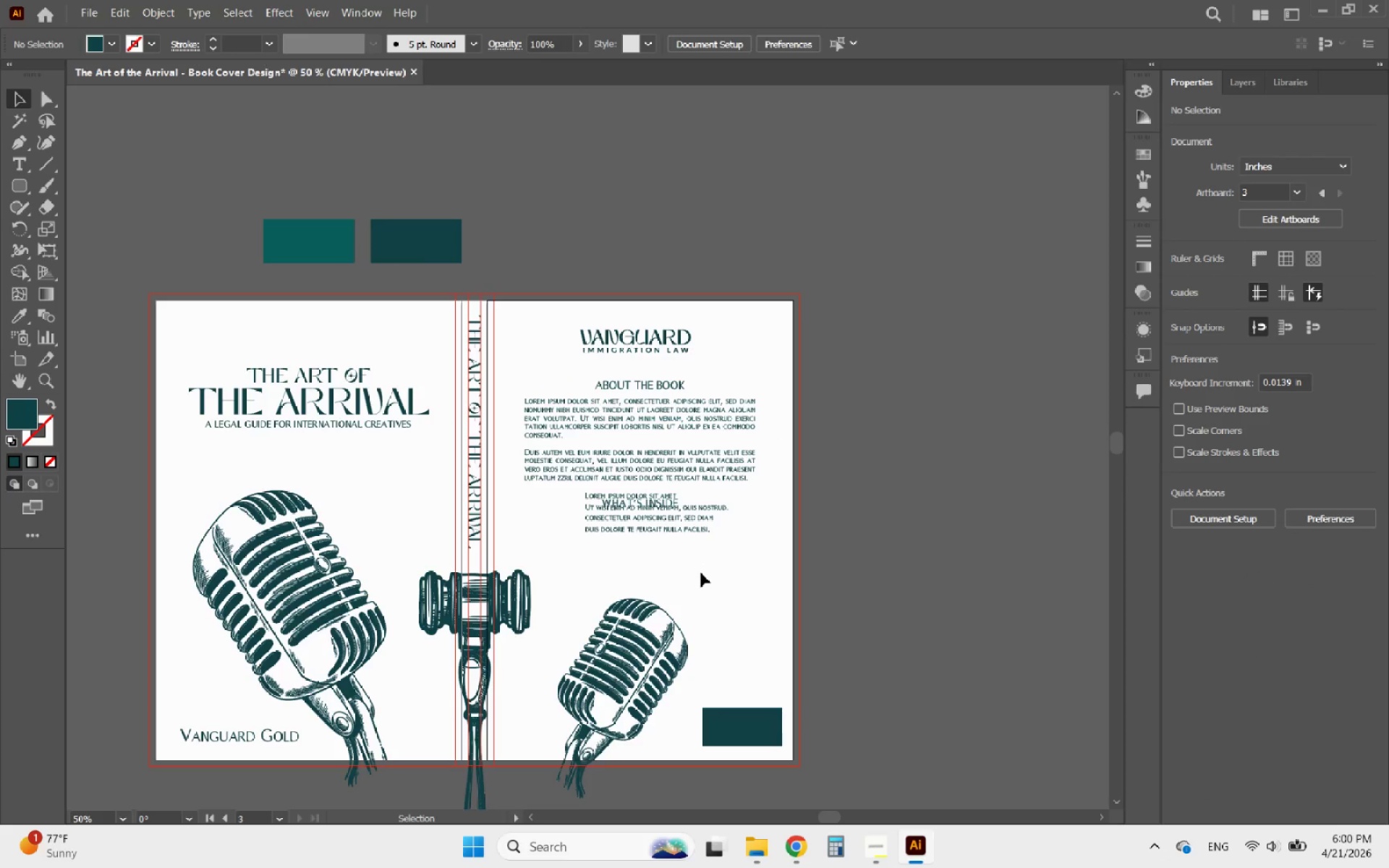 
left_click_drag(start_coordinate=[701, 573], to_coordinate=[590, 490])
 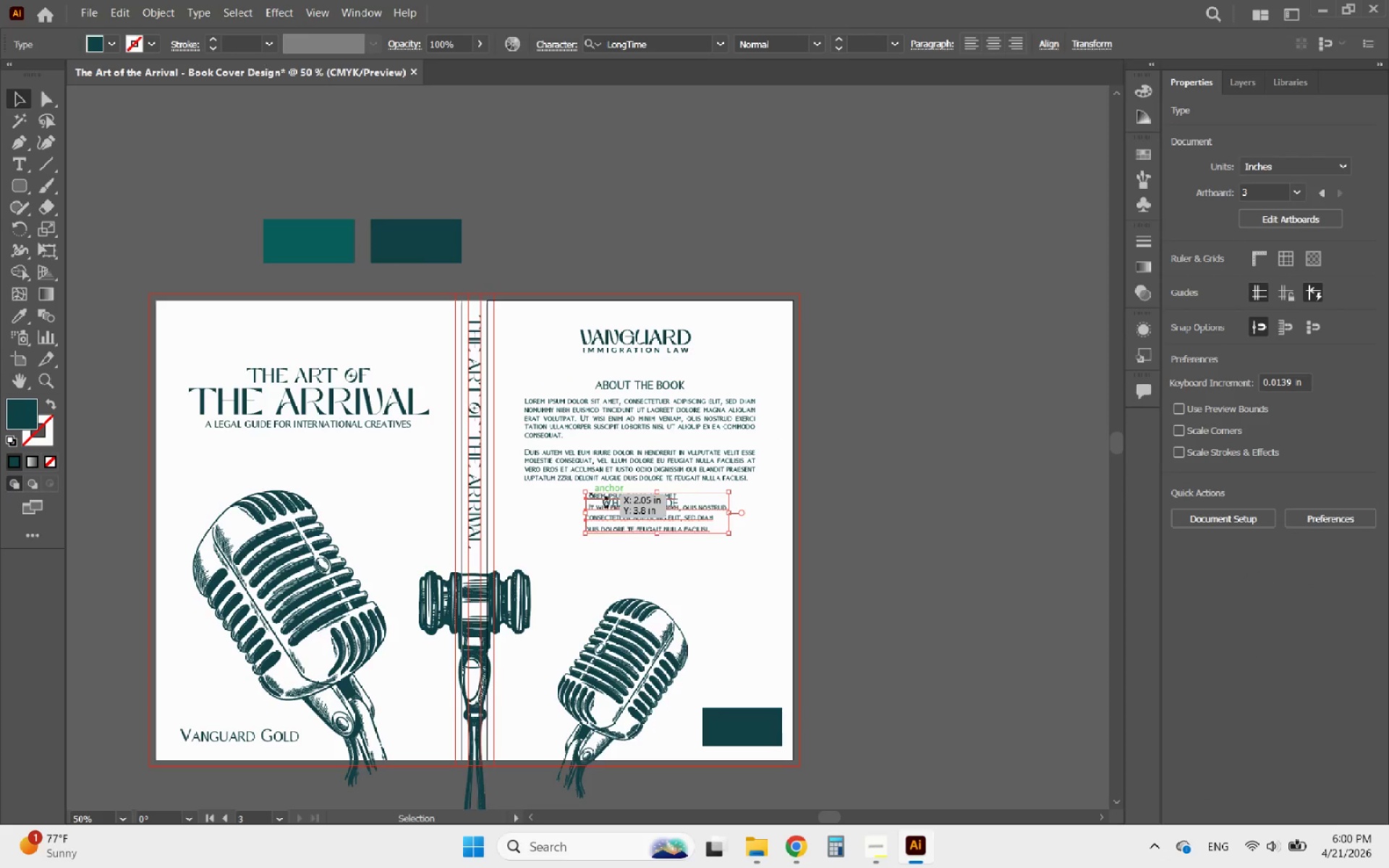 
hold_key(key=ShiftLeft, duration=1.16)
left_click([616, 500])
 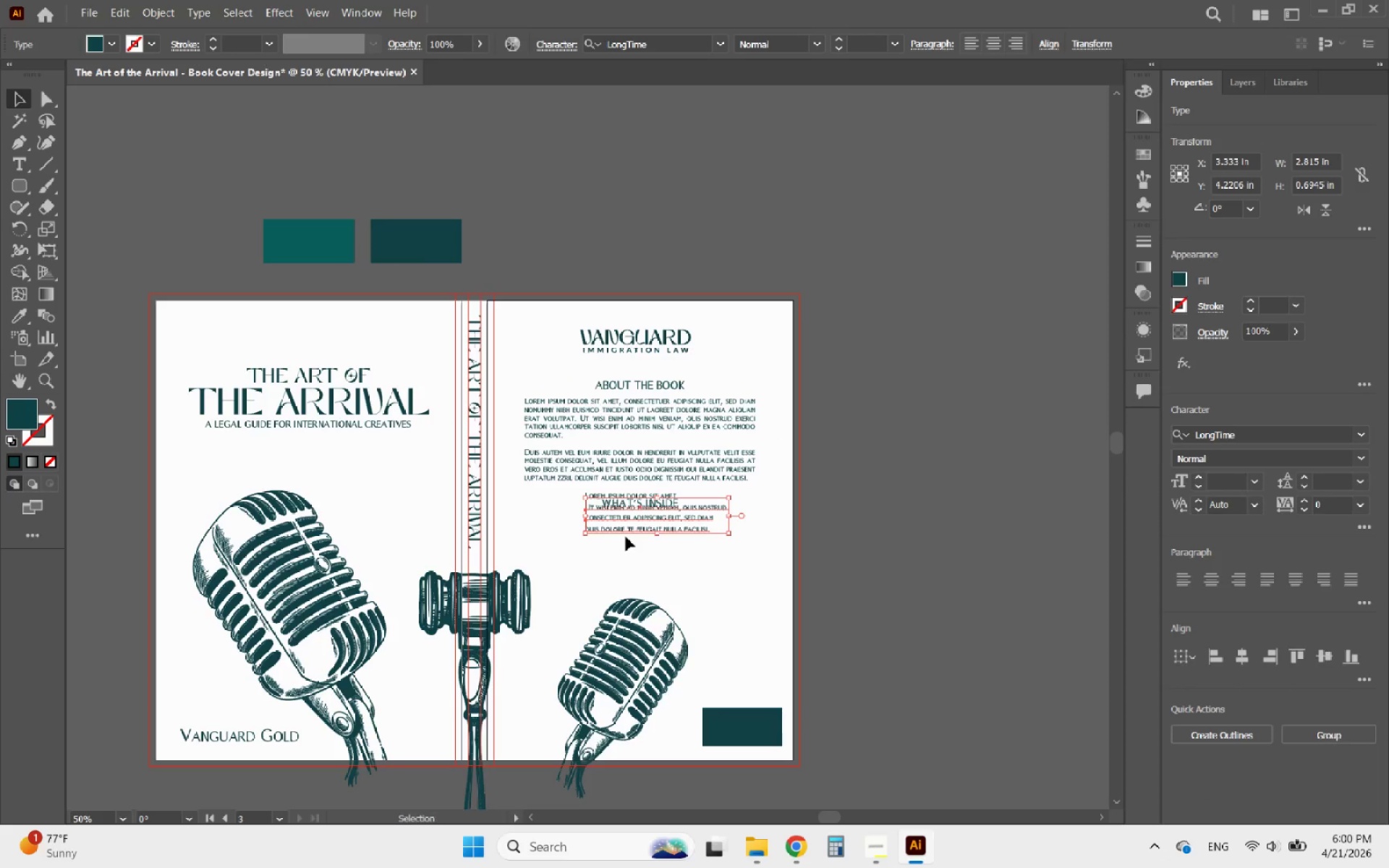 
hold_key(key=ShiftLeft, duration=0.66)
left_click([598, 494])
 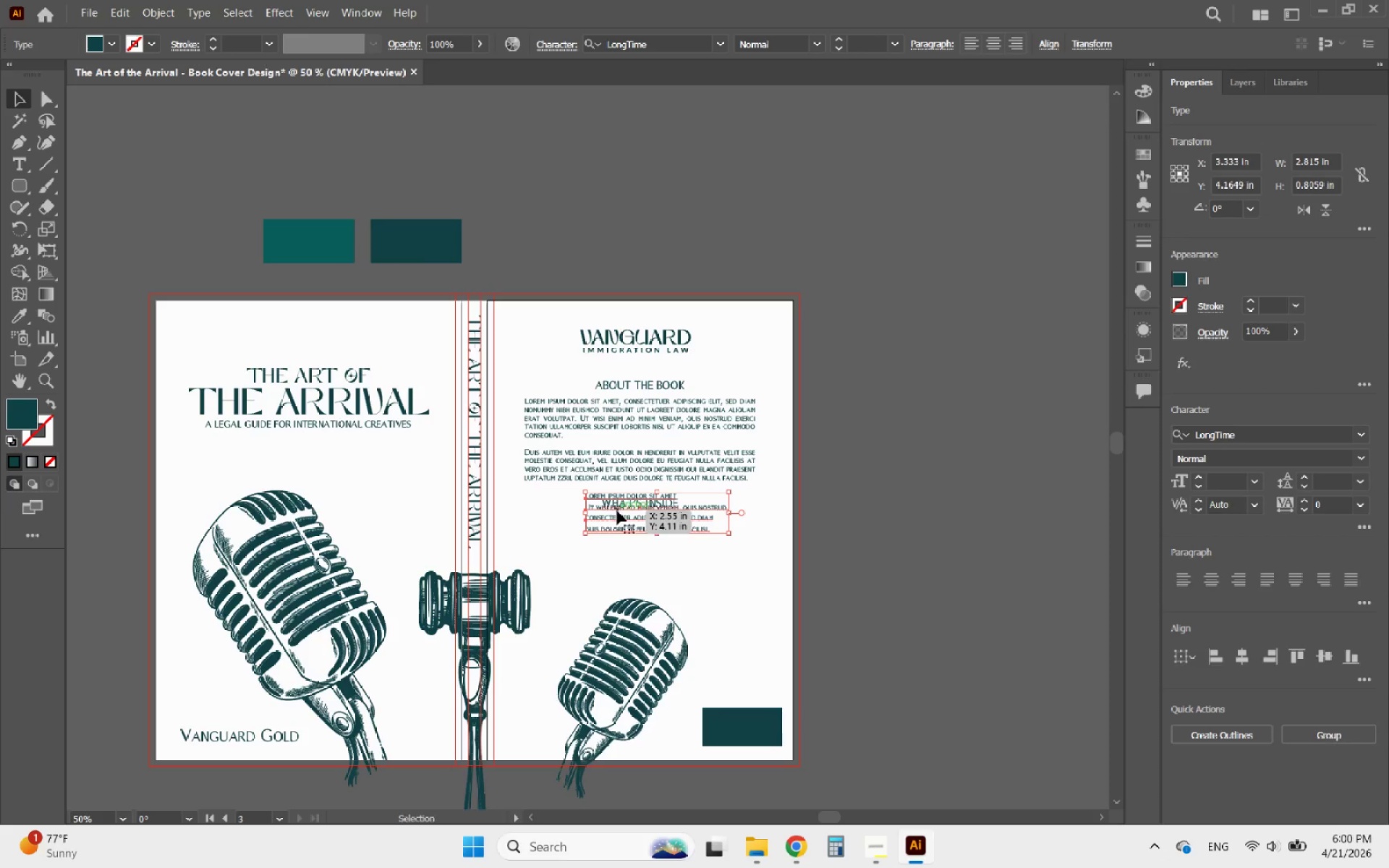 
hold_key(key=AltLeft, duration=0.55)
 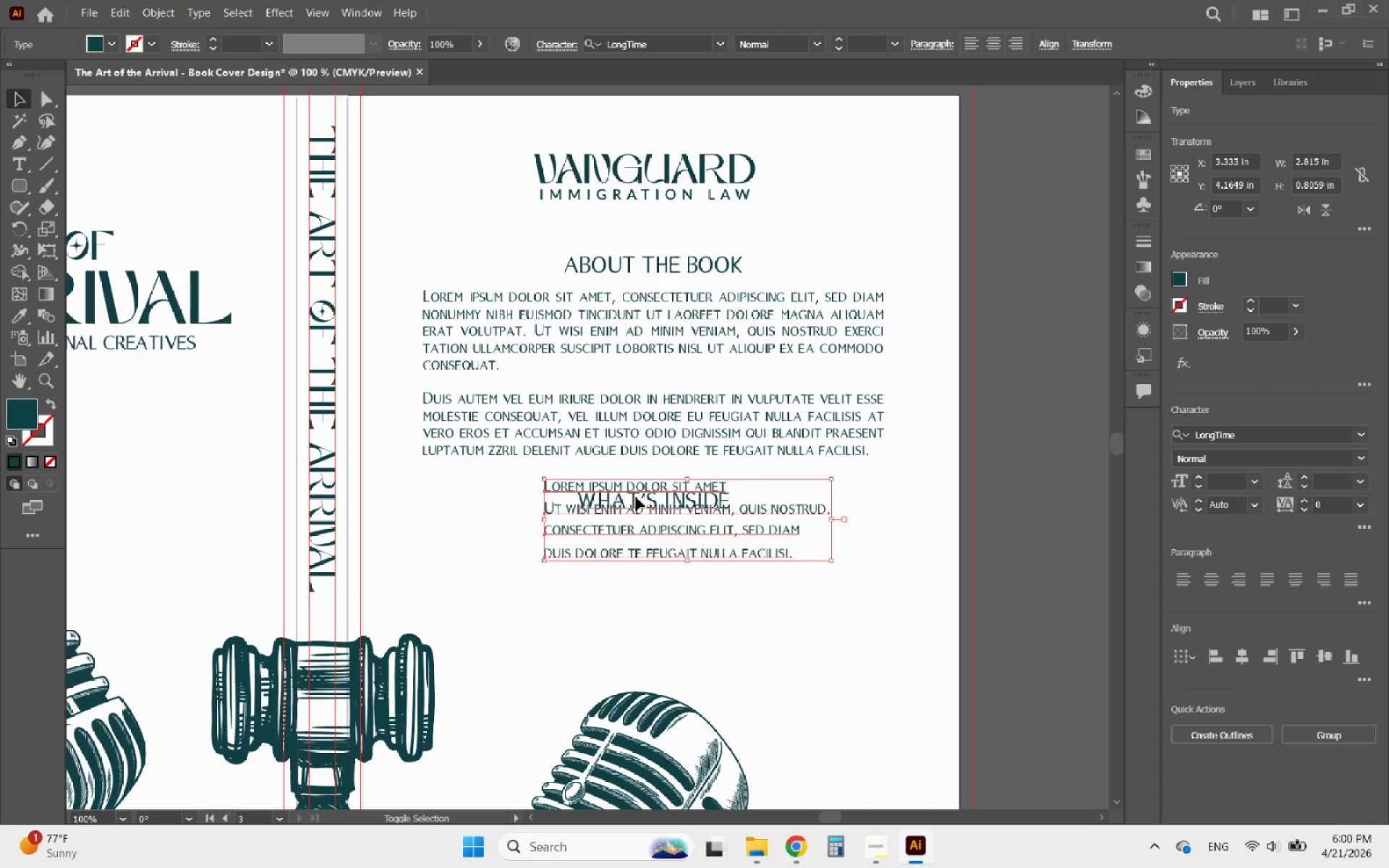 
hold_key(key=ShiftLeft, duration=1.25)
 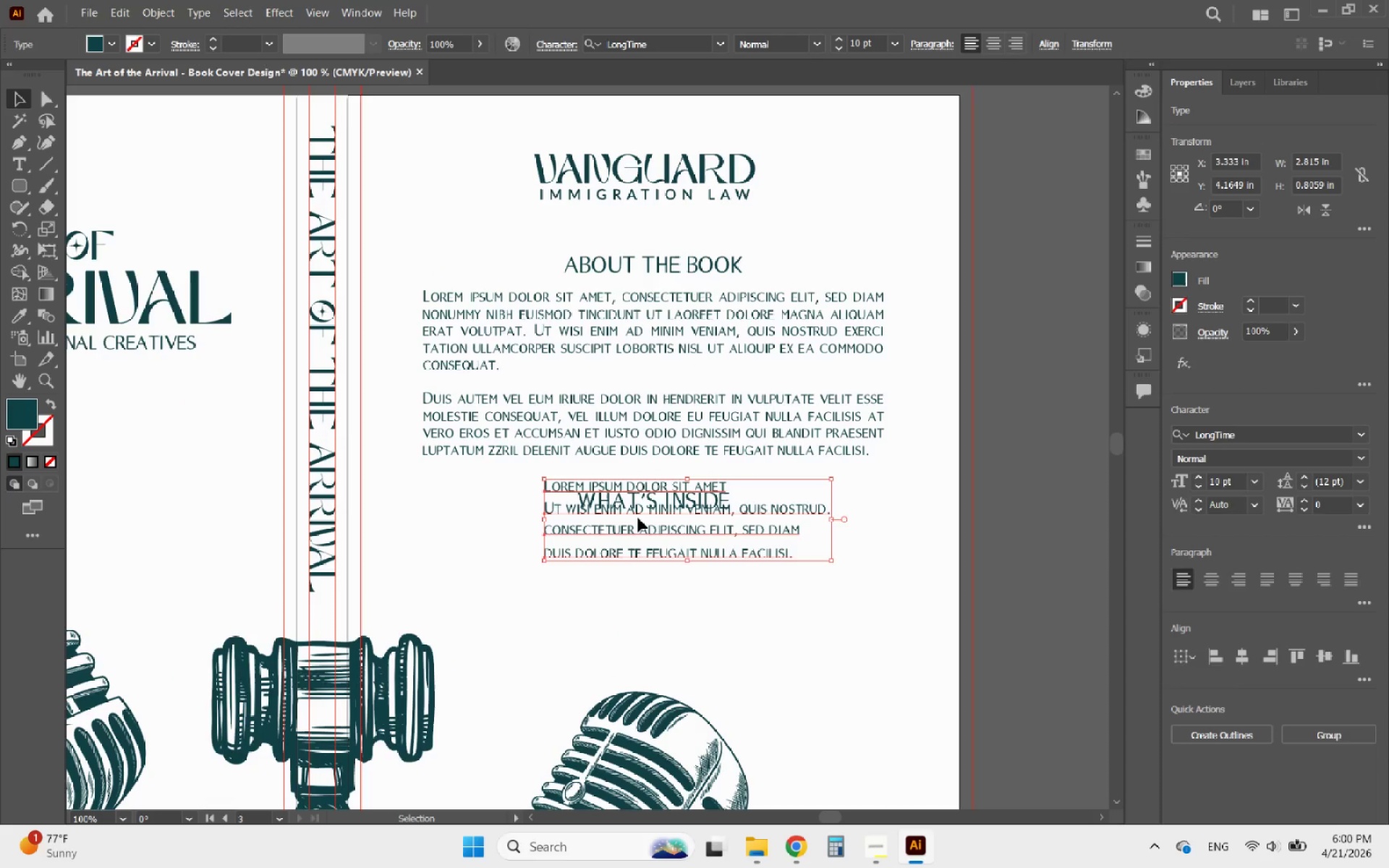 
scroll: coordinate [626, 506], scroll_direction: up, amount: 2.0
 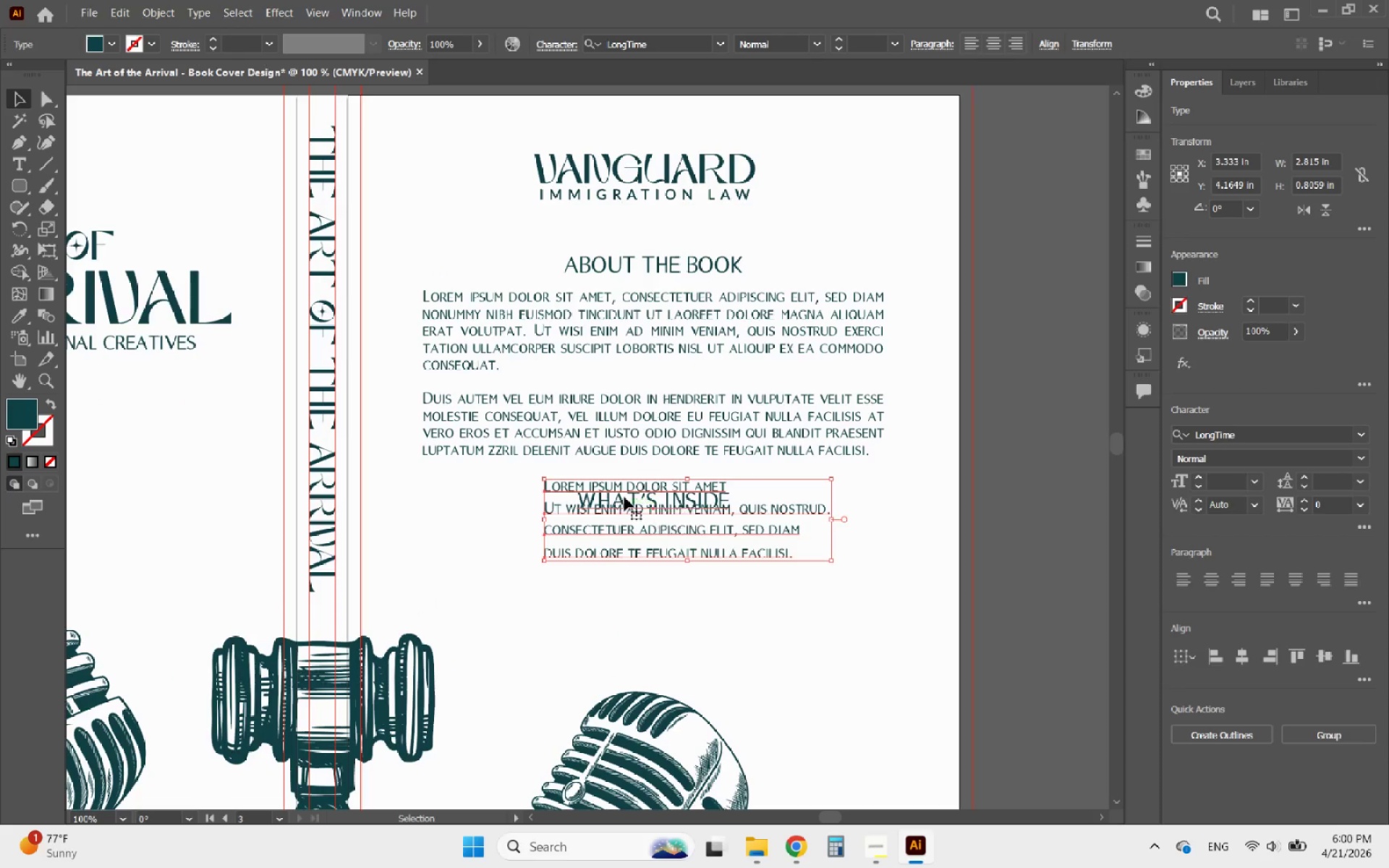 
left_click([634, 497])
 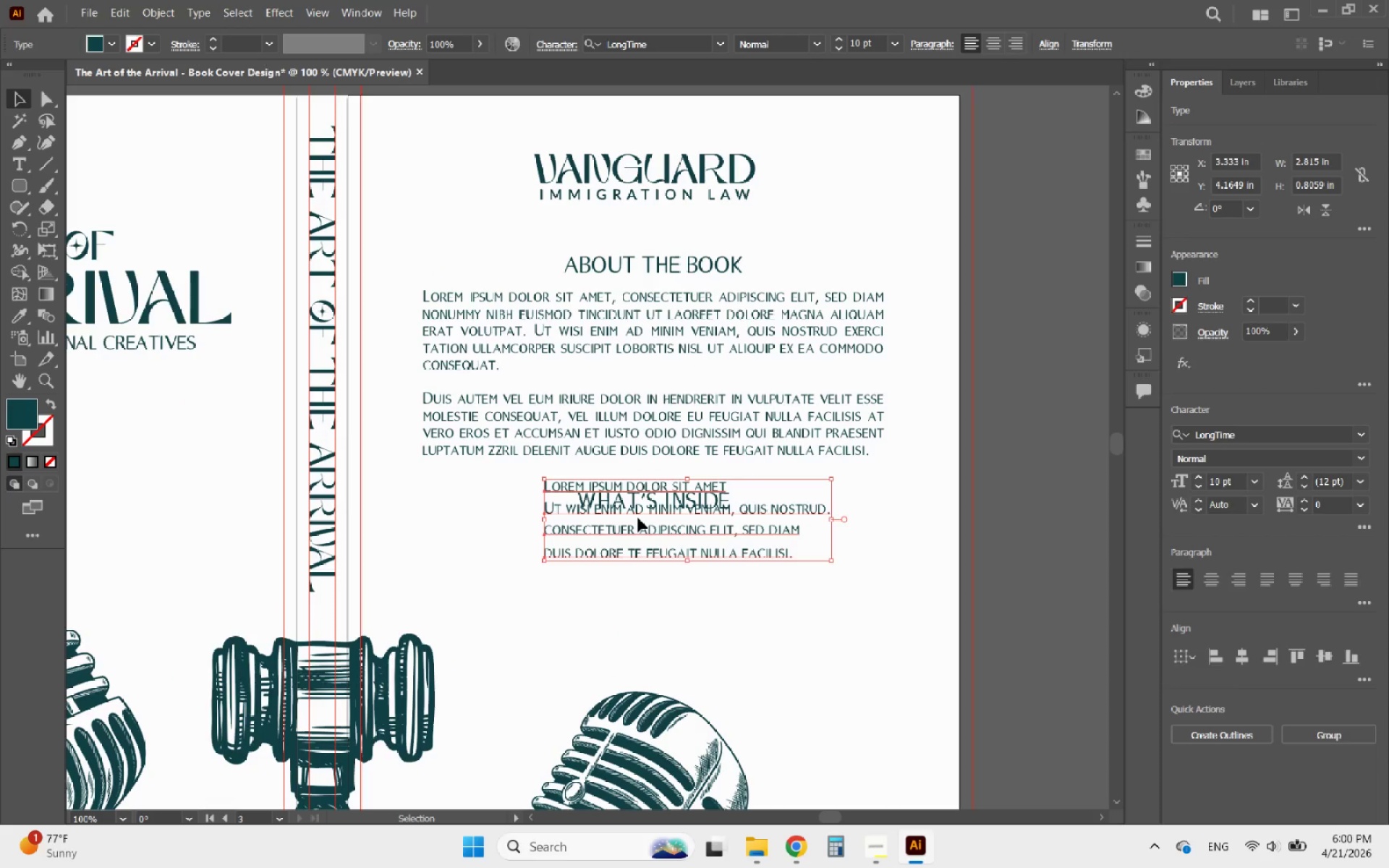 
hold_key(key=ArrowDown, duration=1.5)
 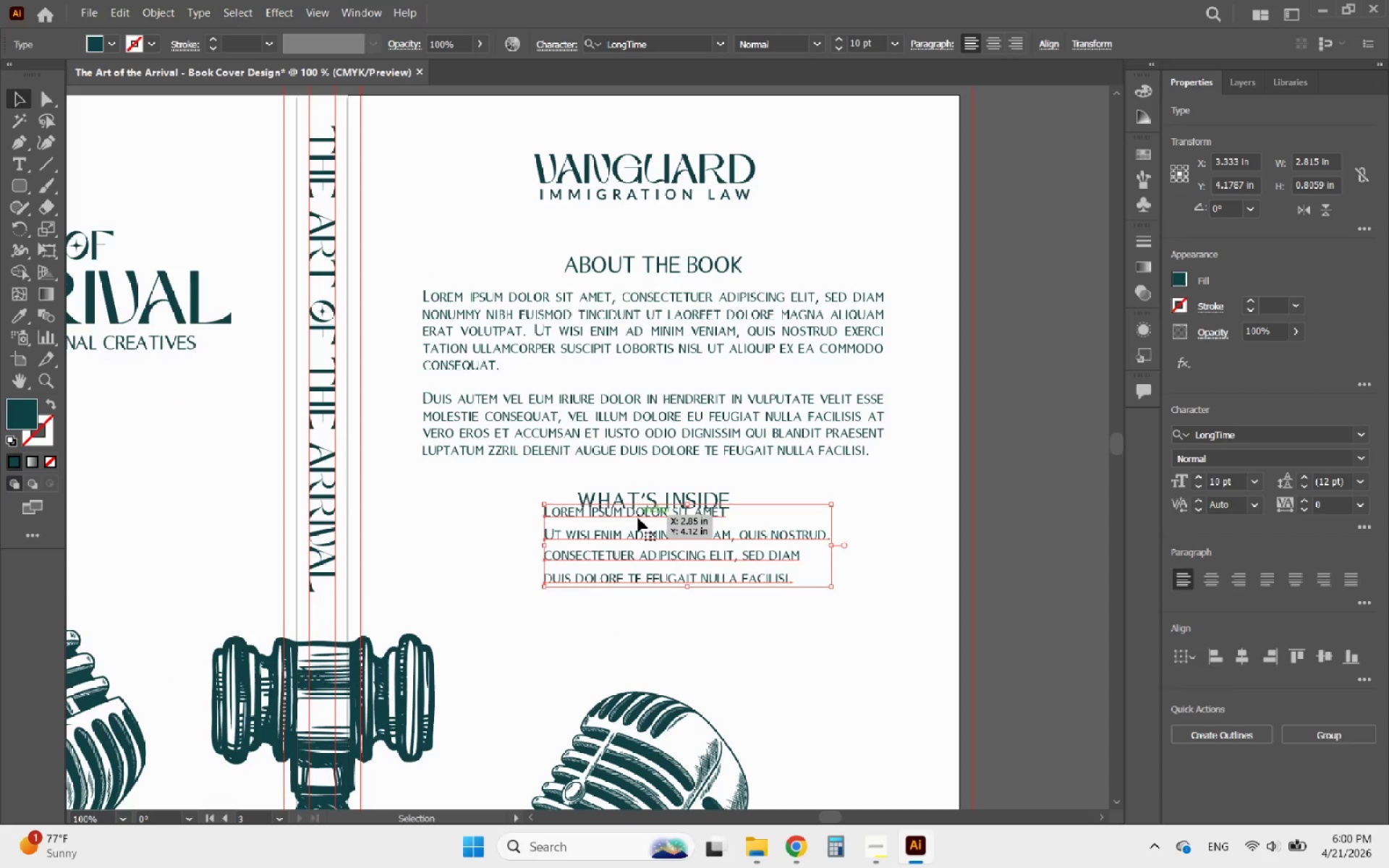 
hold_key(key=ArrowDown, duration=1.51)
 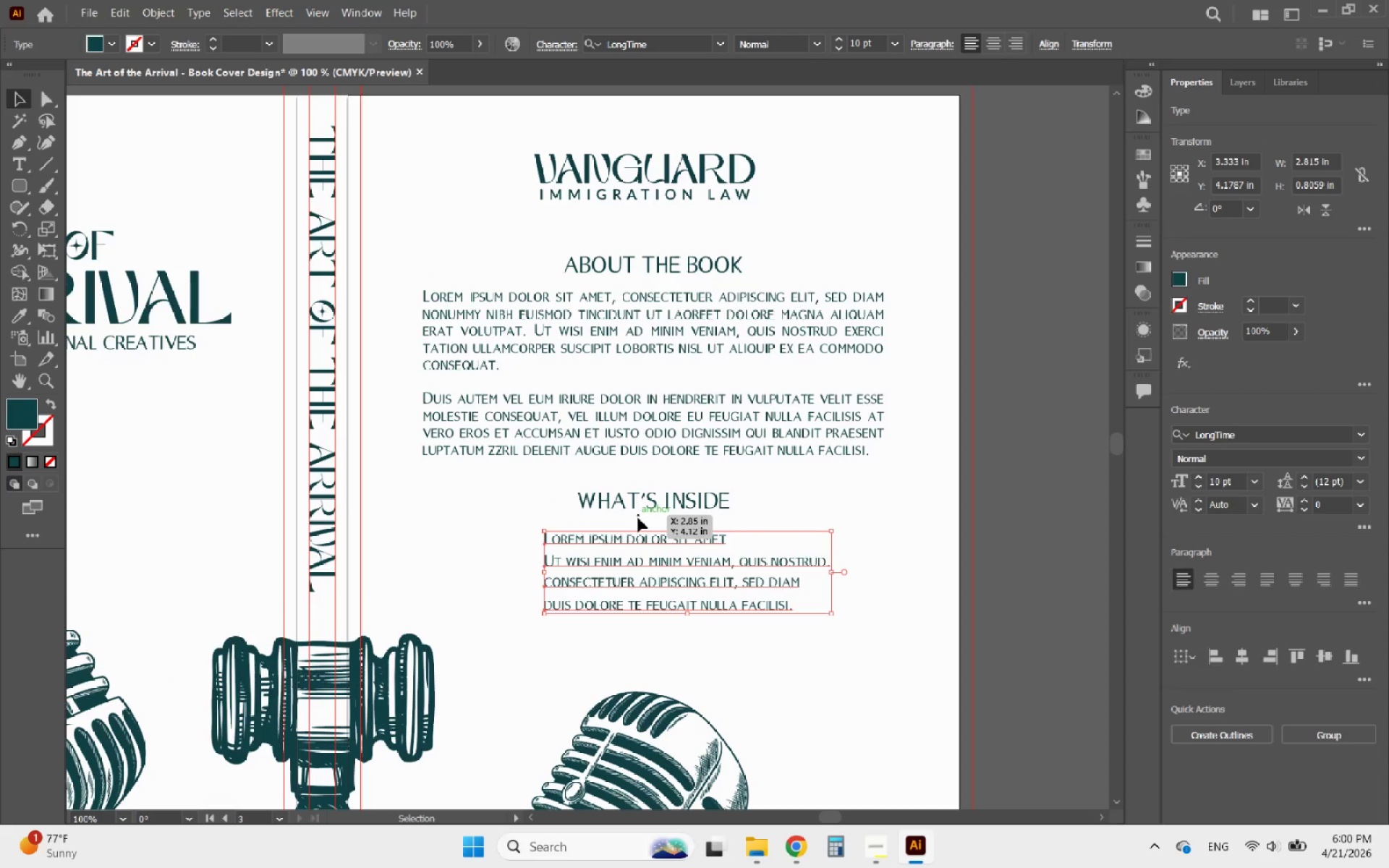 
hold_key(key=ArrowDown, duration=0.33)
 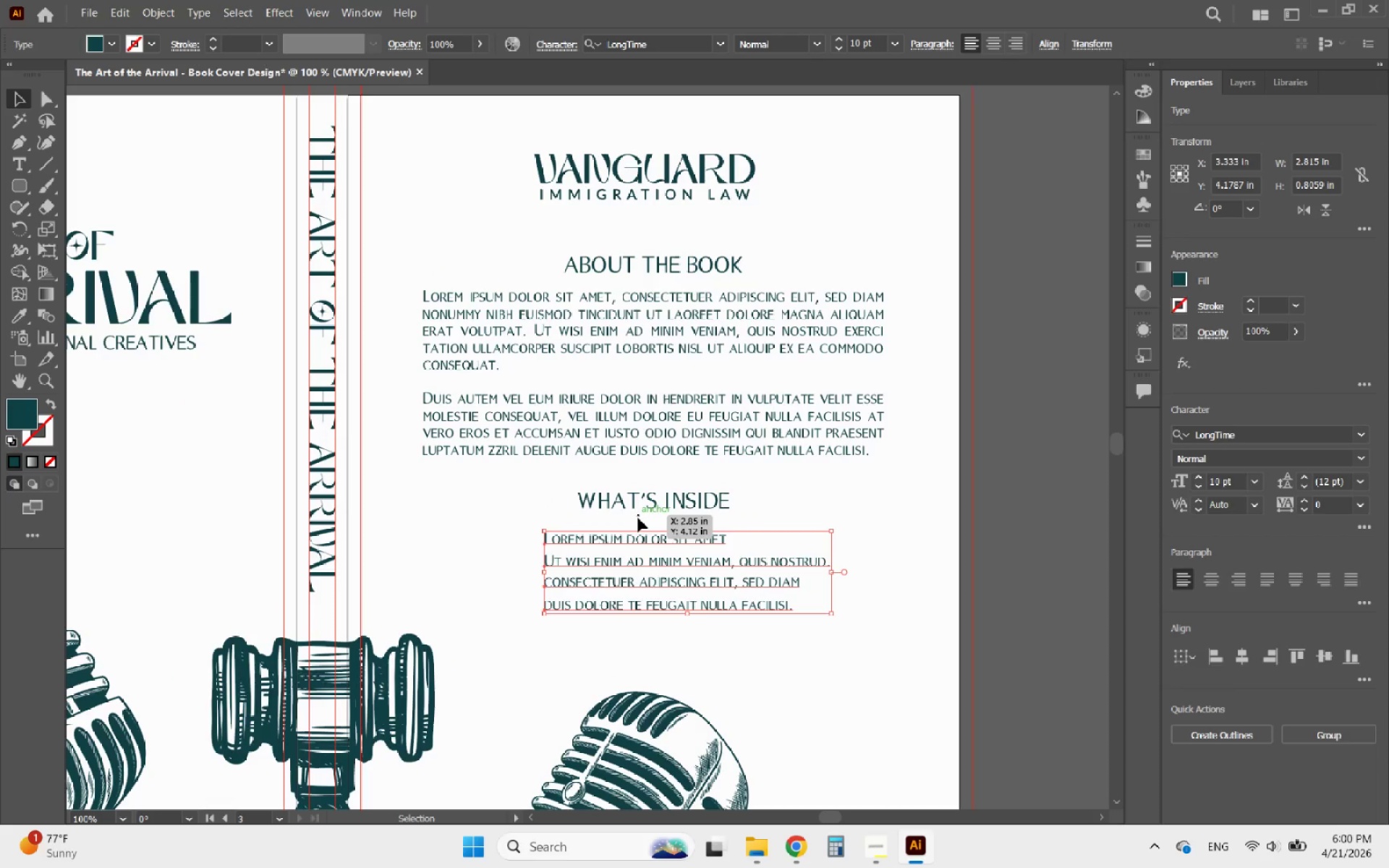 
key(ArrowDown)
 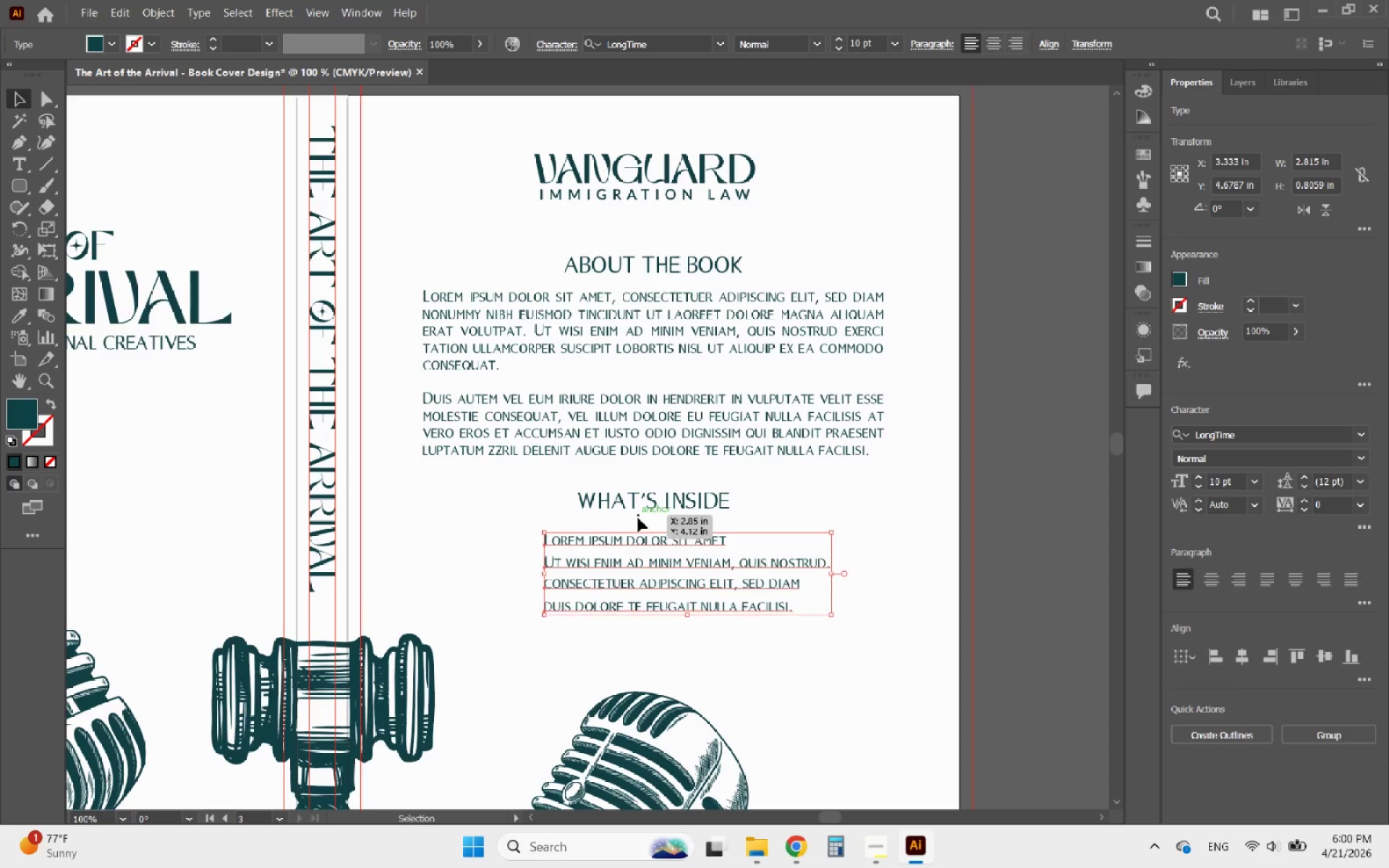 
key(ArrowDown)
 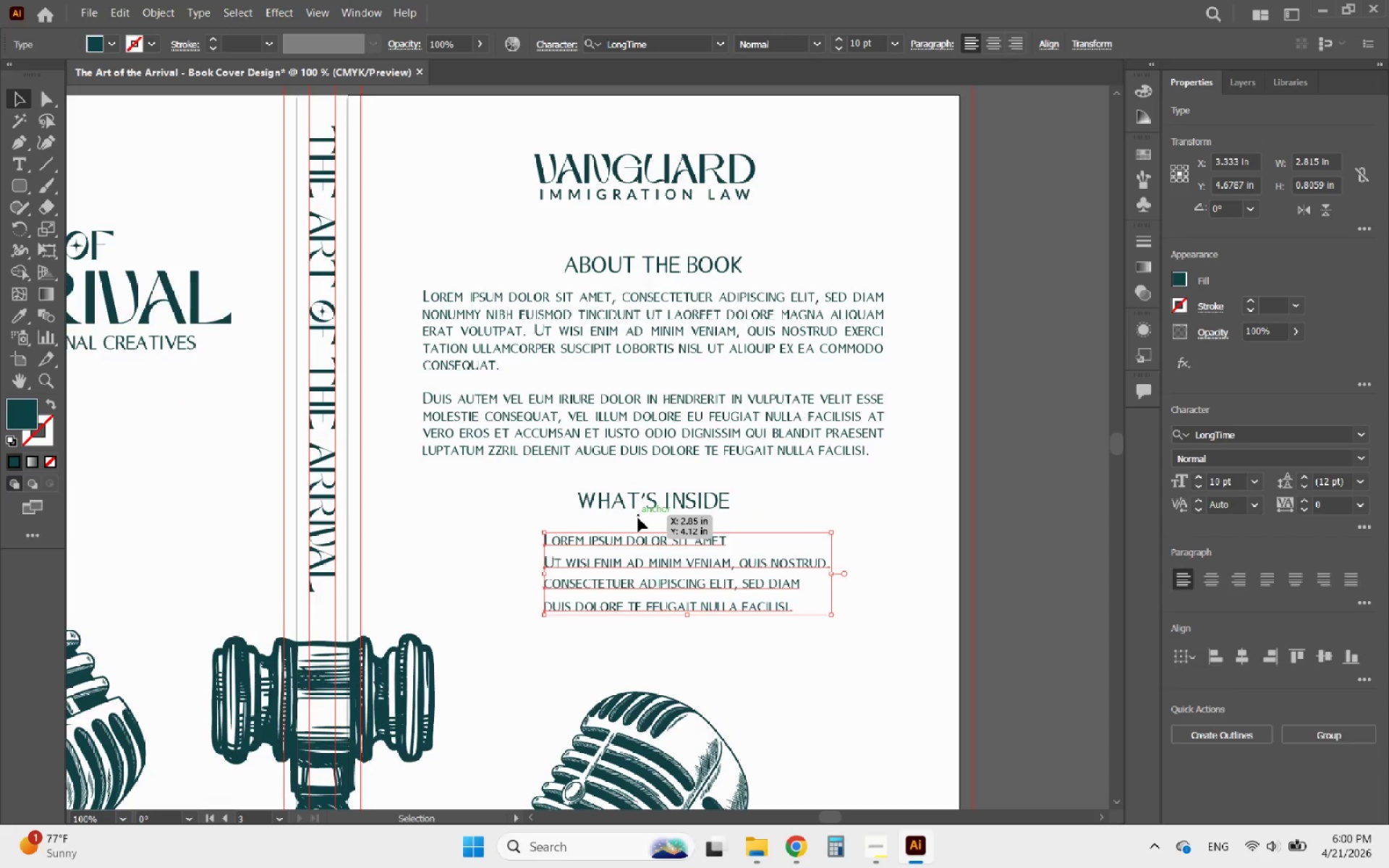 
key(ArrowDown)
 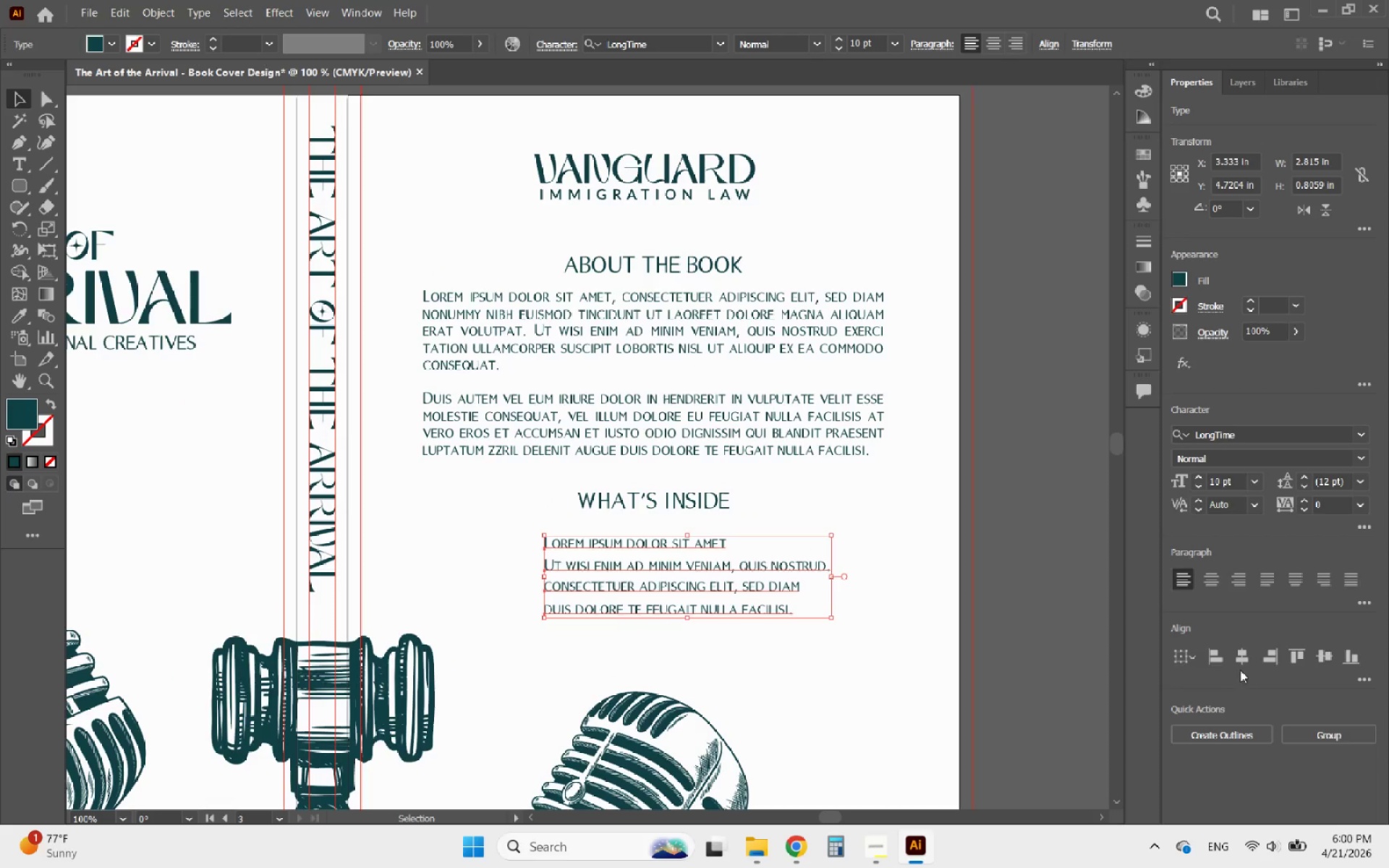 
left_click([1216, 580])
 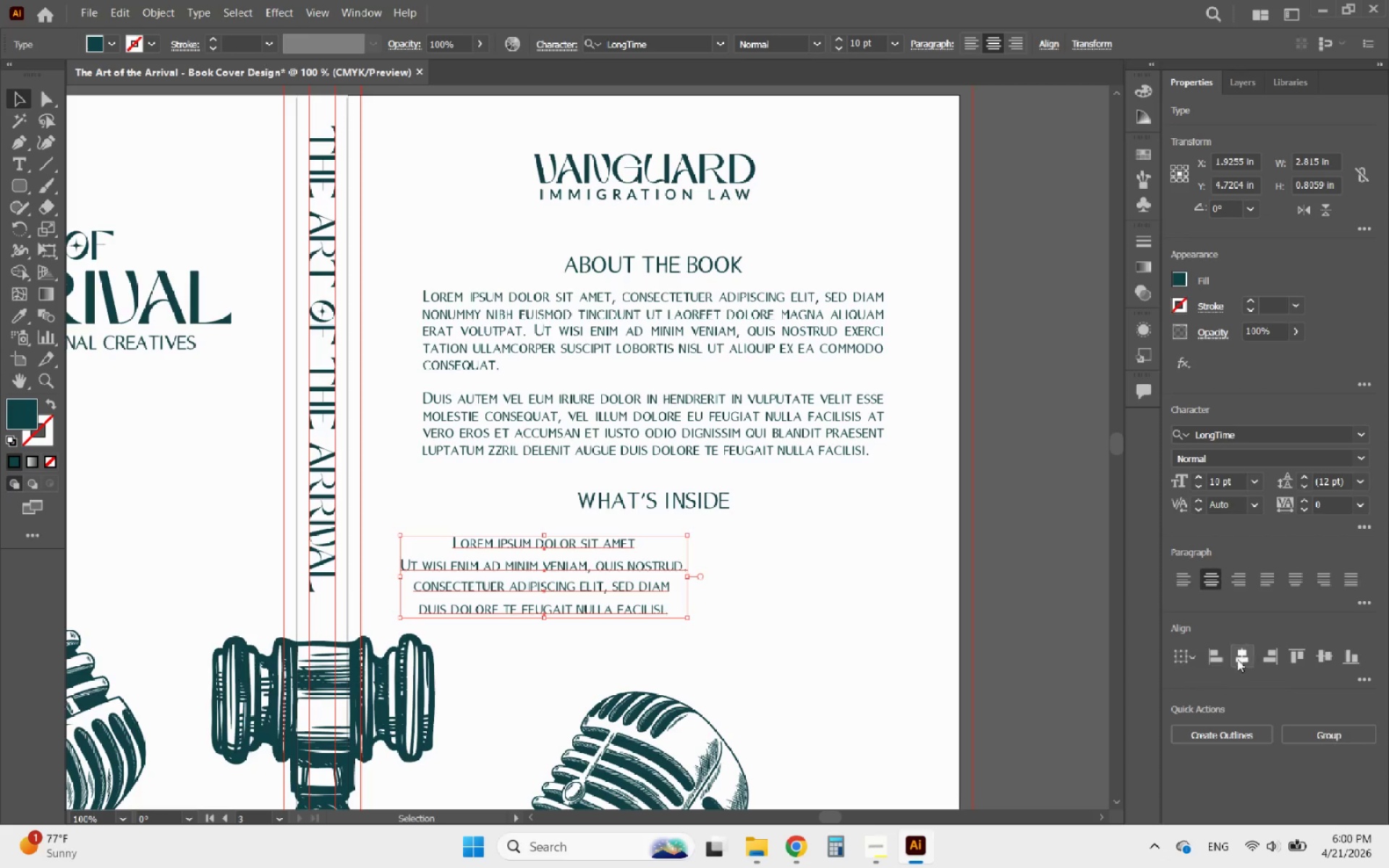 
left_click([784, 626])
 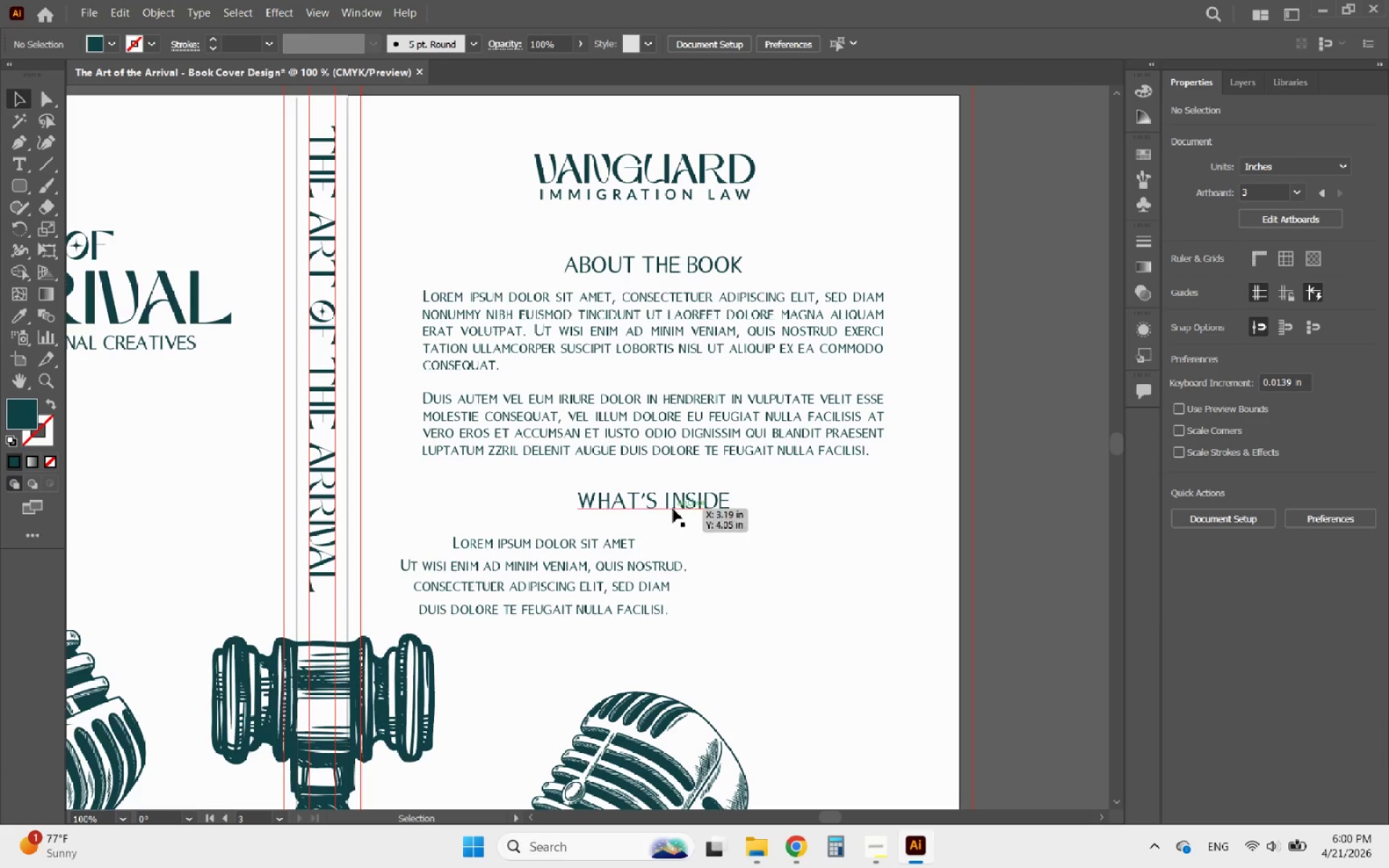 
left_click([671, 508])
 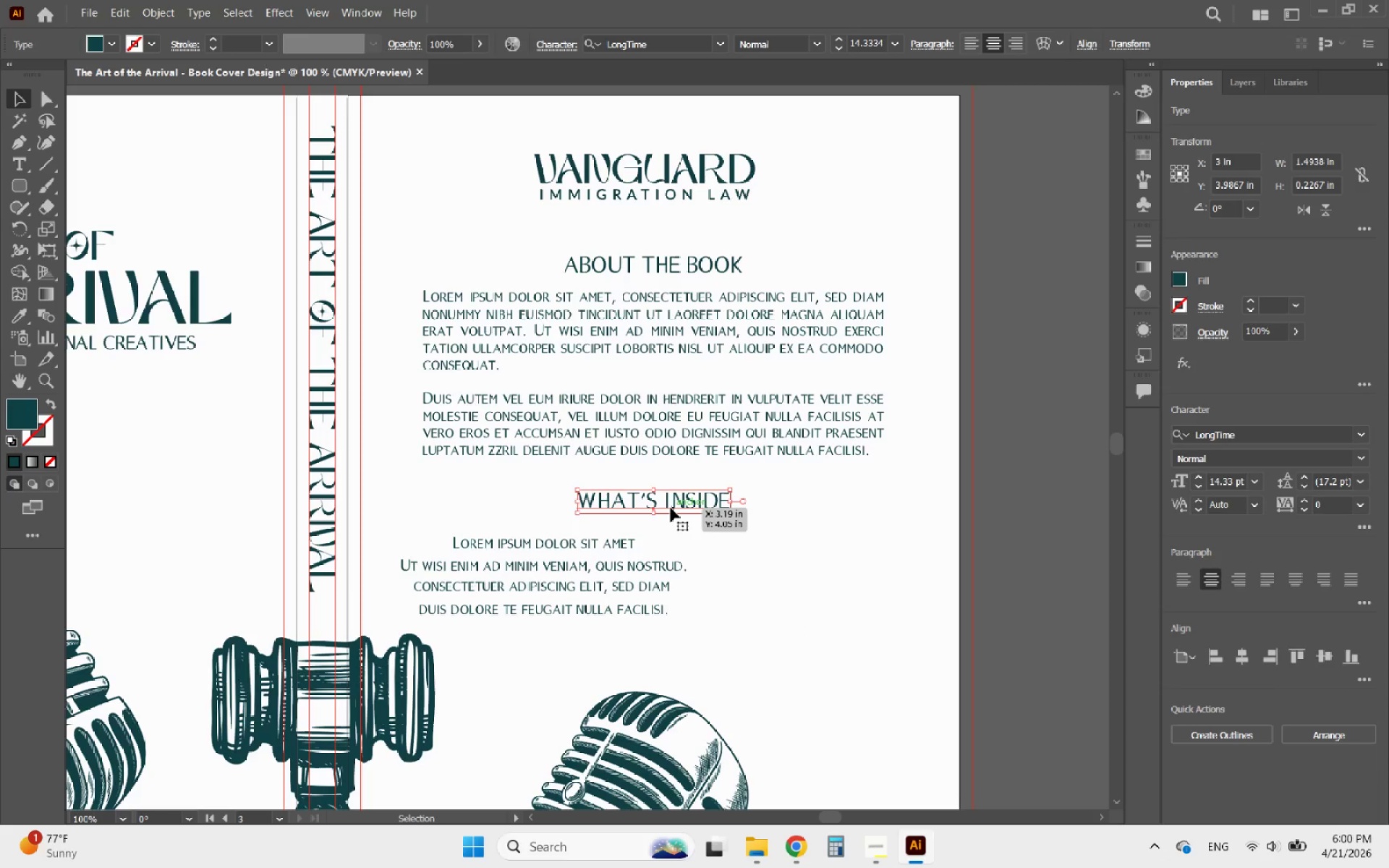 
key(ArrowDown)
 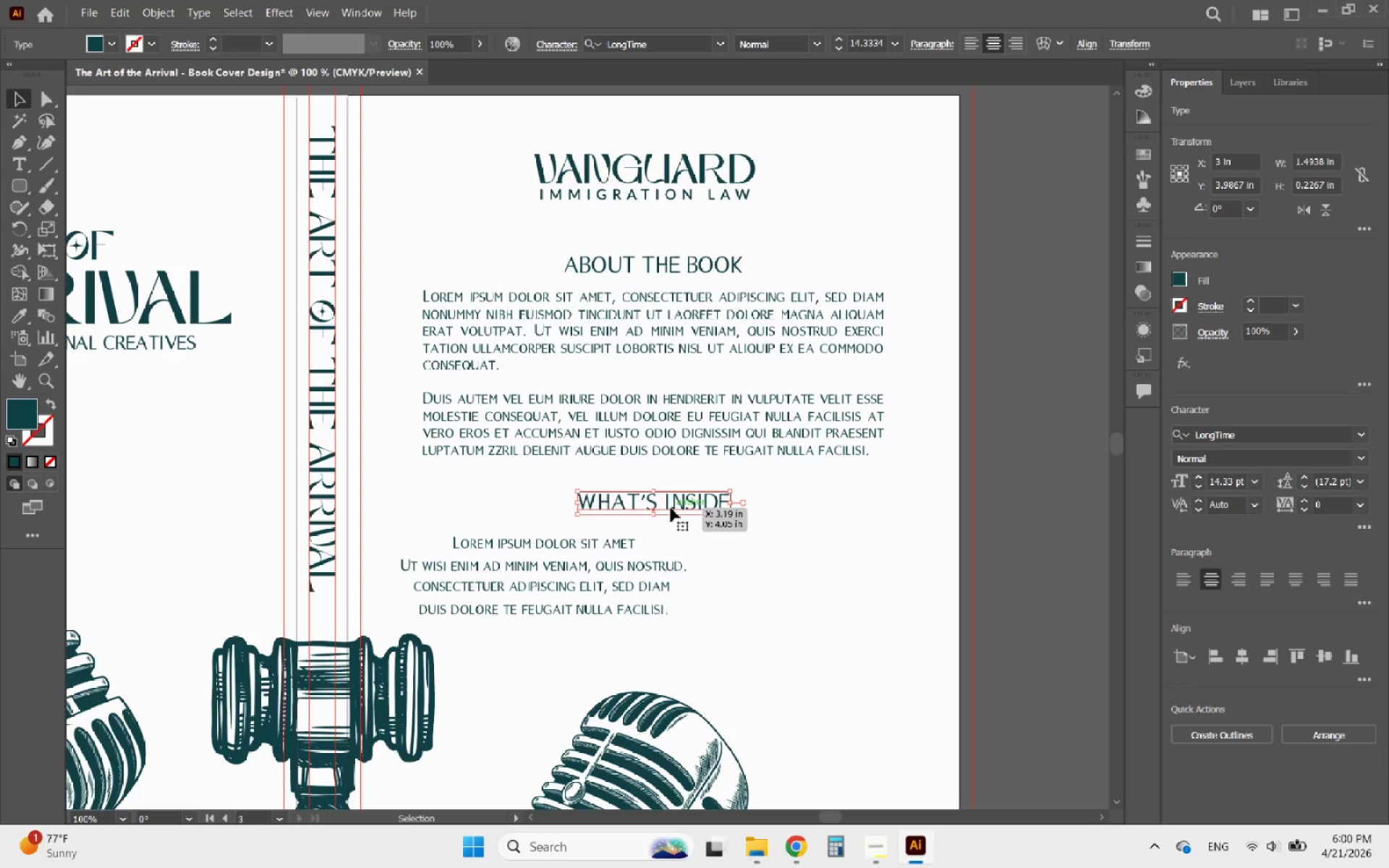 
key(ArrowDown)
 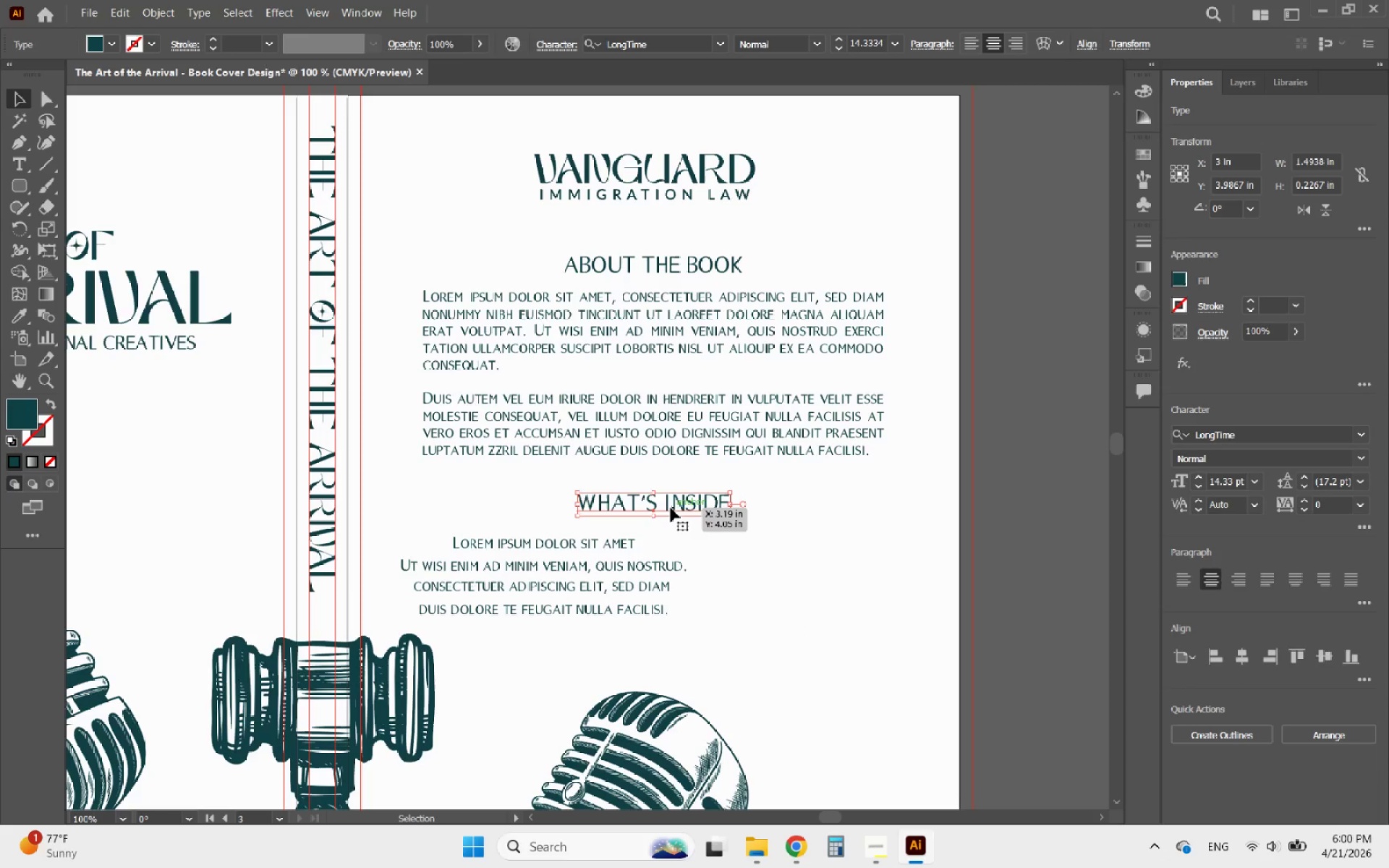 
key(ArrowDown)
 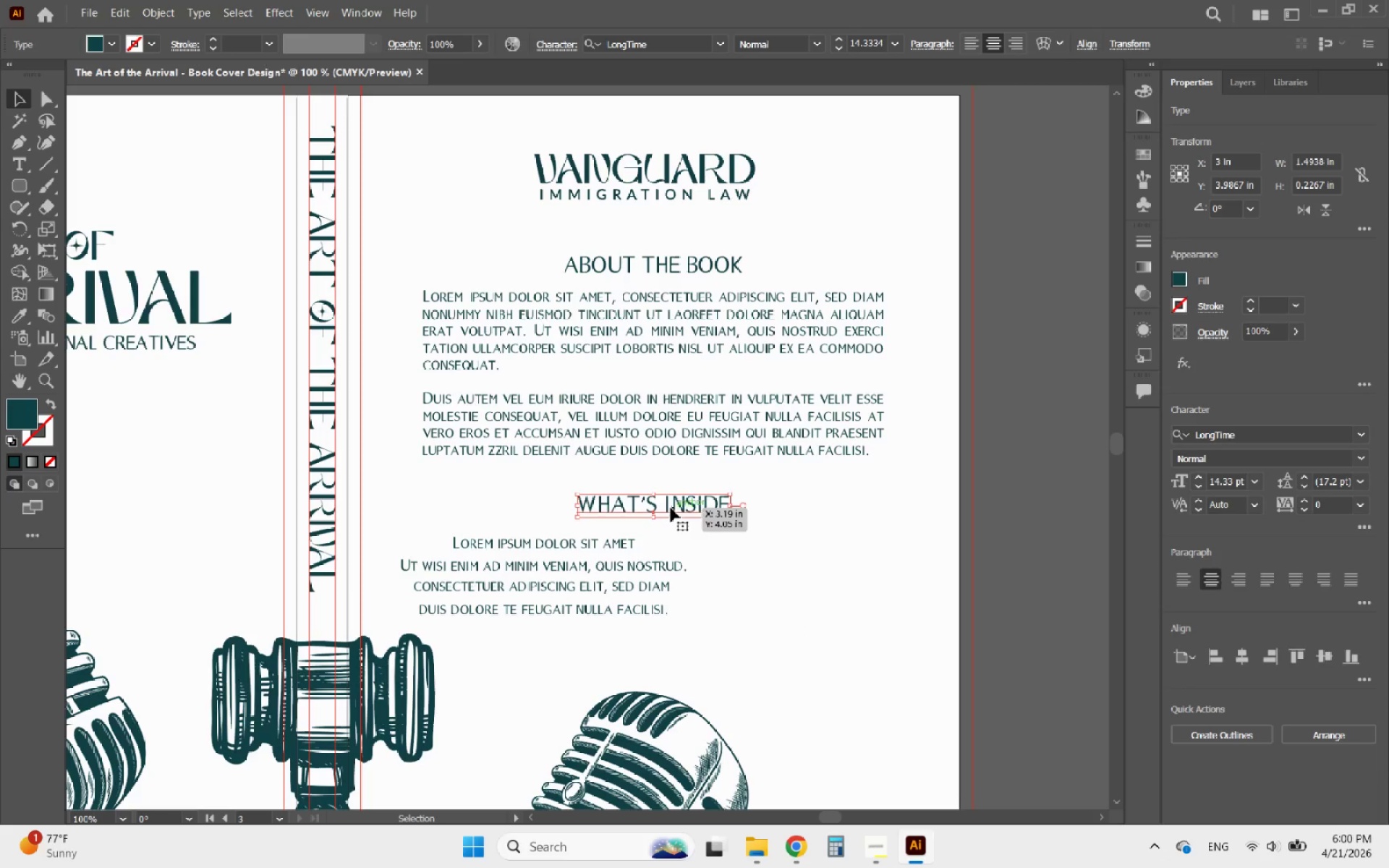 
key(ArrowDown)
 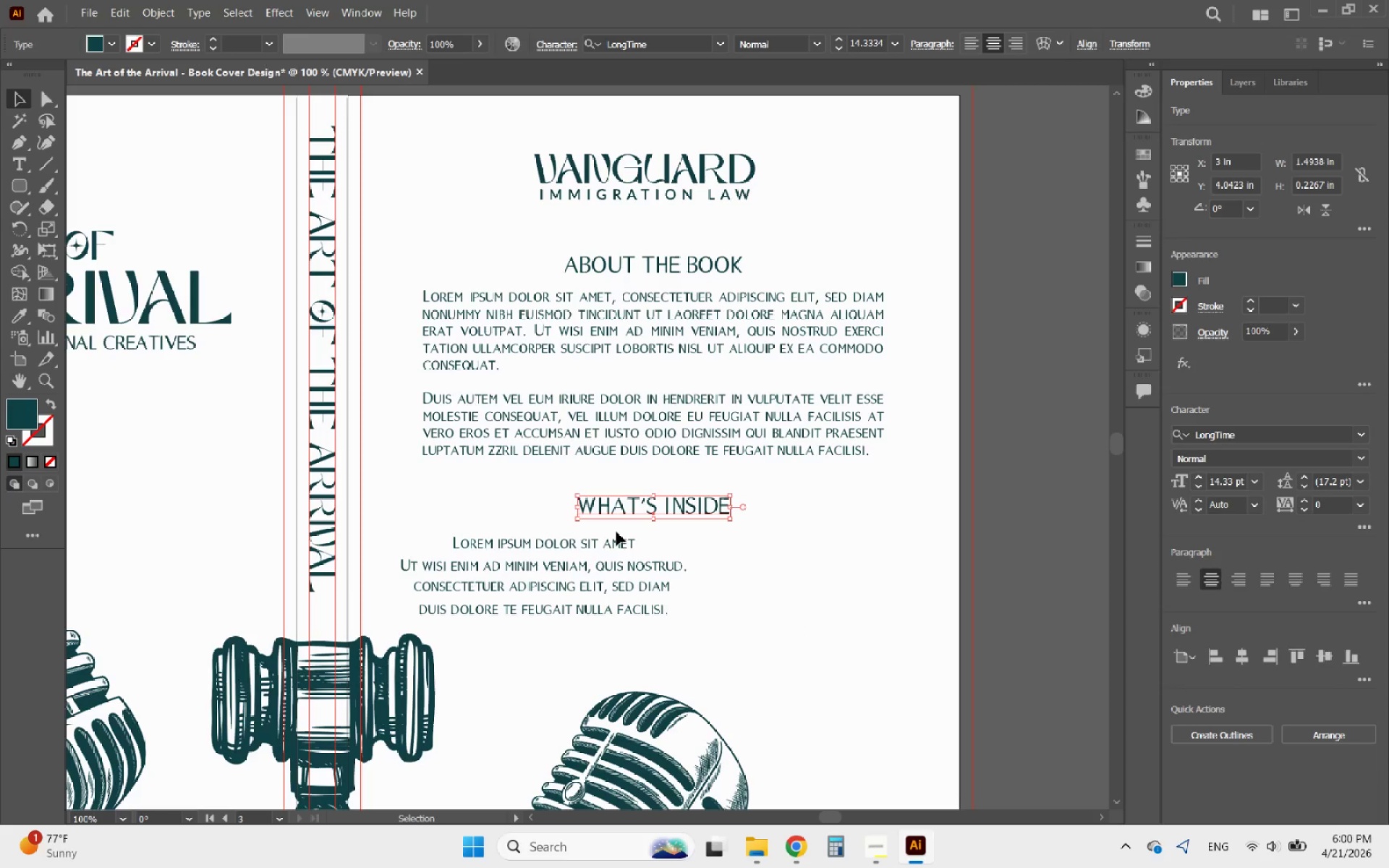 
left_click([613, 548])
 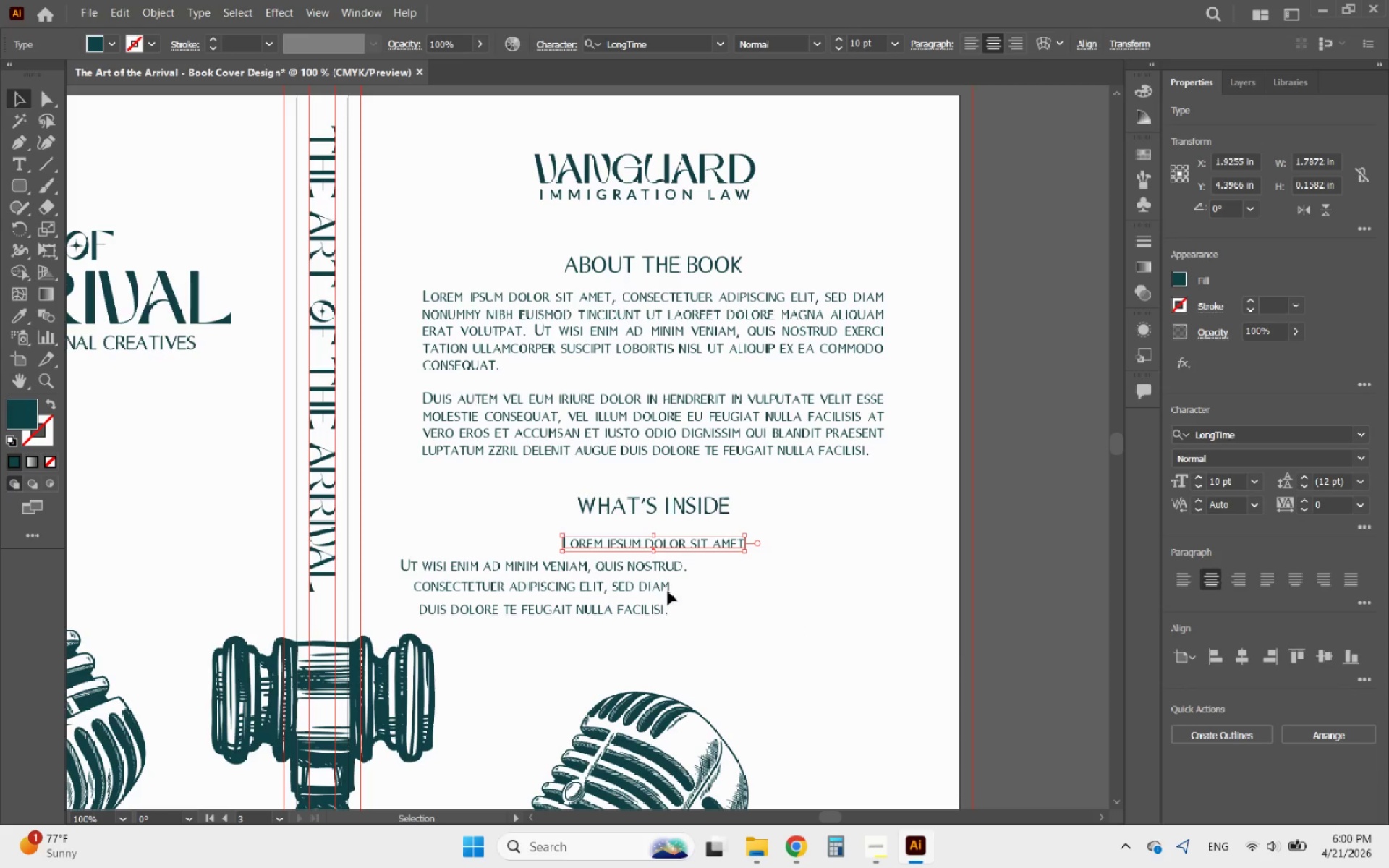 
left_click([585, 561])
 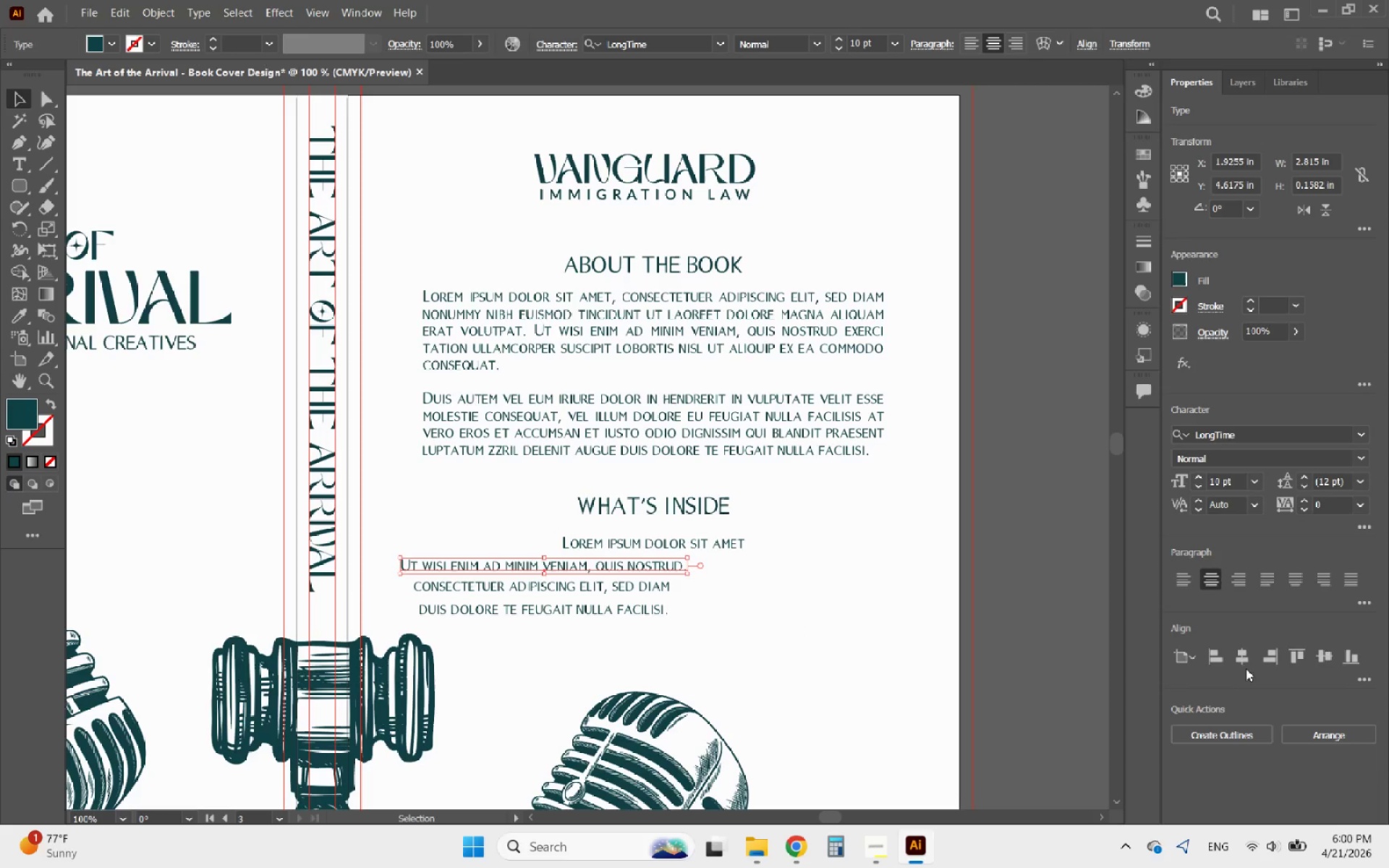 
left_click([1243, 658])
 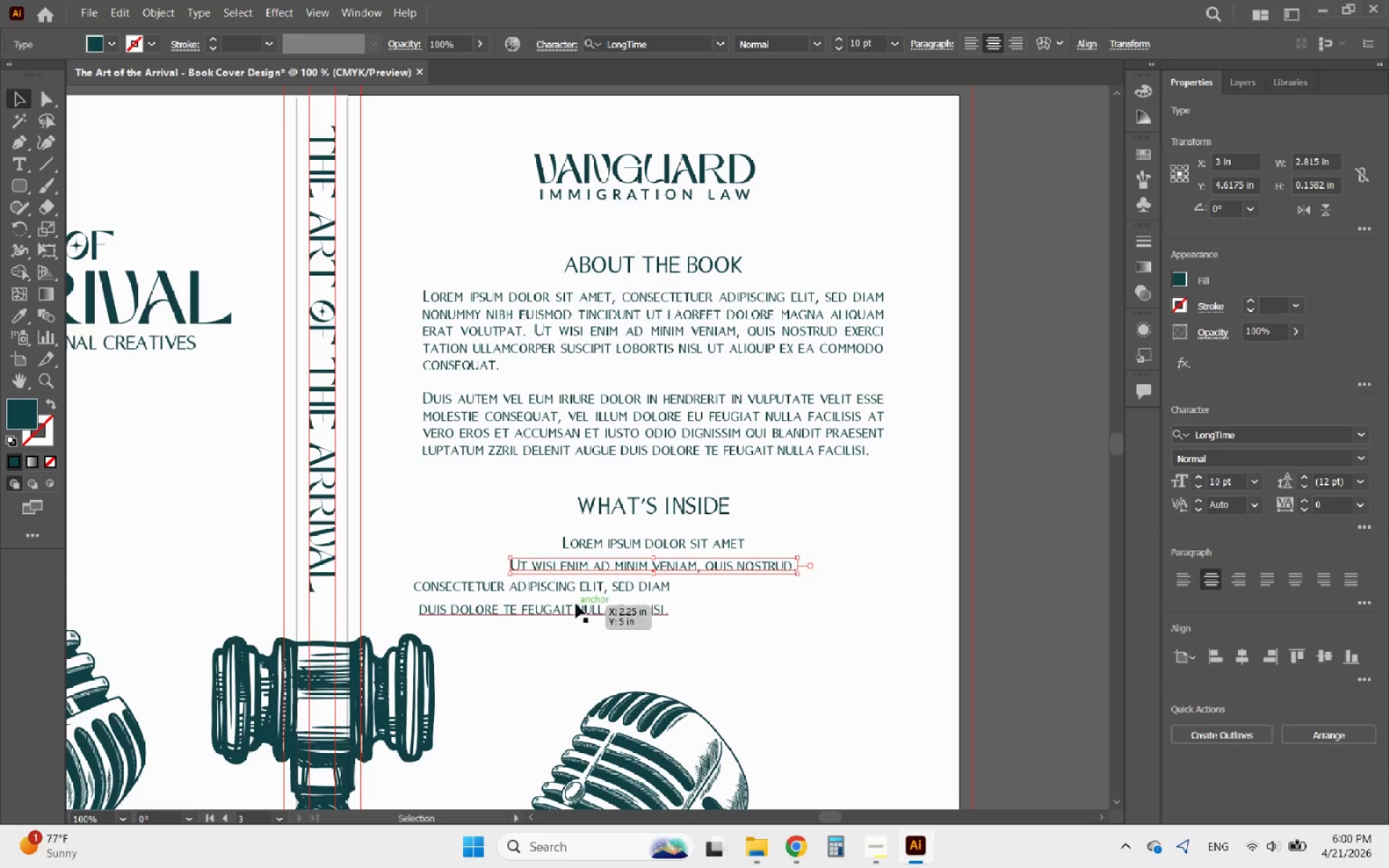 
left_click([576, 589])
 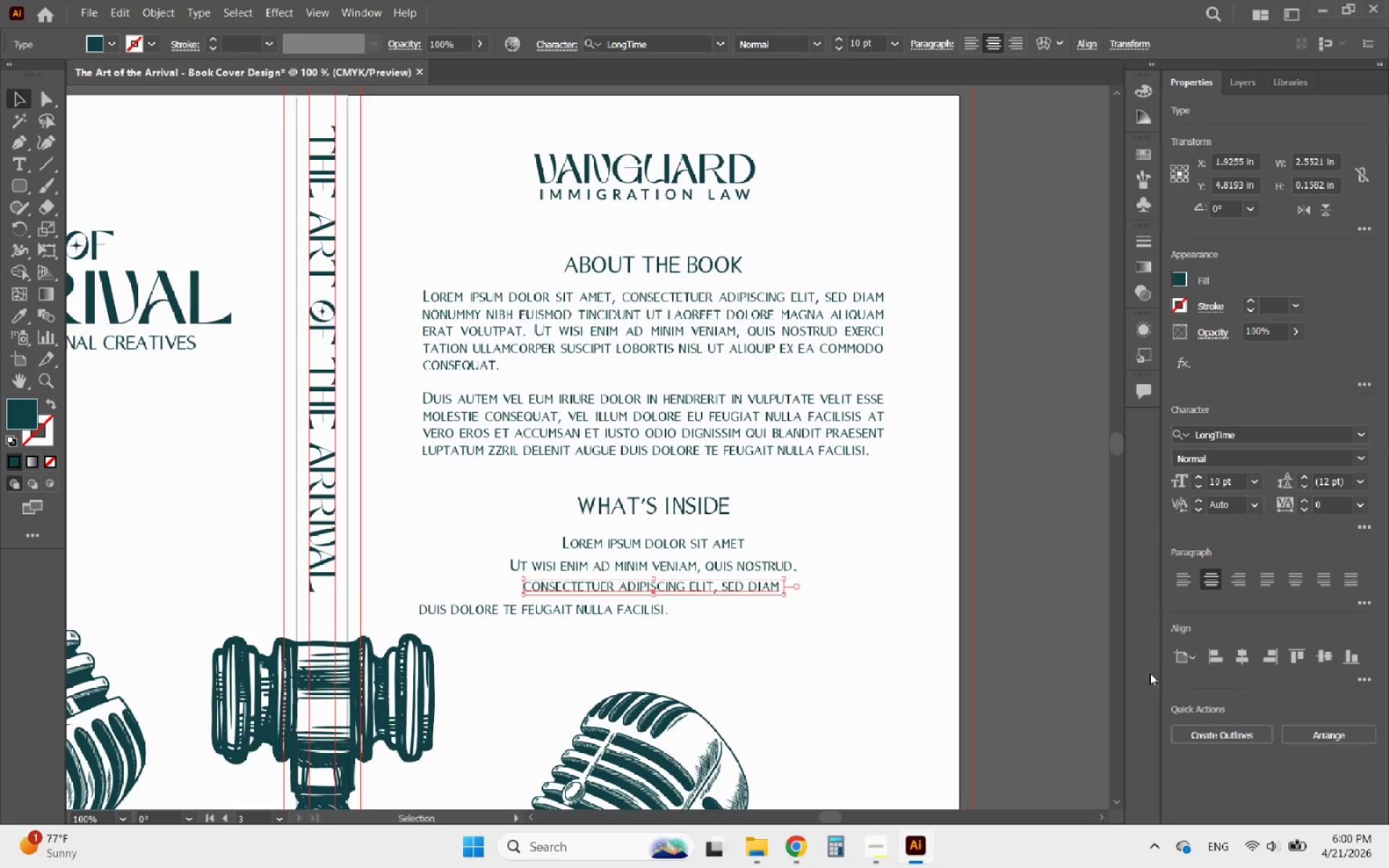 
left_click([625, 609])
 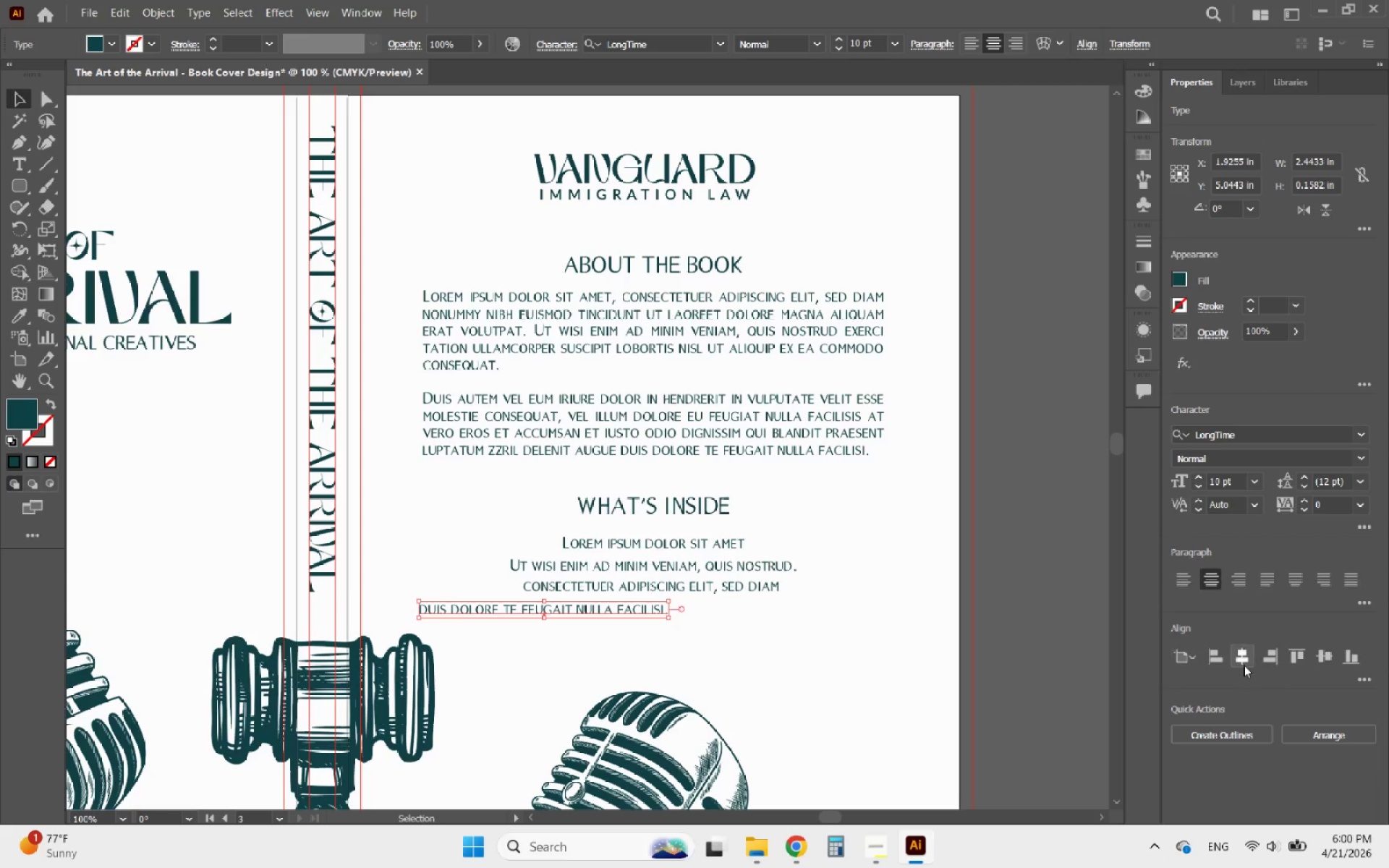 
left_click([1239, 665])
 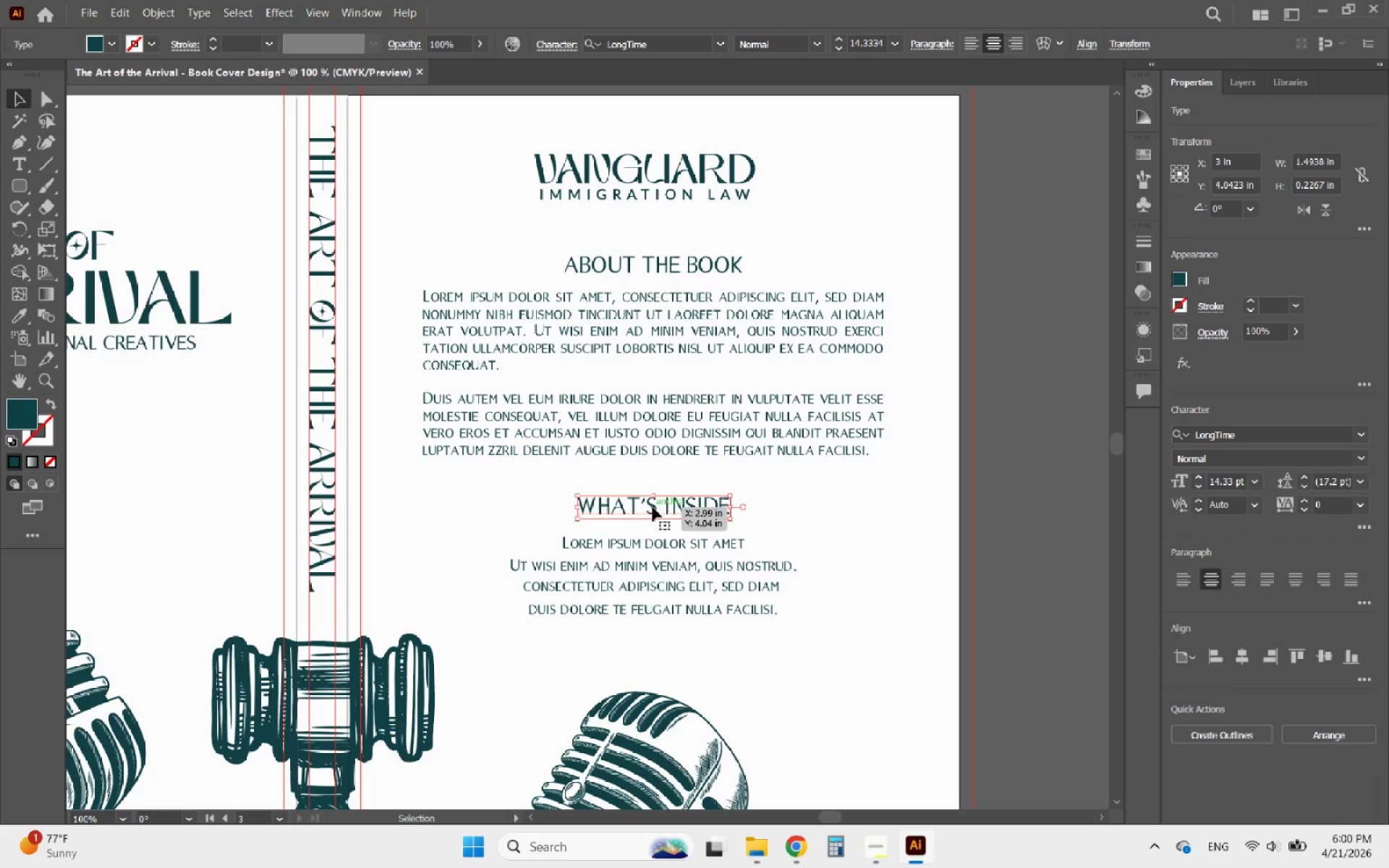 
key(ArrowDown)
 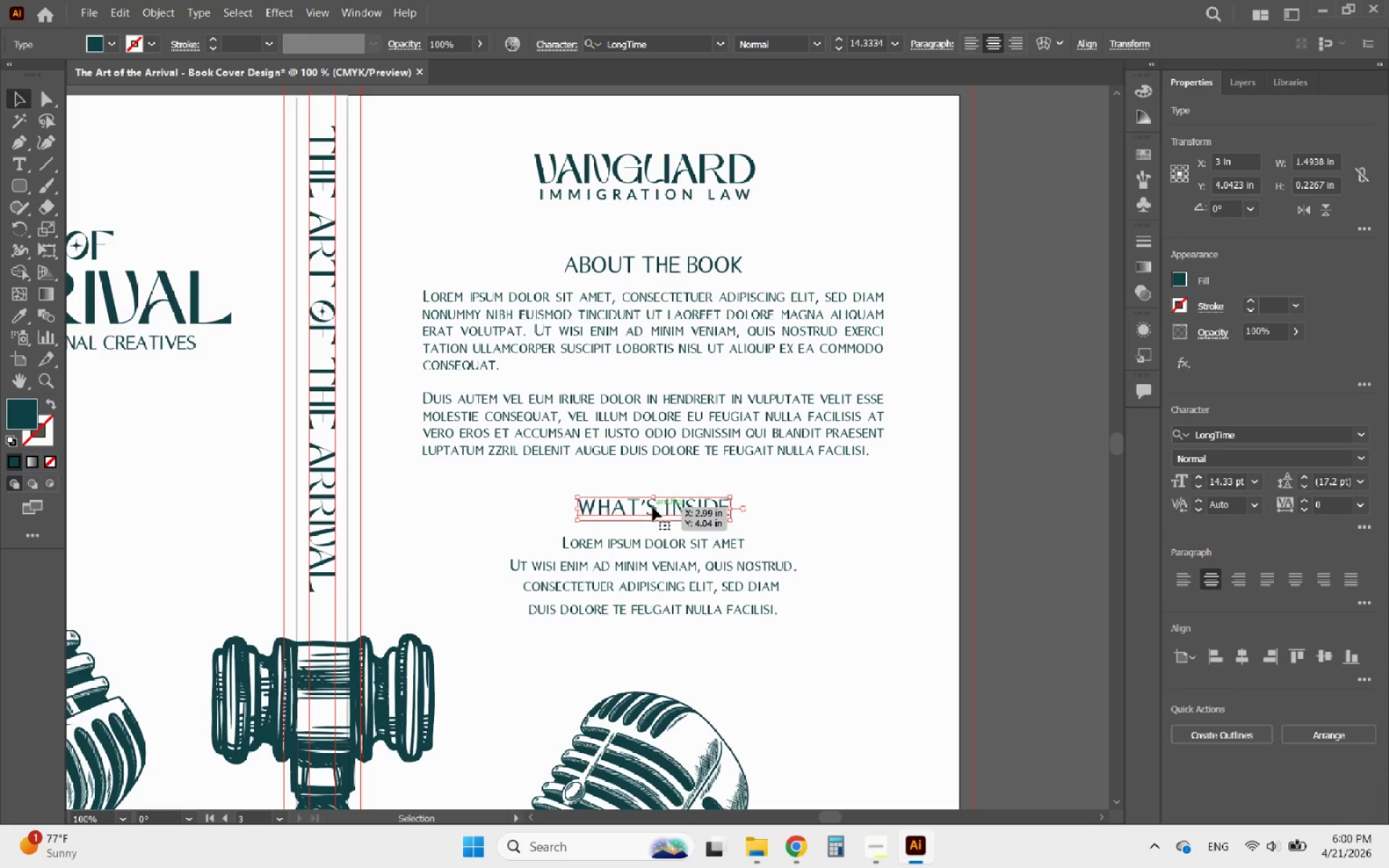 
key(ArrowDown)
 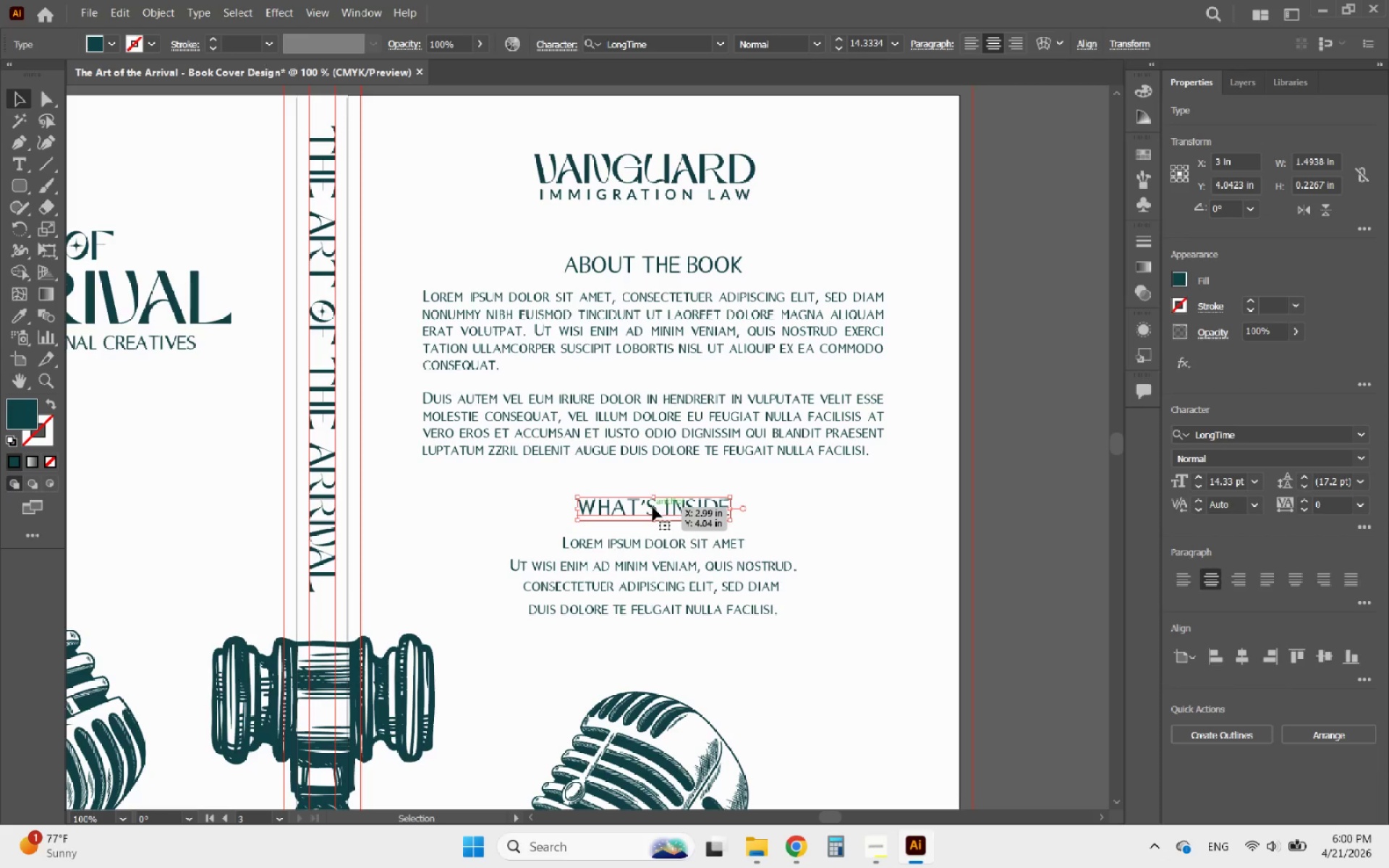 
key(ArrowDown)
 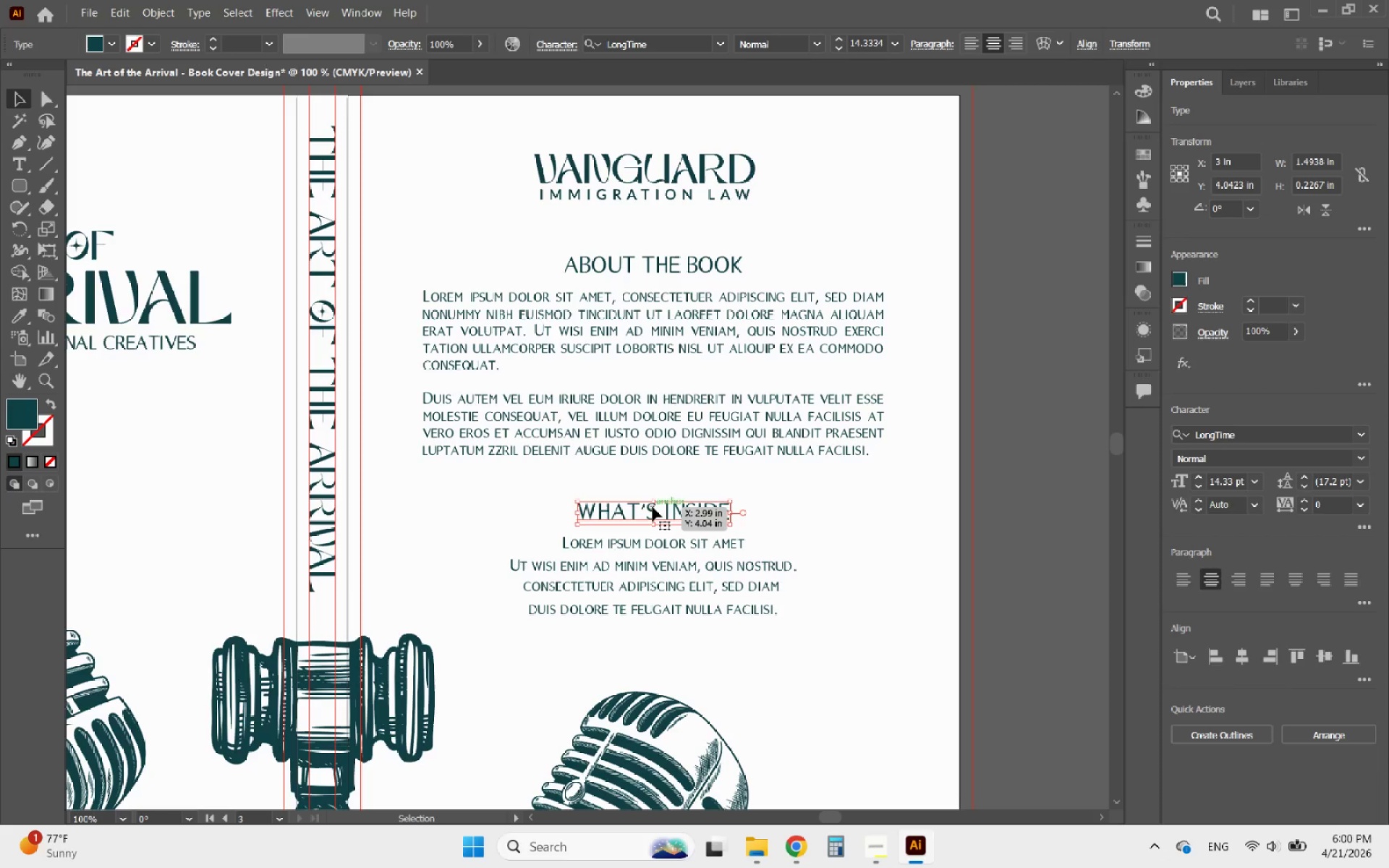 
key(ArrowDown)
 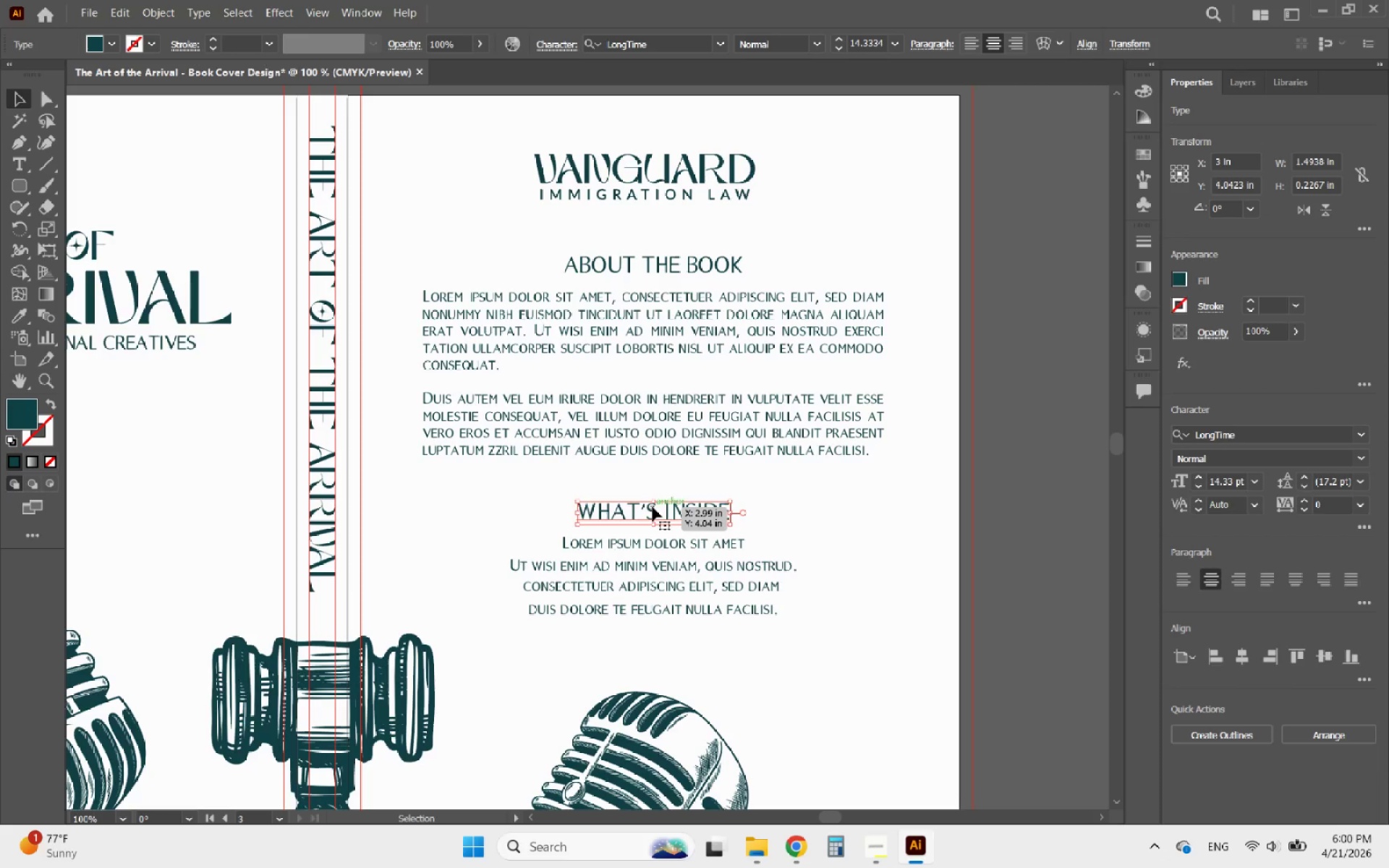 
key(ArrowDown)
 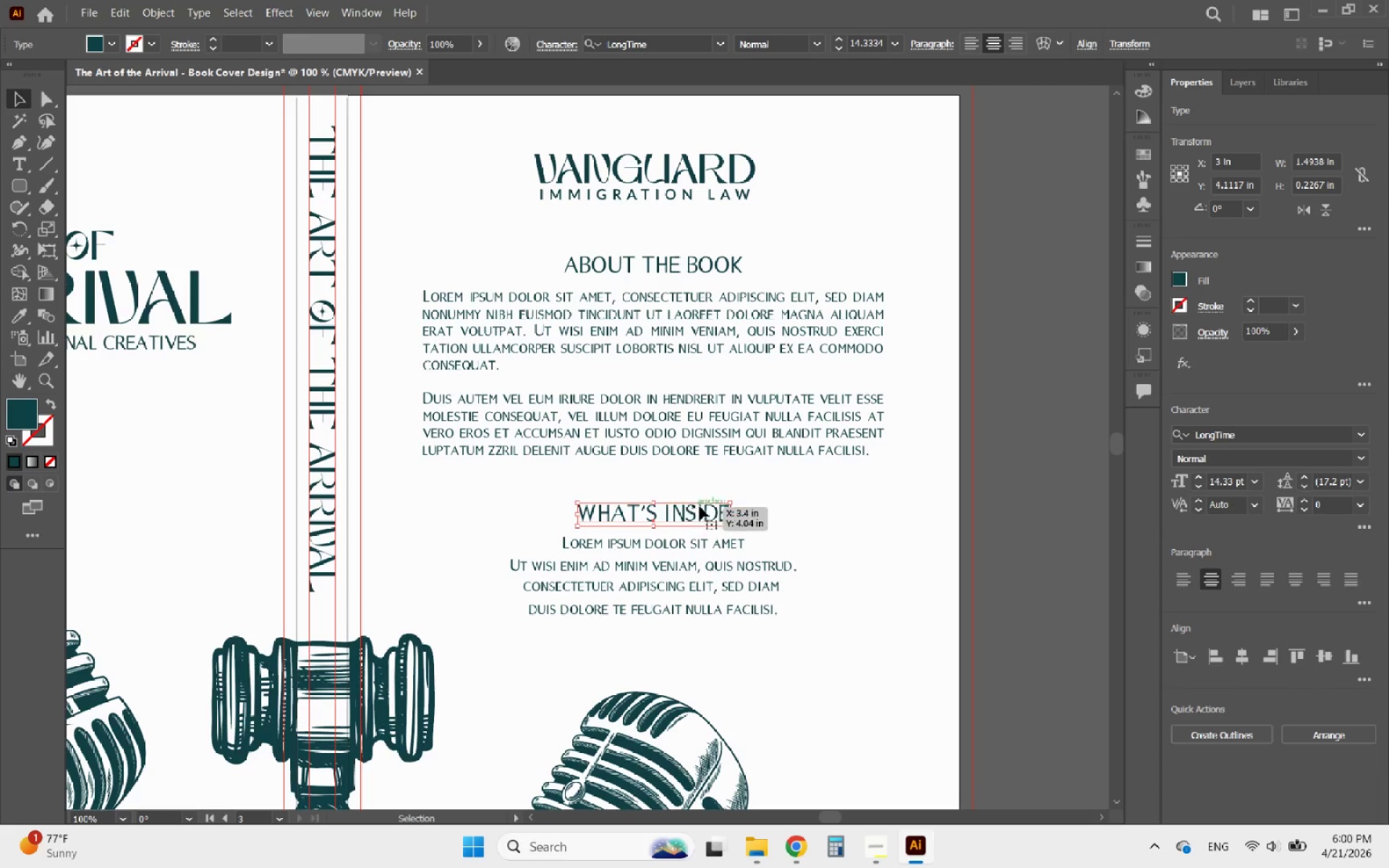 
hold_key(key=AltLeft, duration=0.73)
scroll: coordinate [779, 527], scroll_direction: down, amount: 1.0
 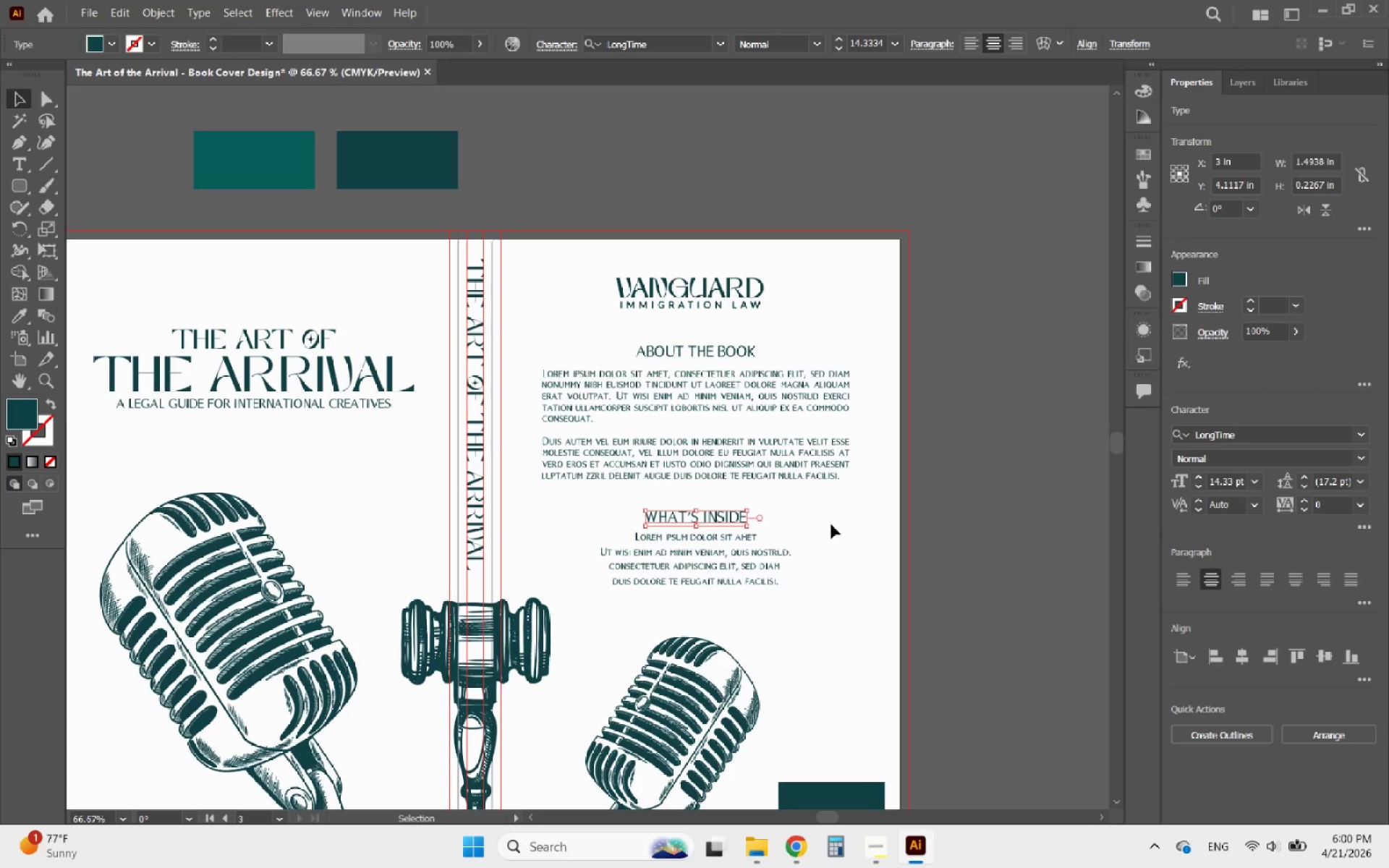 
left_click([833, 532])
 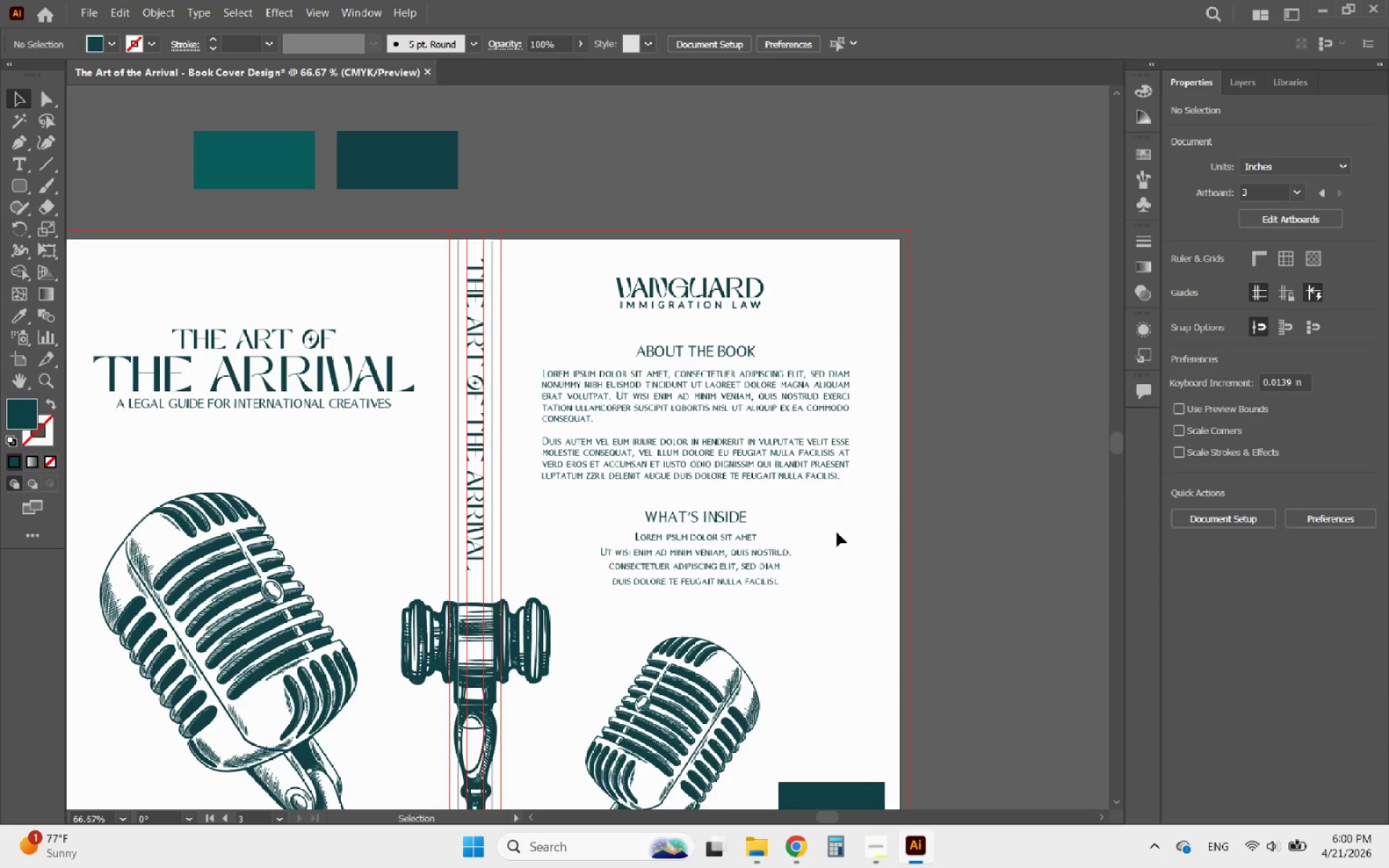 
hold_key(key=AltLeft, duration=0.89)
scroll: coordinate [818, 537], scroll_direction: down, amount: 1.0
 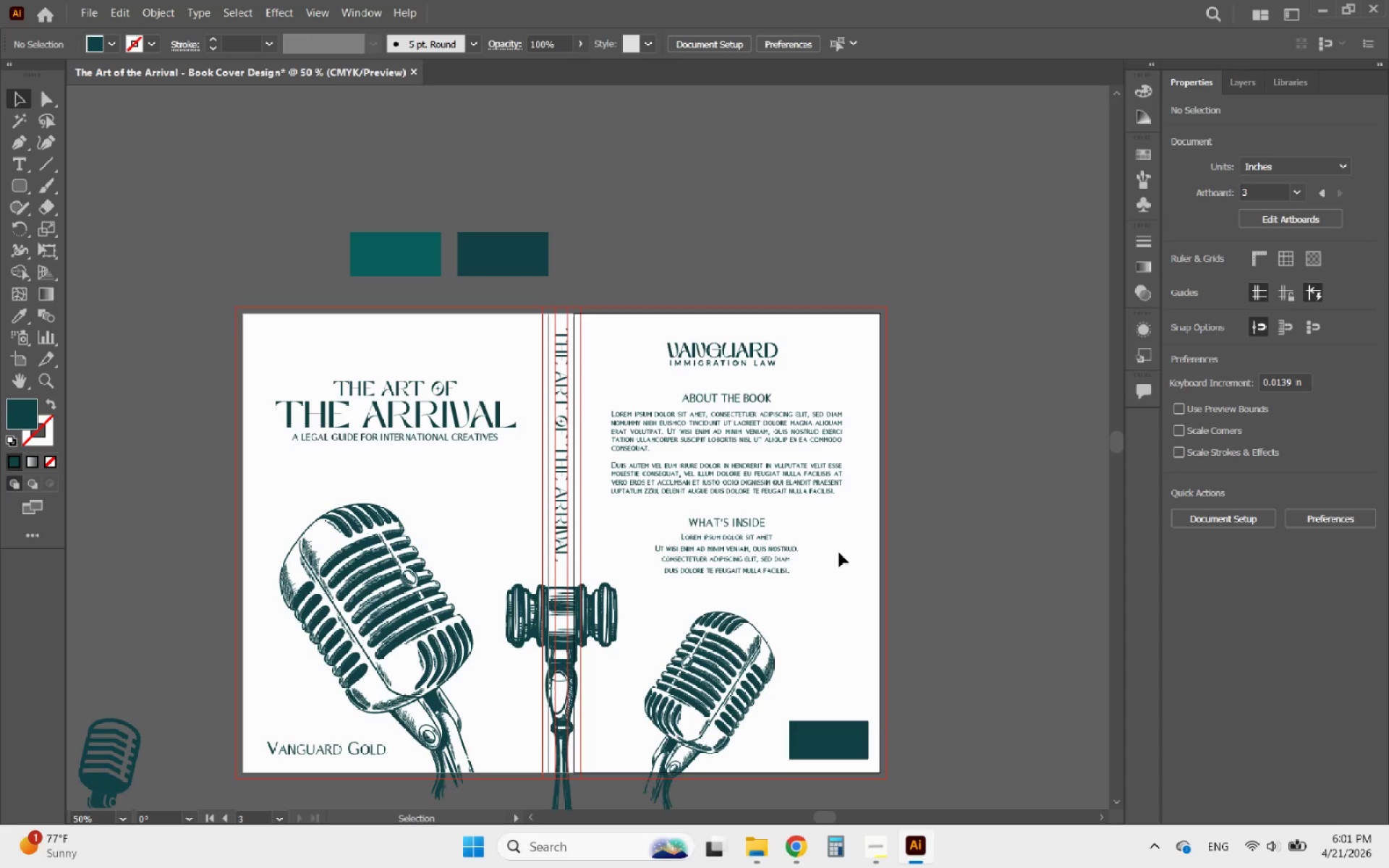 
wait(13.53)
 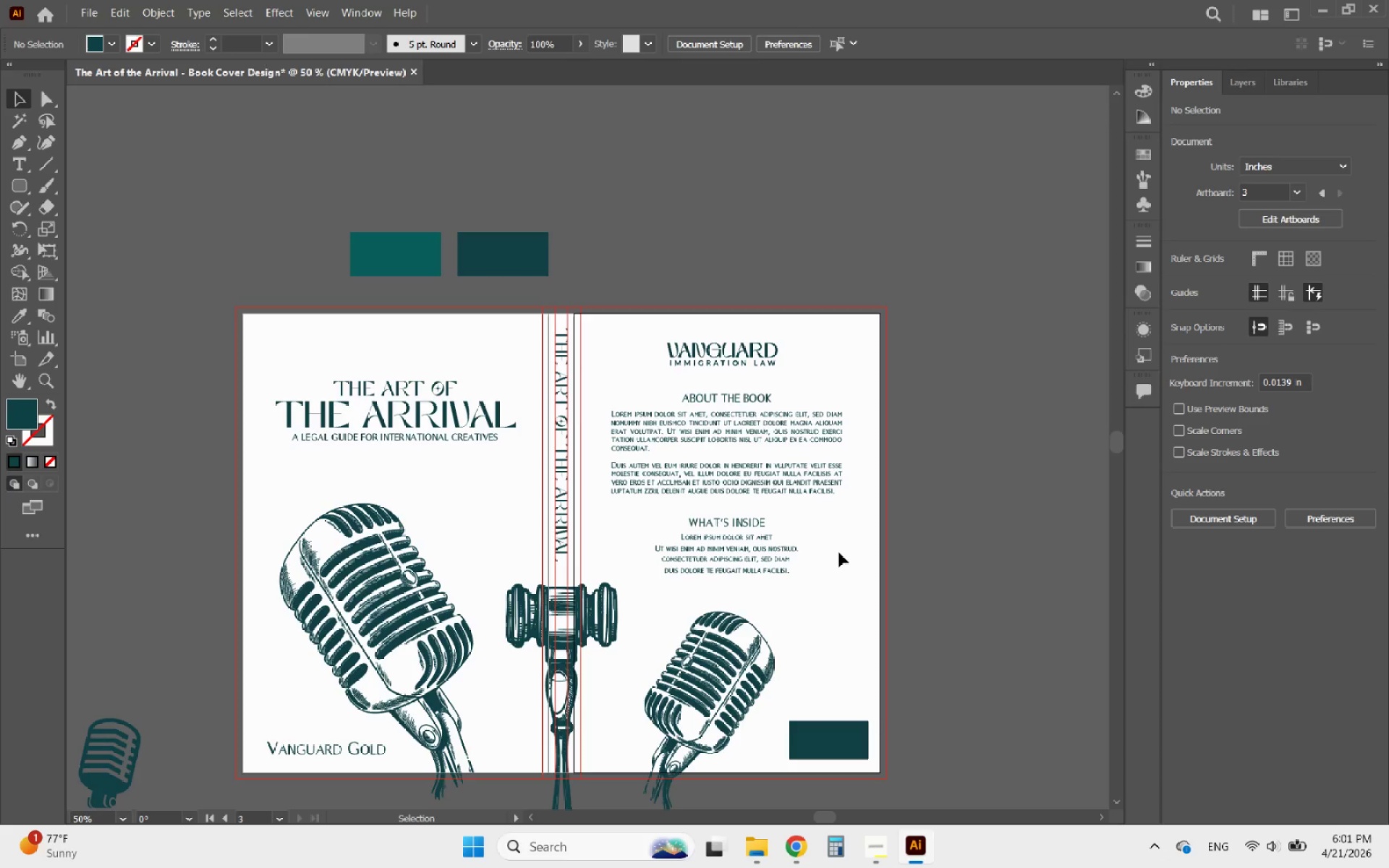 
scroll: coordinate [583, 429], scroll_direction: down, amount: 2.0
 